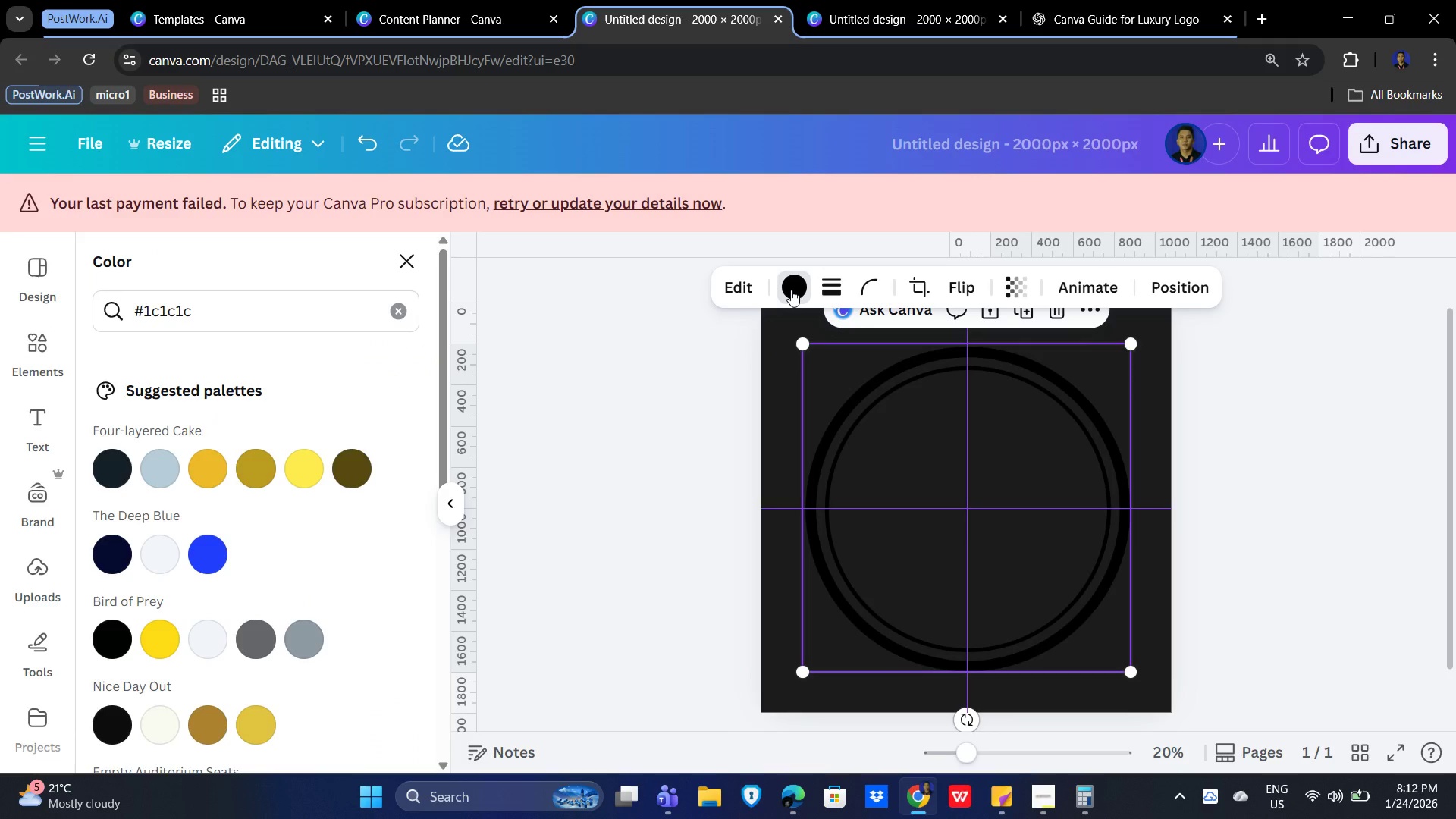 
left_click([791, 290])
 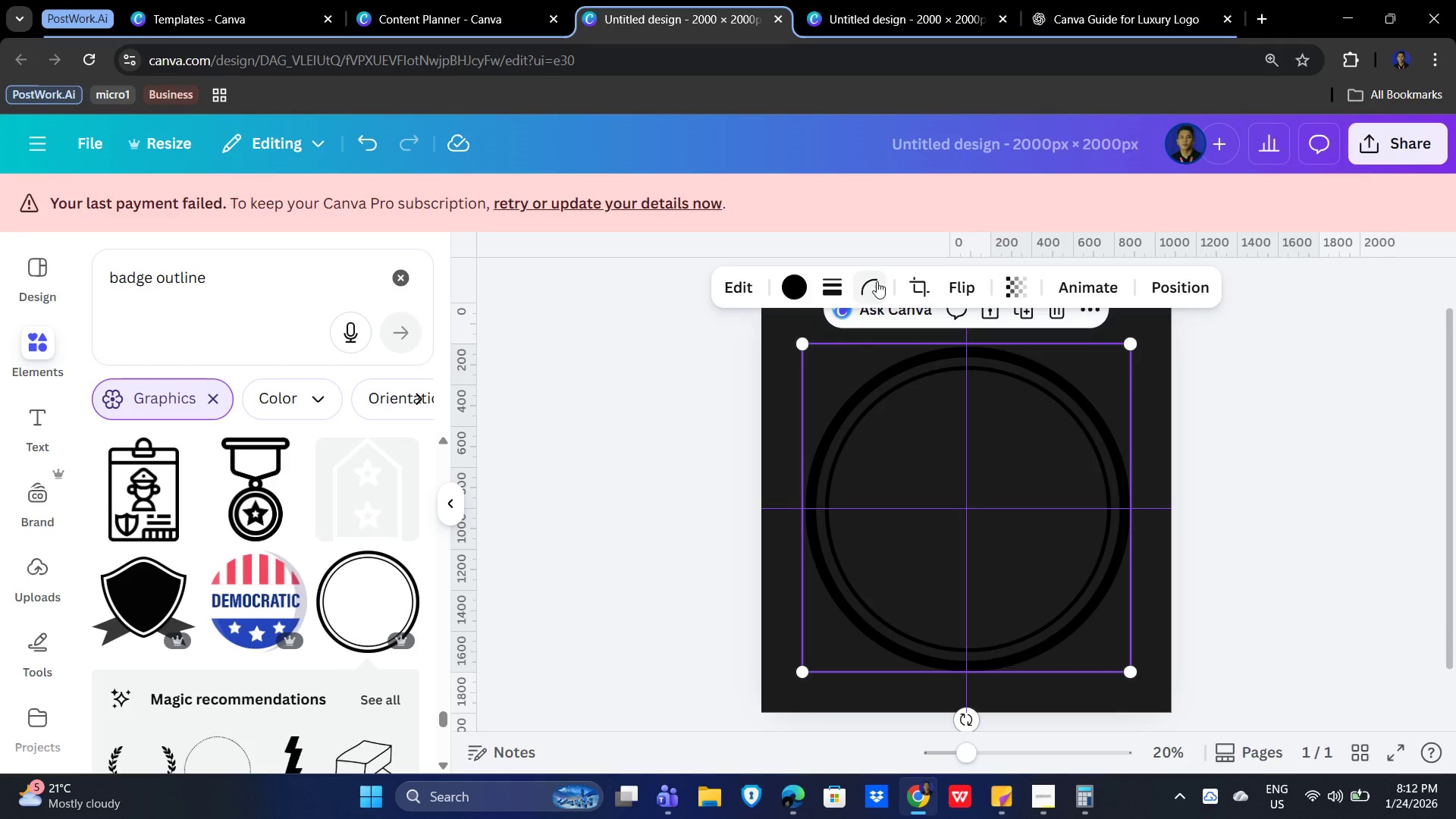 
left_click([878, 281])
 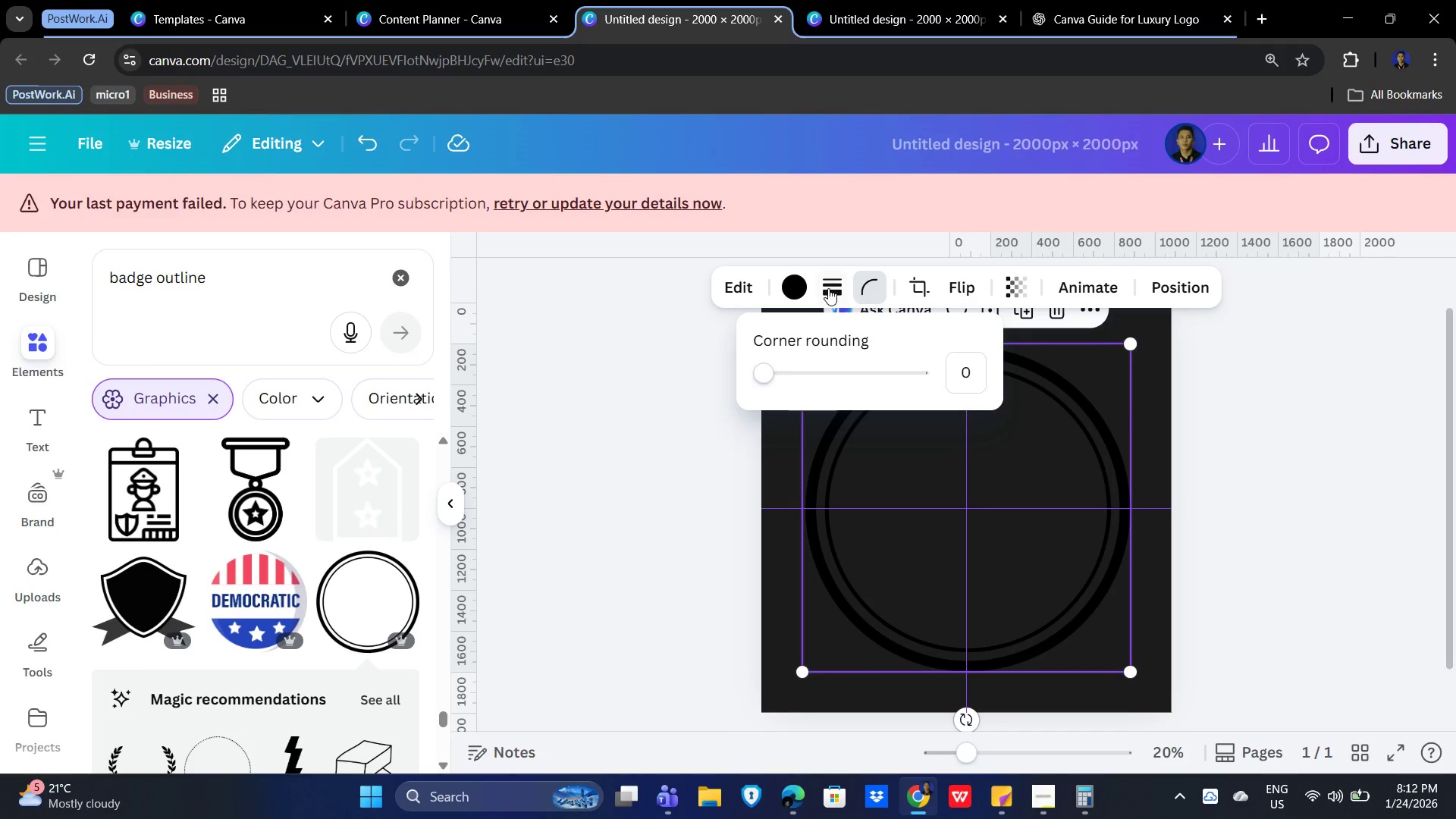 
left_click([827, 288])
 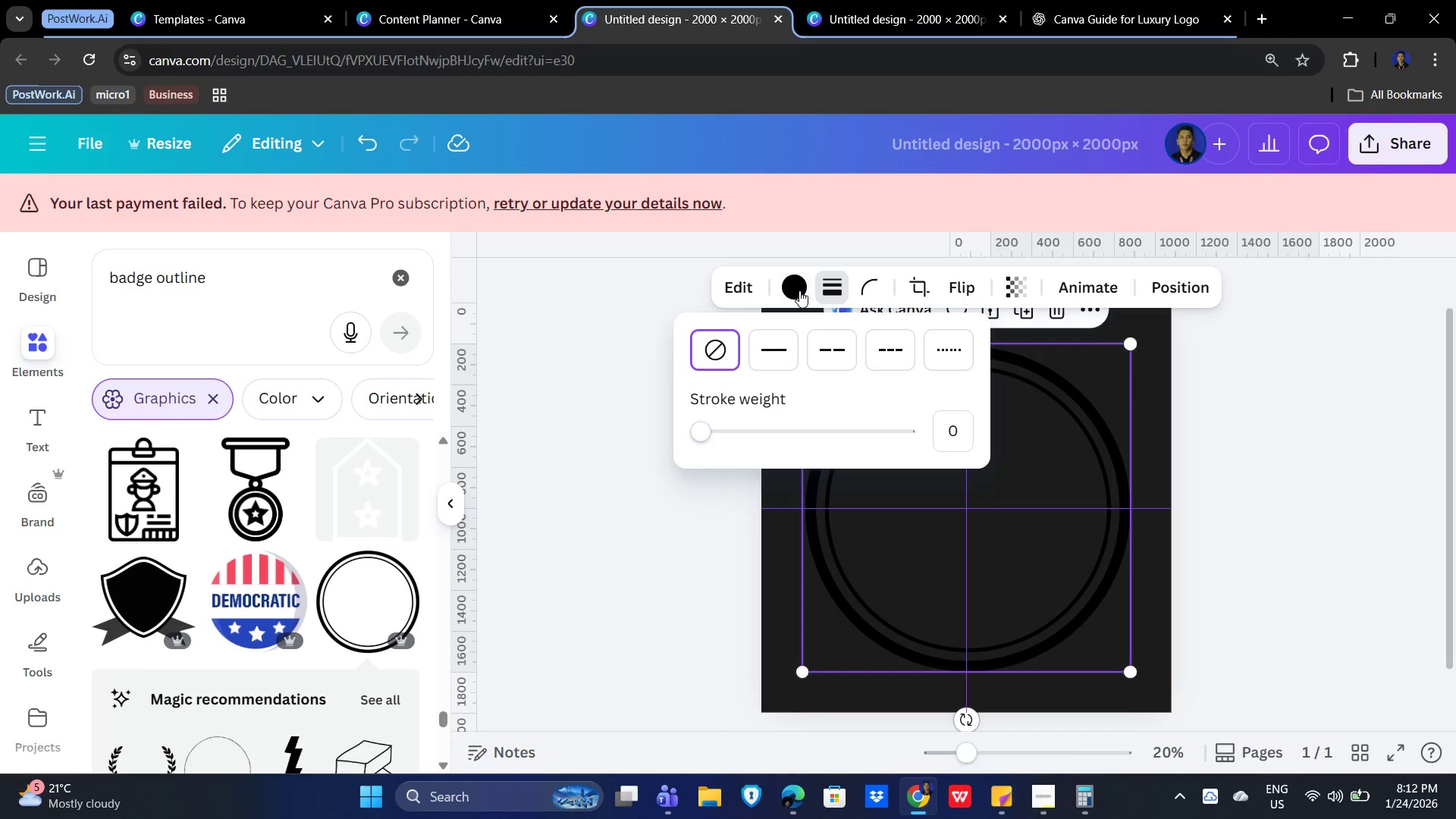 
left_click([799, 290])
 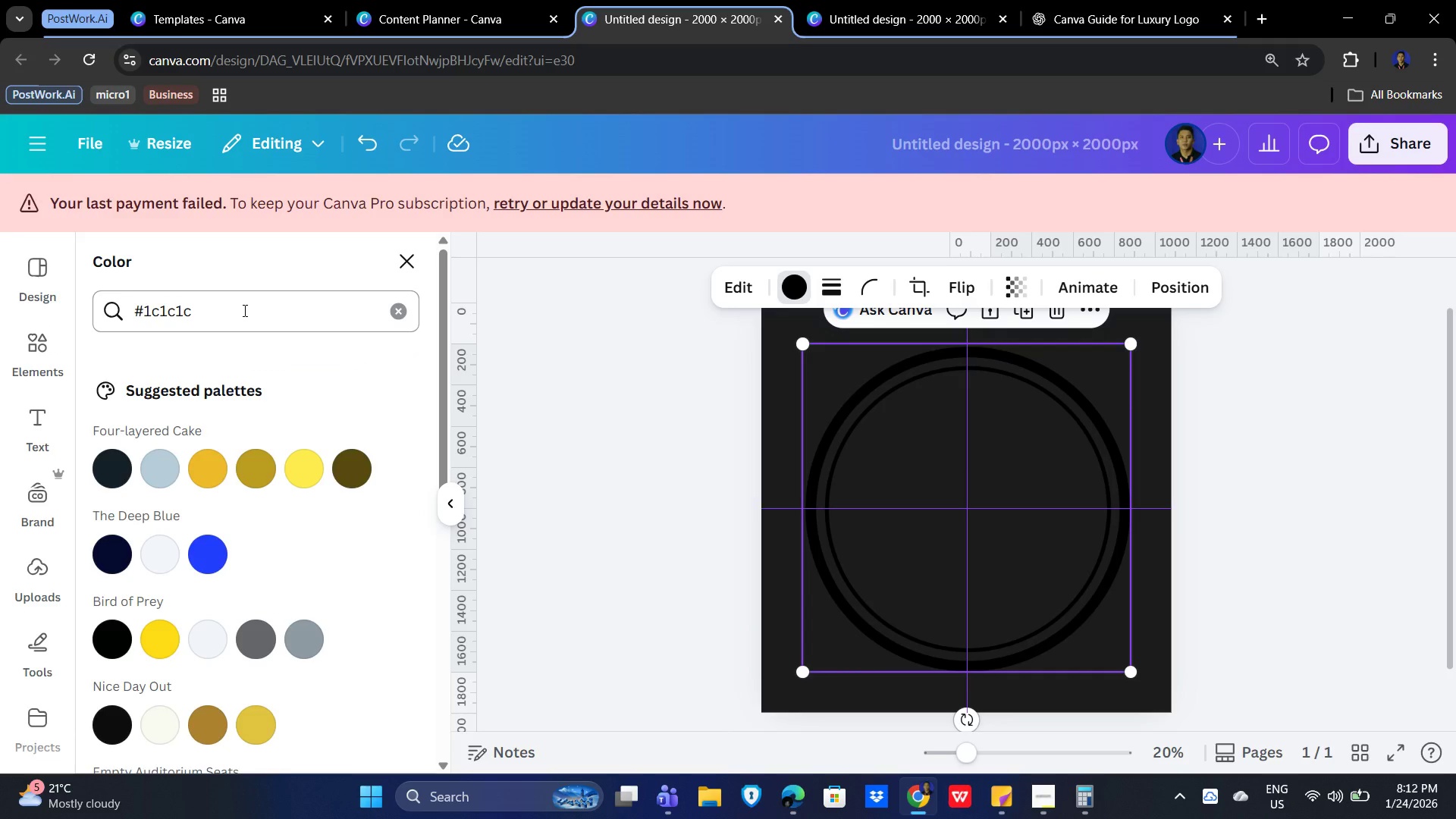 
left_click([301, 306])
 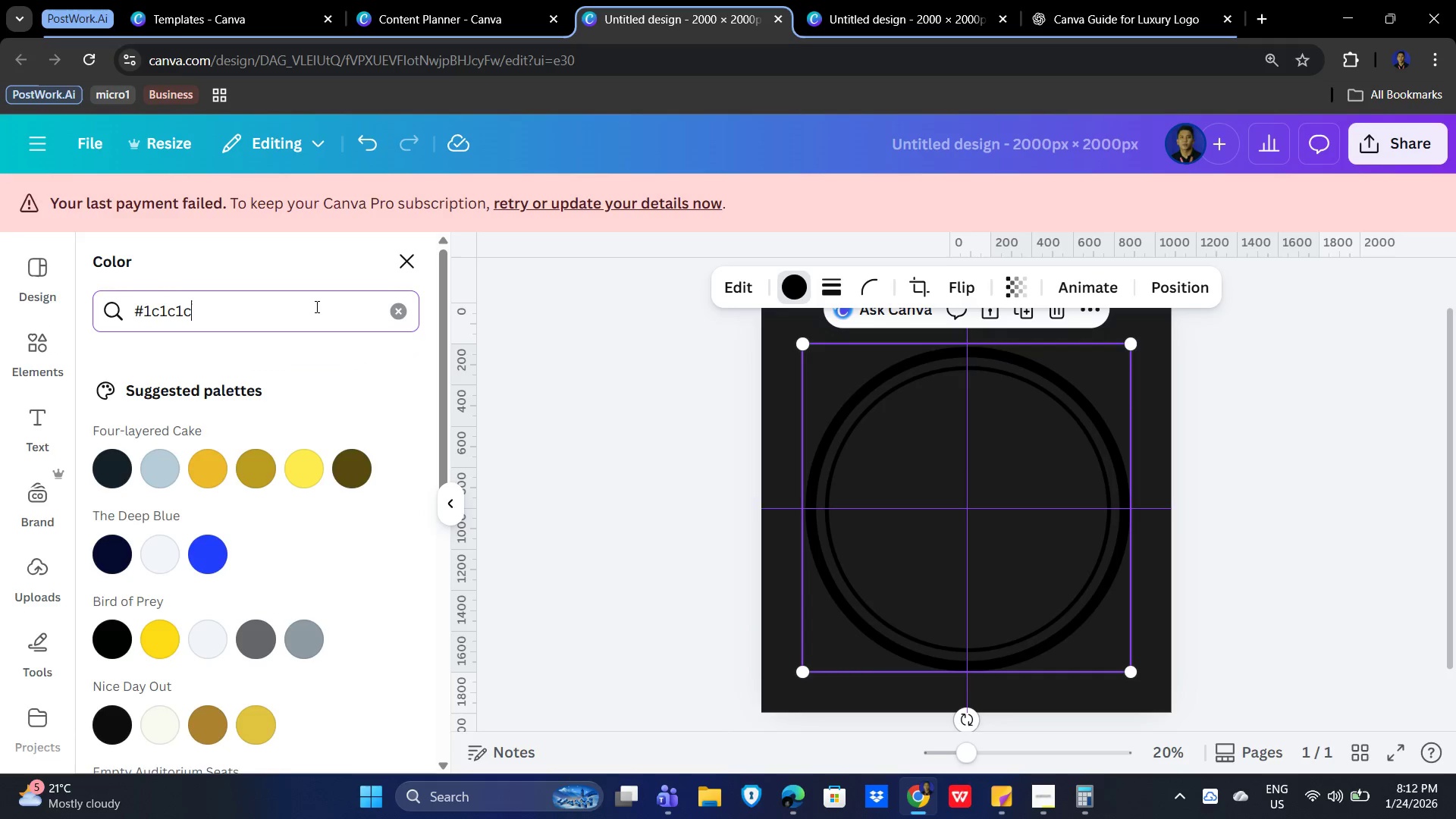 
left_click_drag(start_coordinate=[315, 306], to_coordinate=[146, 302])
 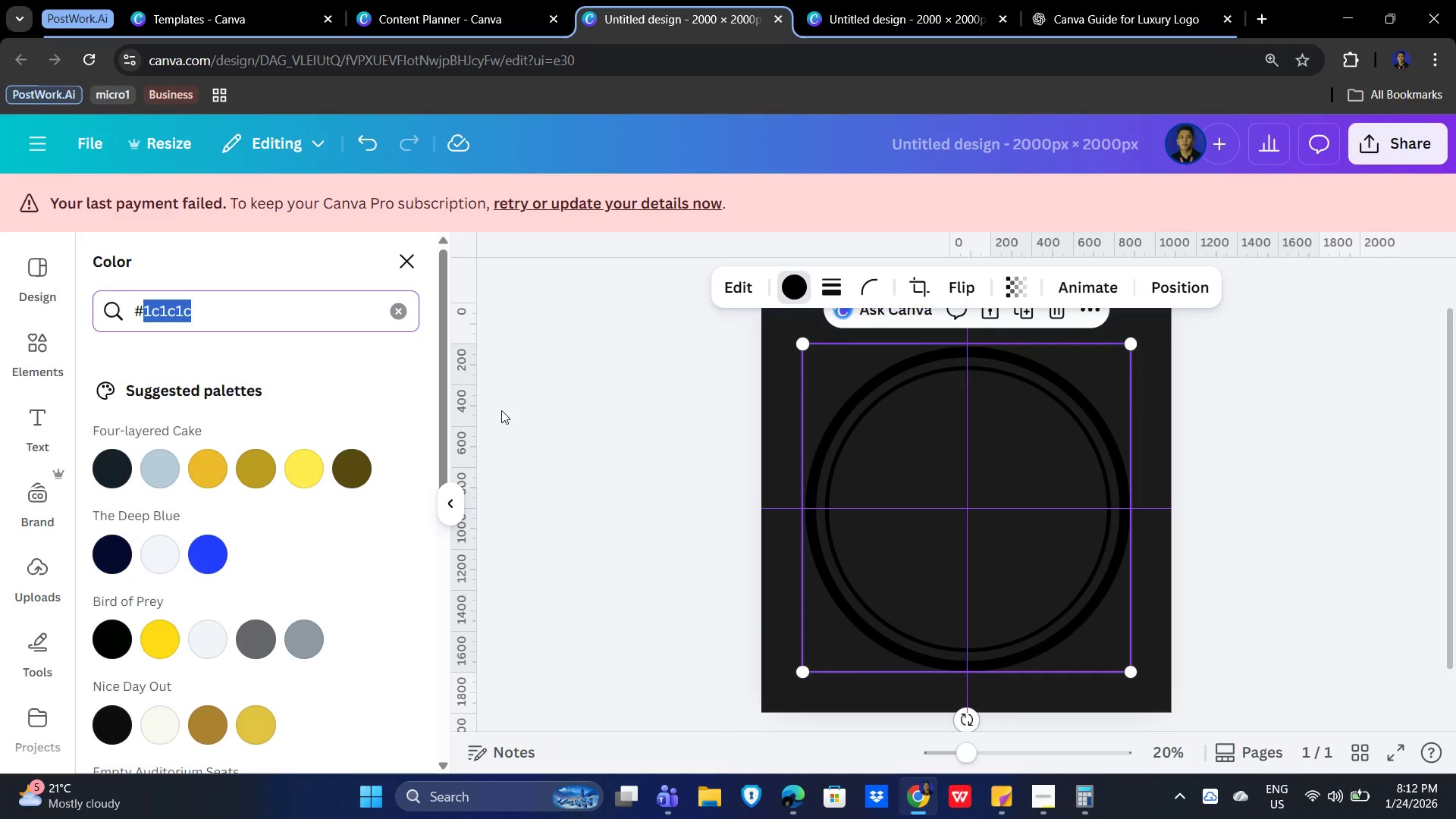 
key(F)
 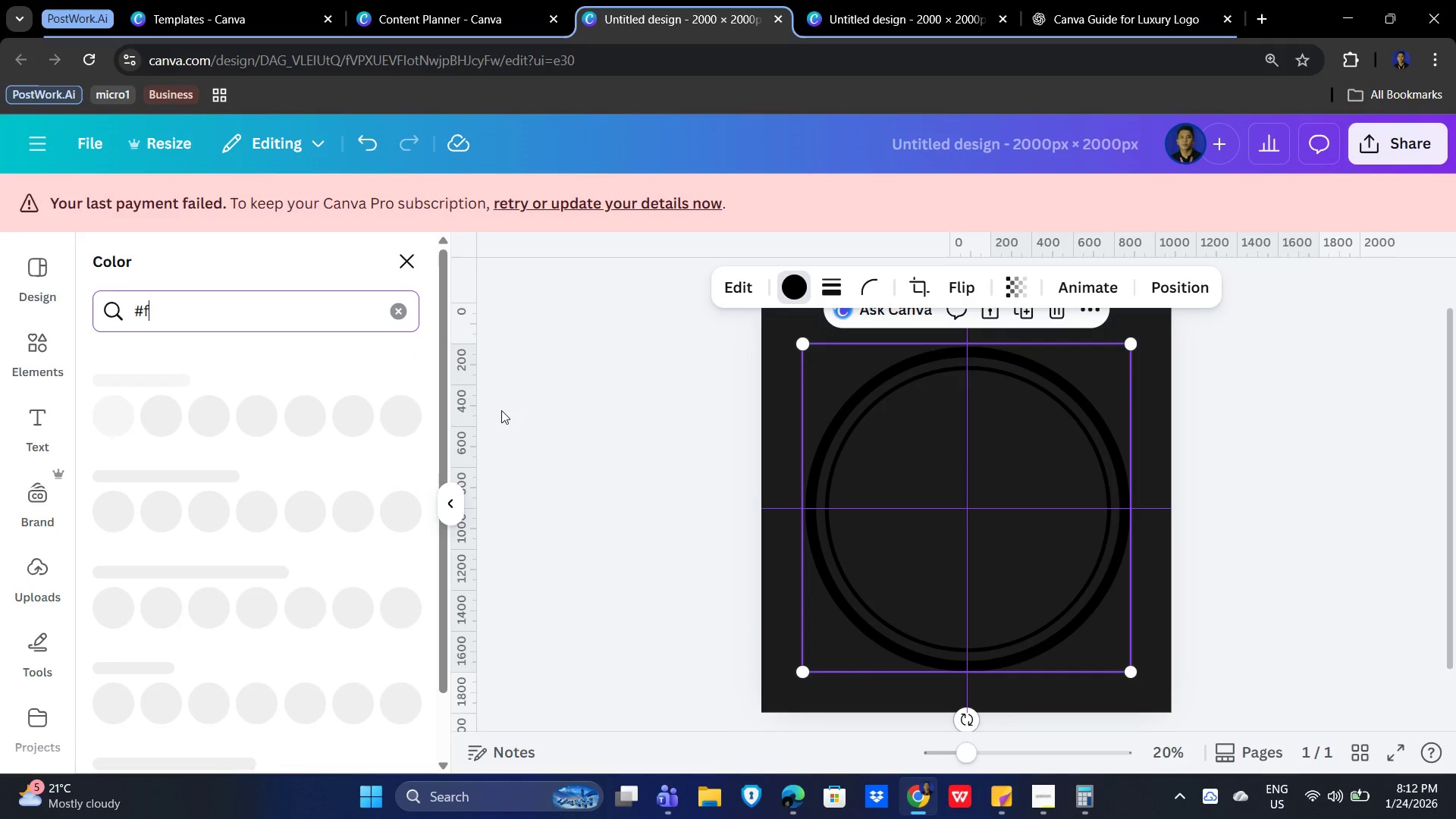 
key(Numpad5)
 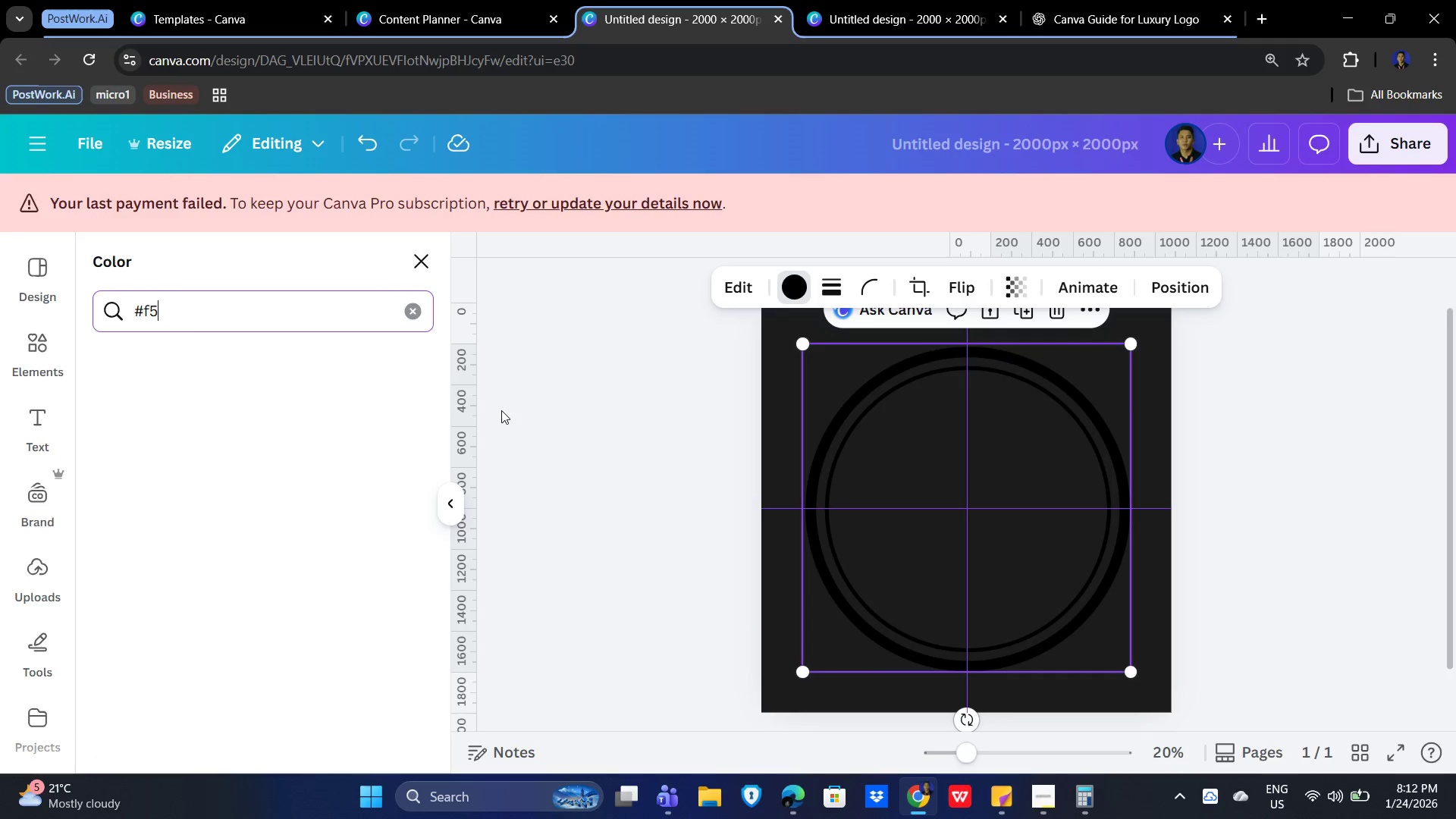 
key(F)
 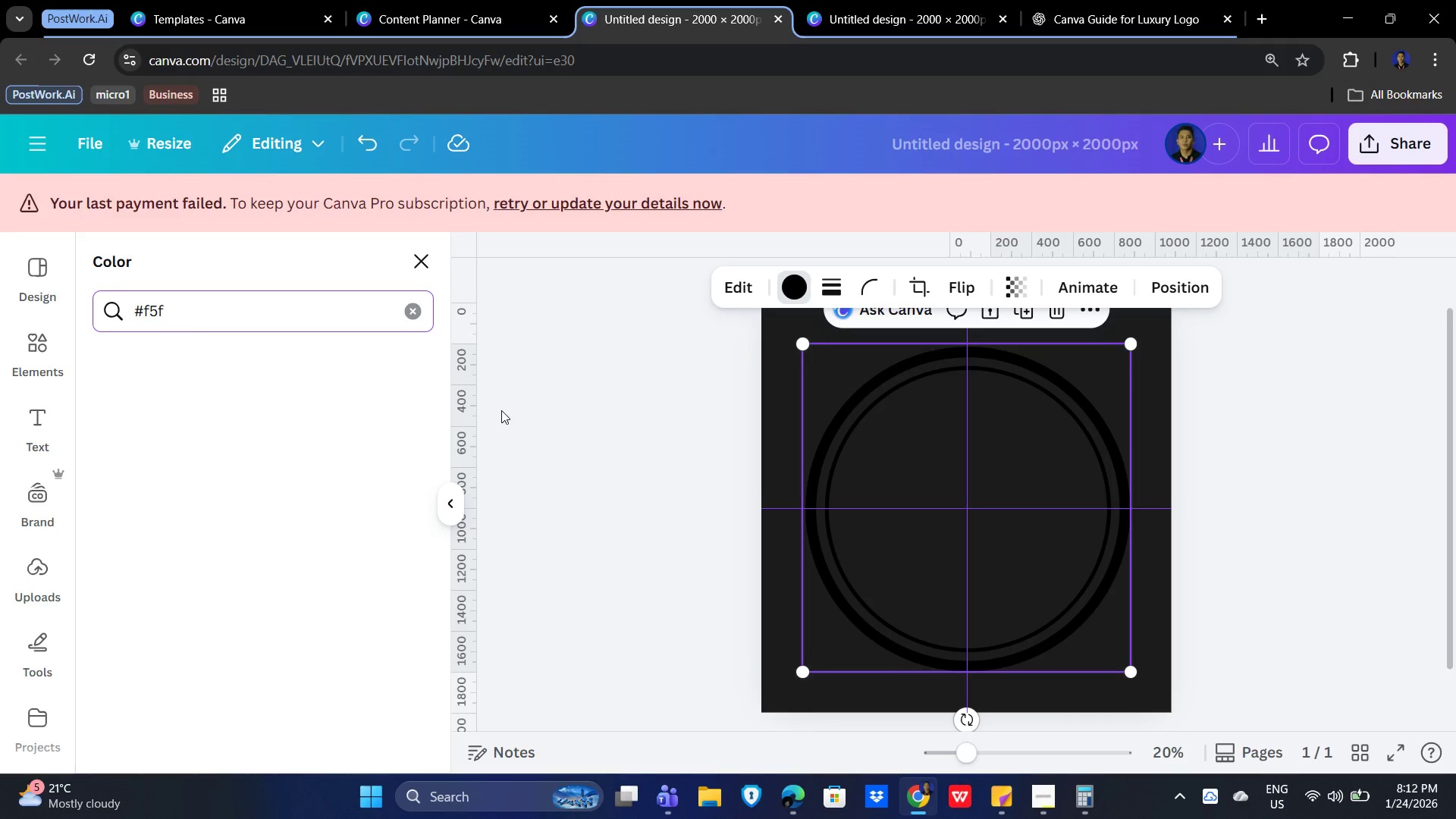 
key(Numpad1)
 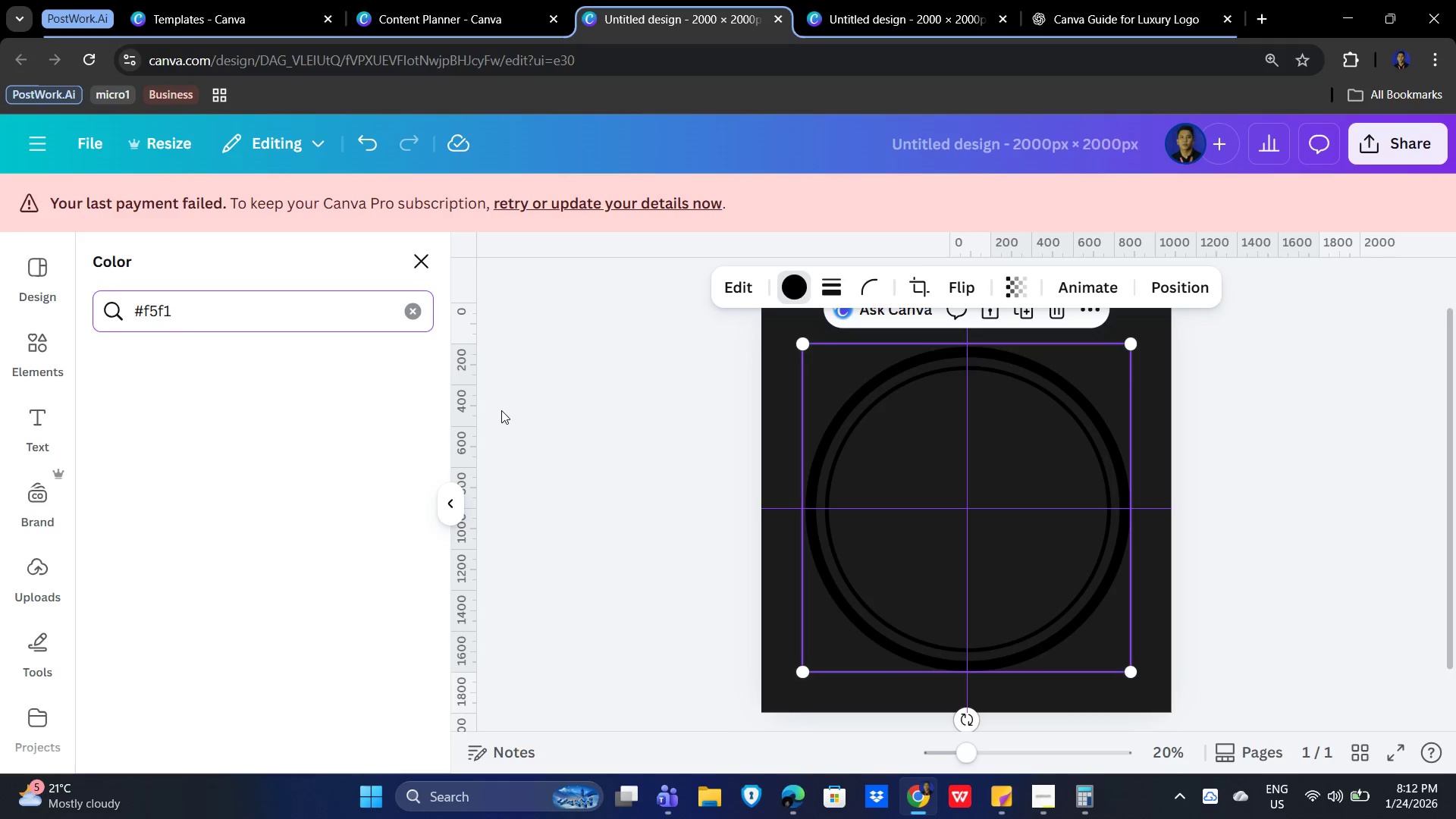 
key(E)
 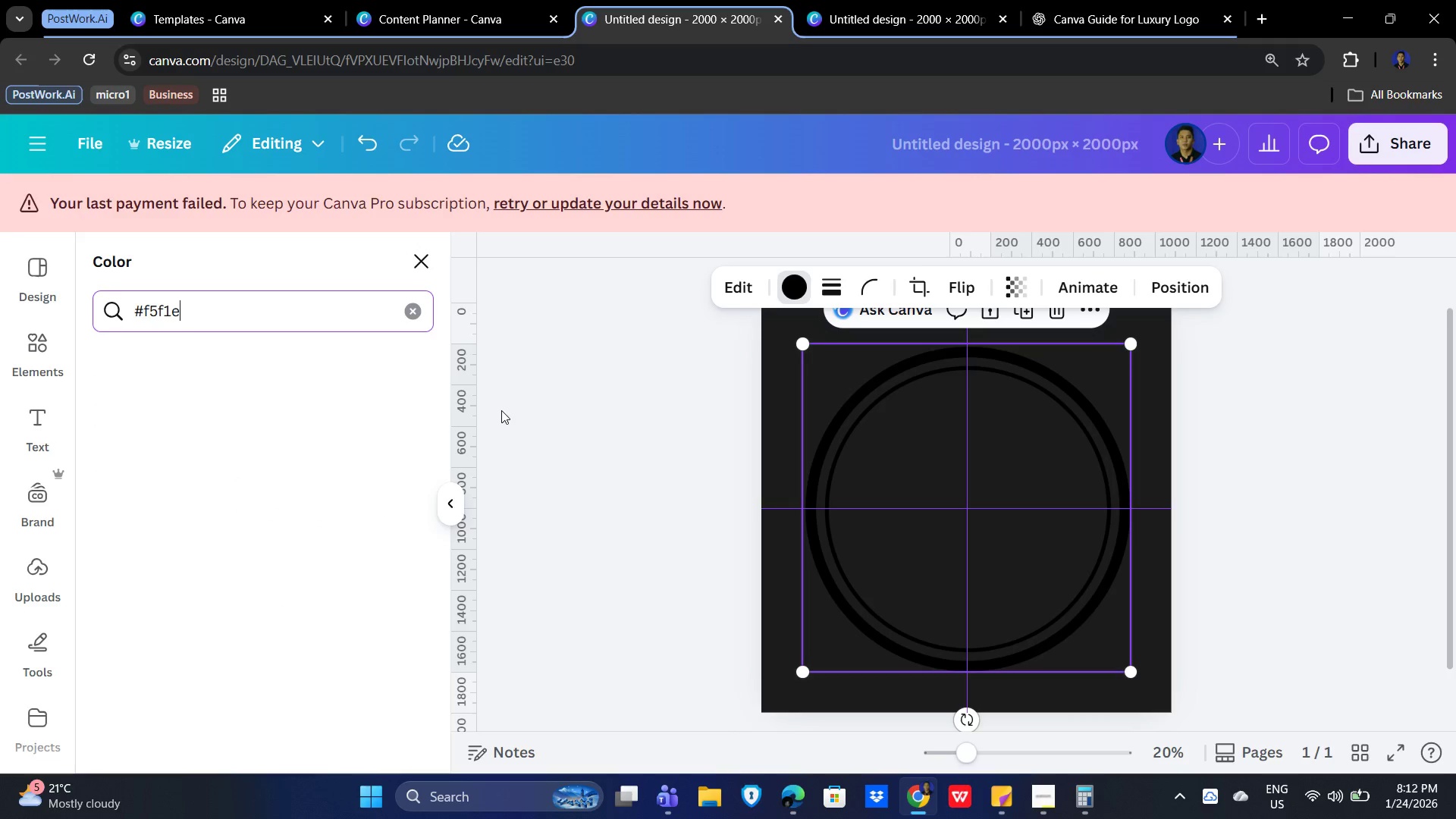 
key(Numpad8)
 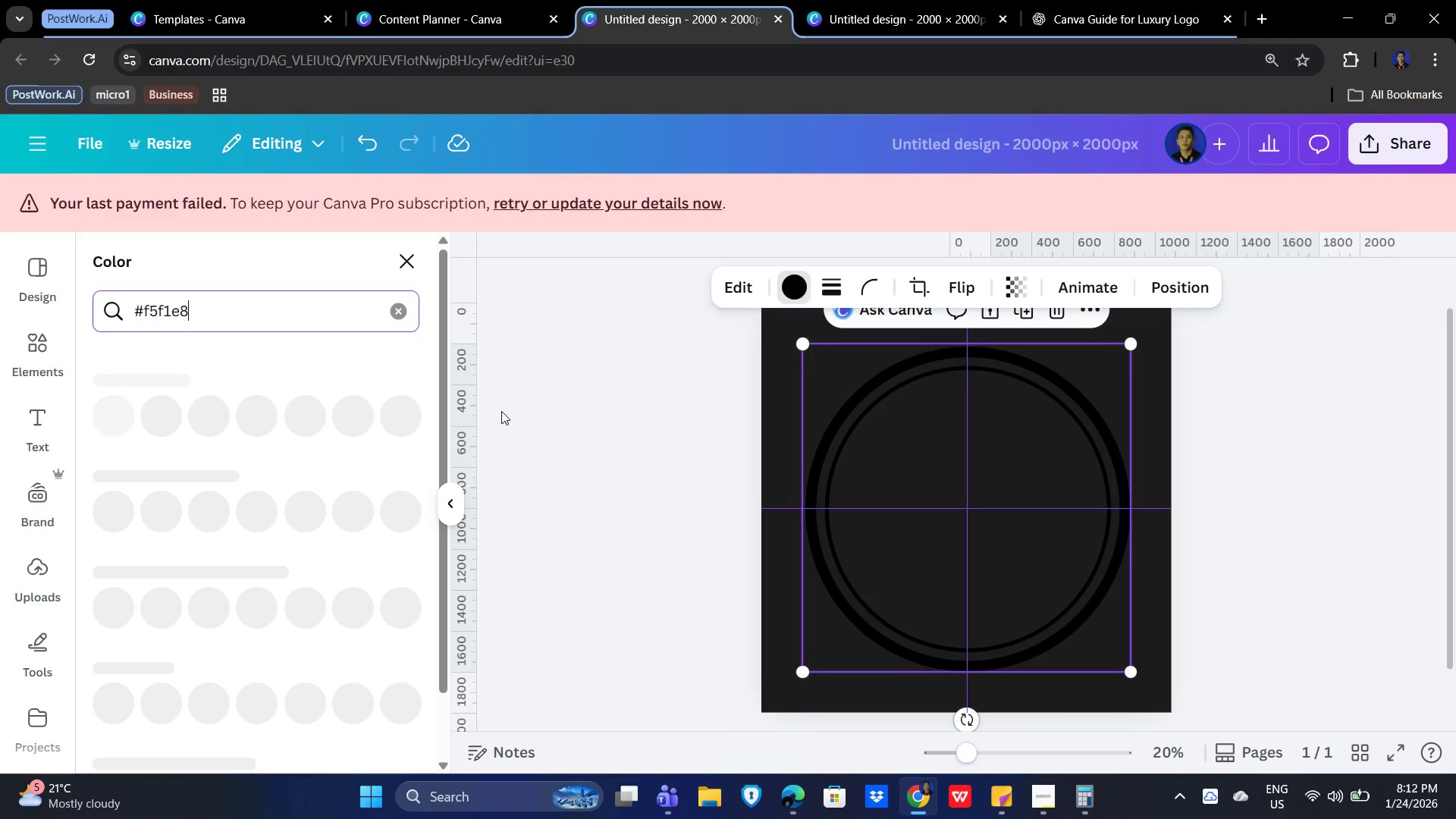 
key(NumpadEnter)
 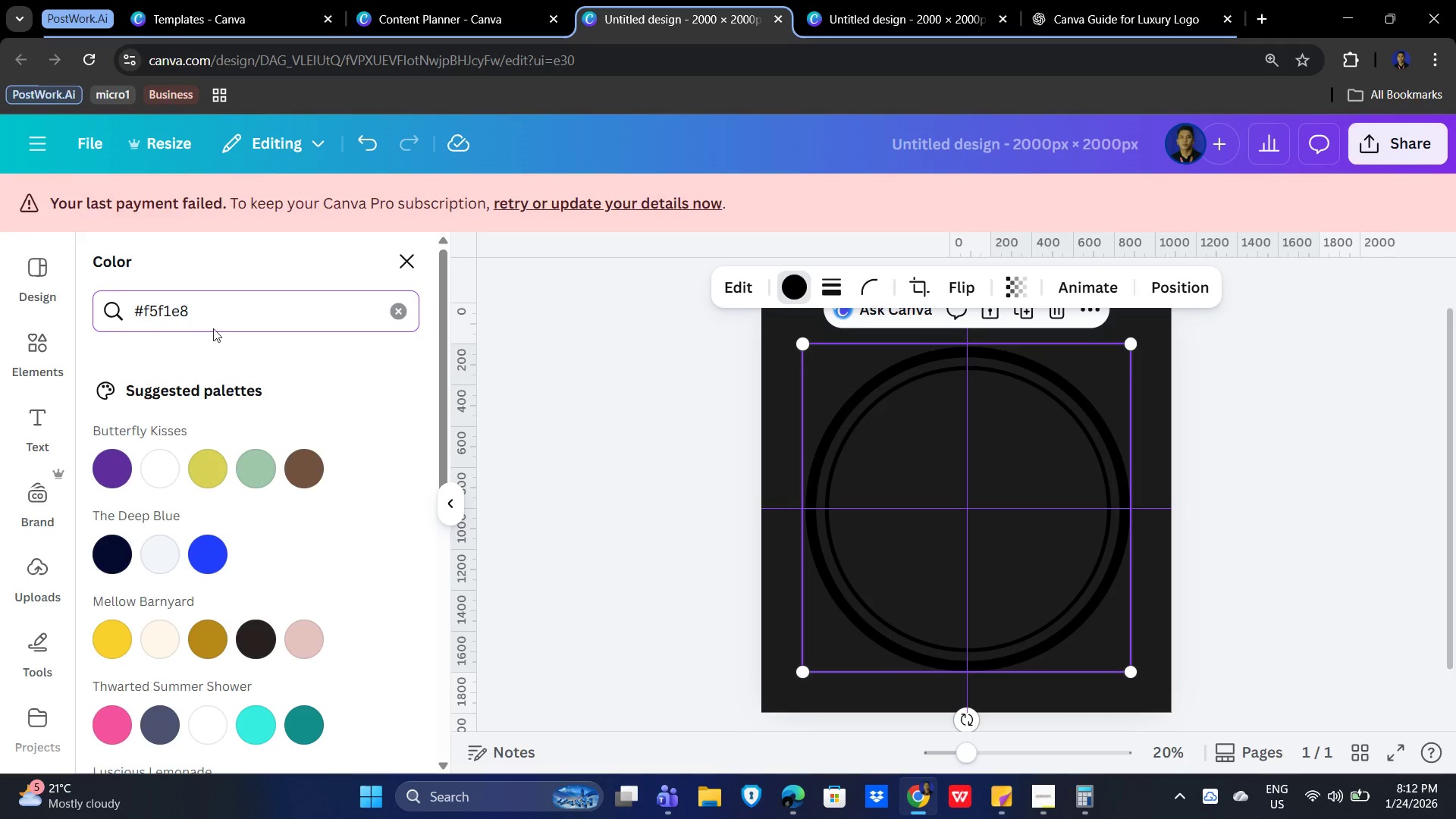 
left_click([234, 321])
 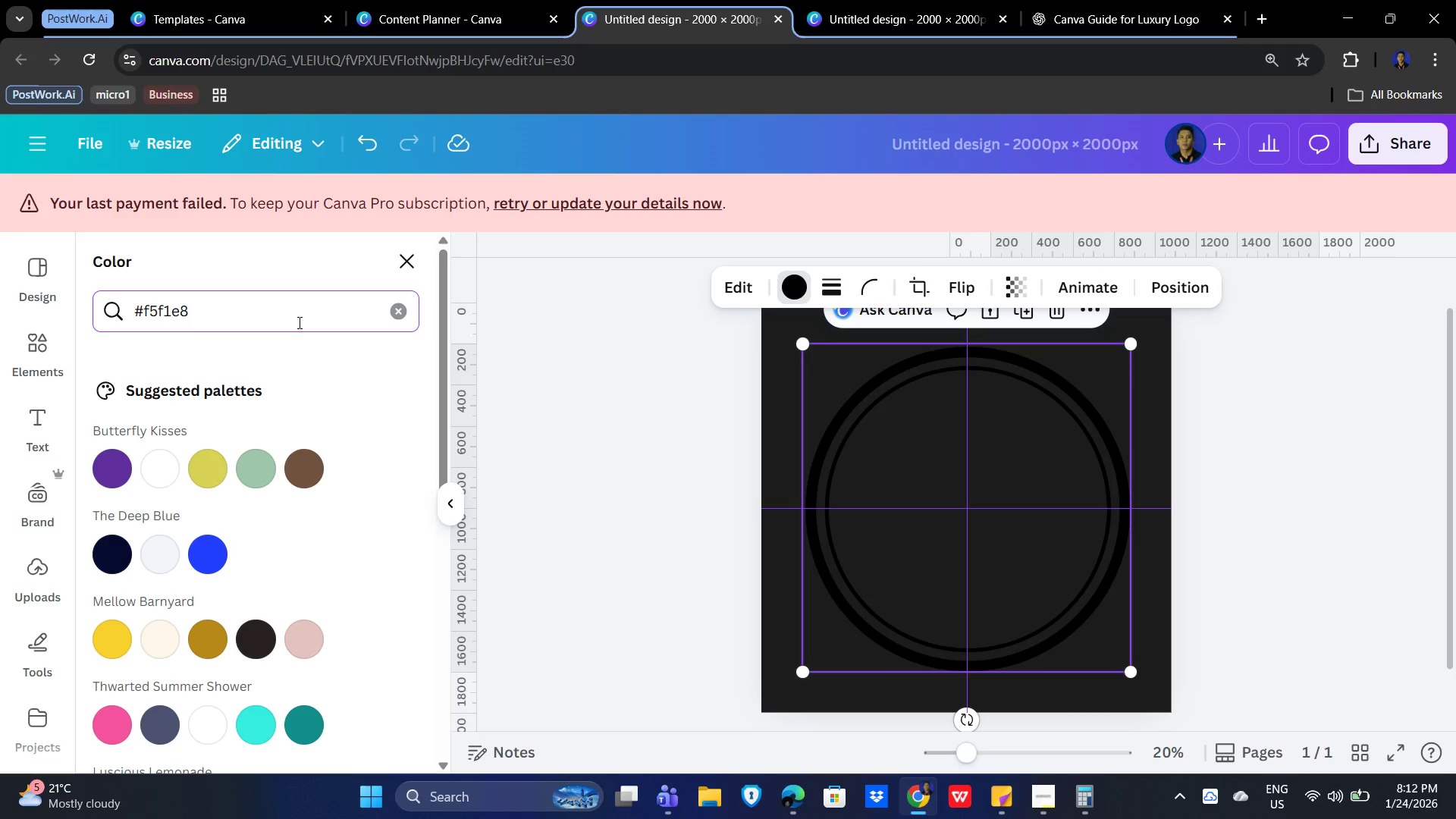 
key(Enter)
 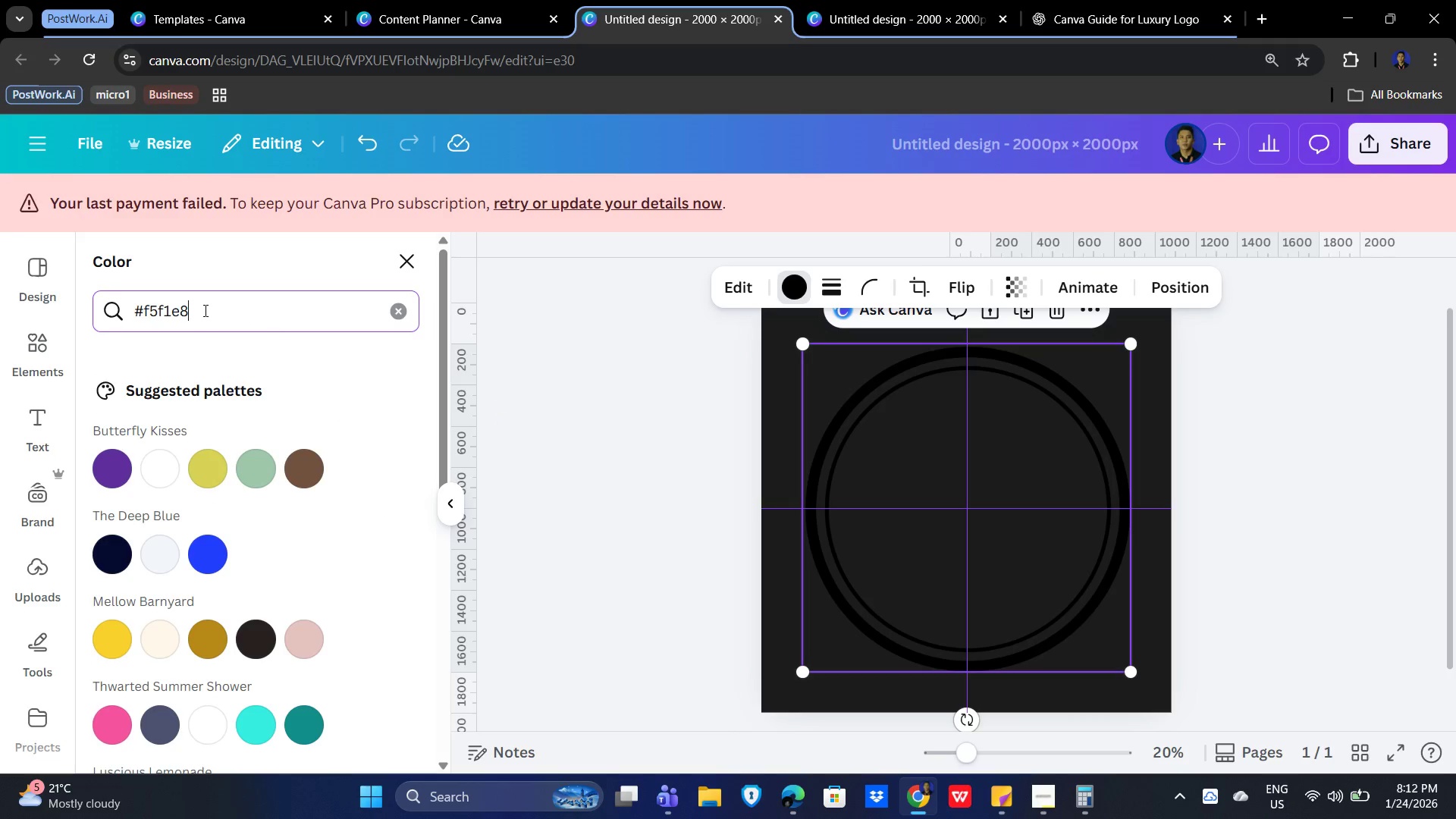 
left_click_drag(start_coordinate=[208, 309], to_coordinate=[135, 301])
 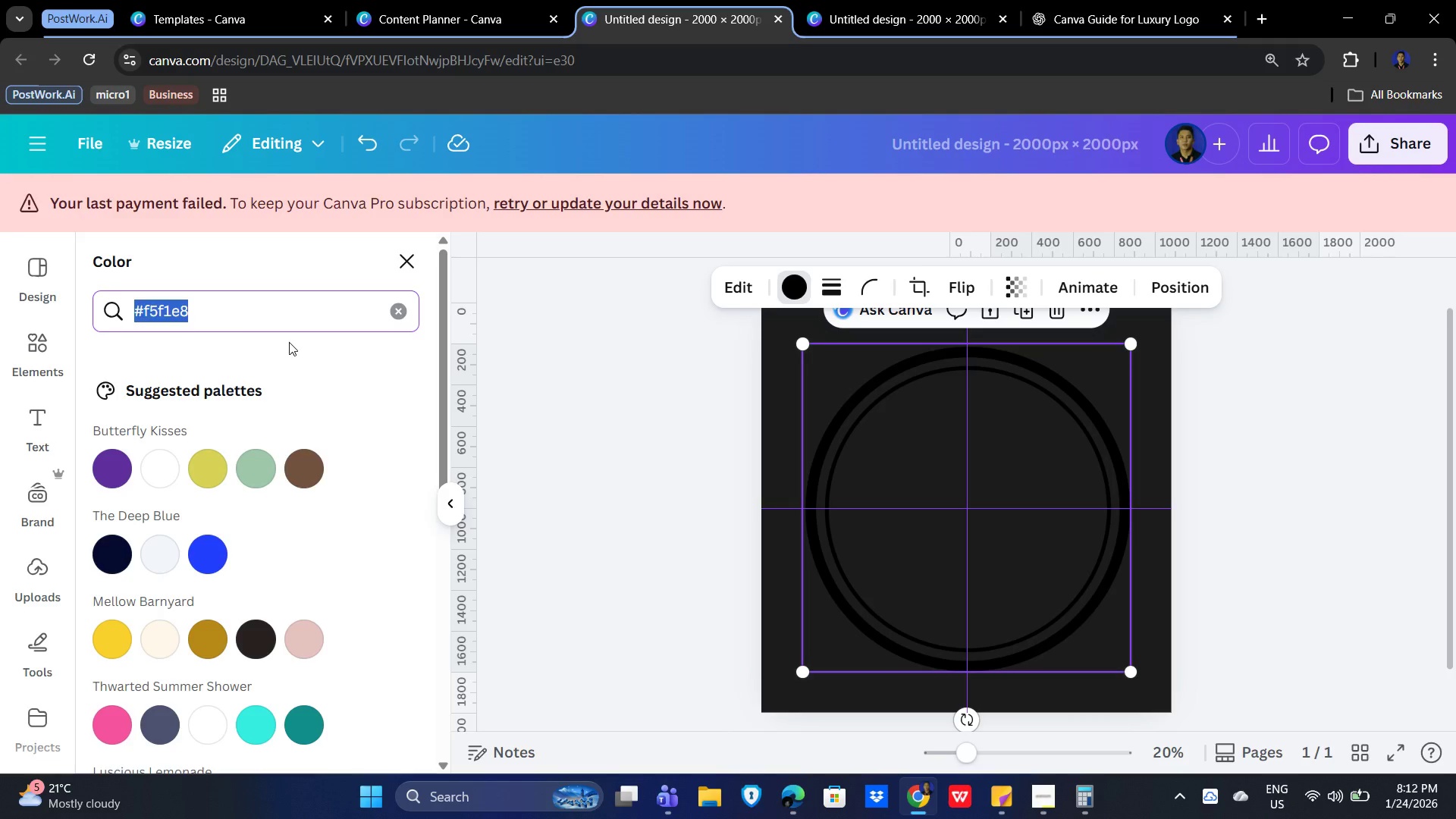 
key(Backspace)
 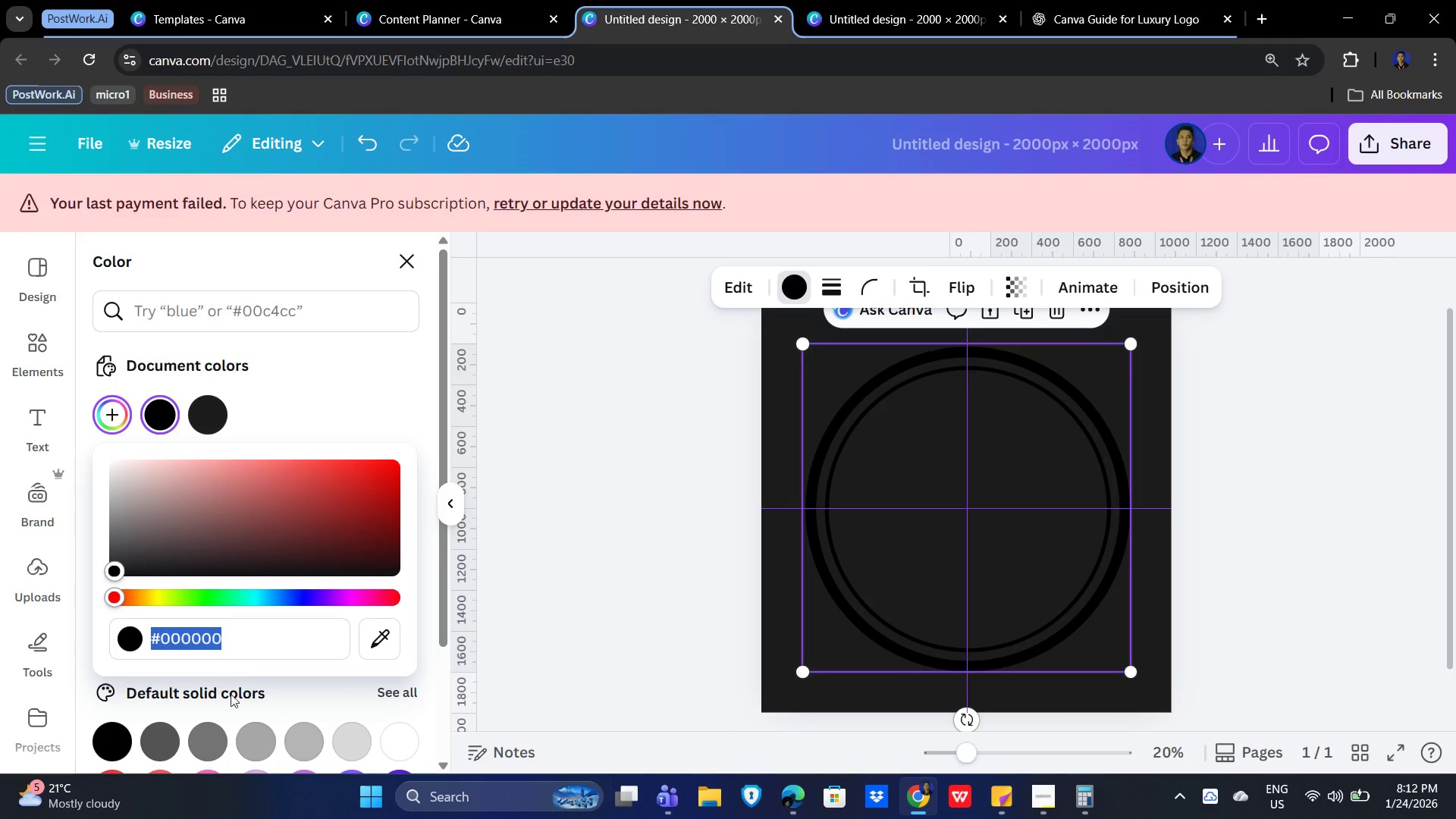 
left_click([244, 635])
 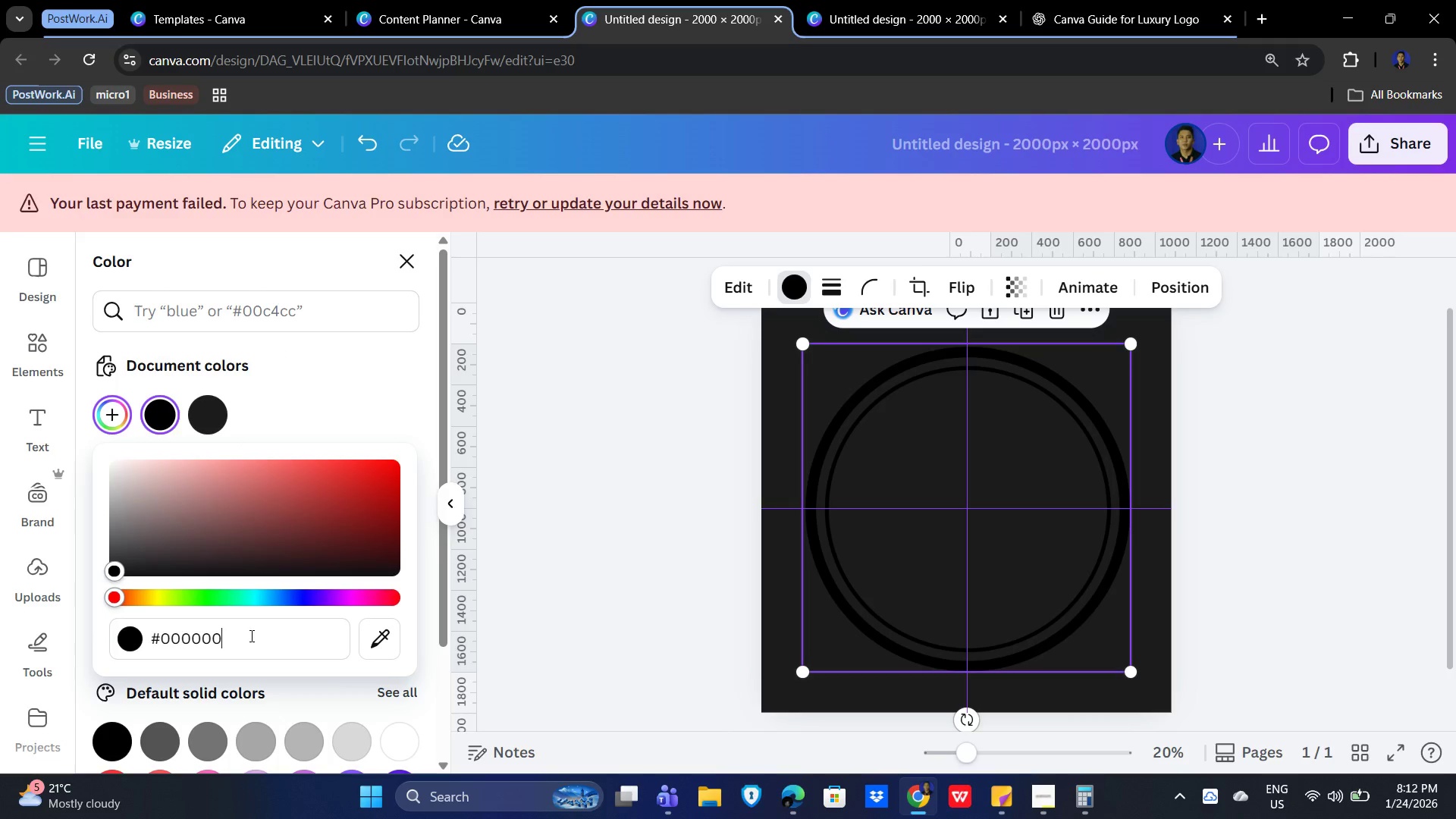 
left_click_drag(start_coordinate=[250, 635], to_coordinate=[155, 639])
 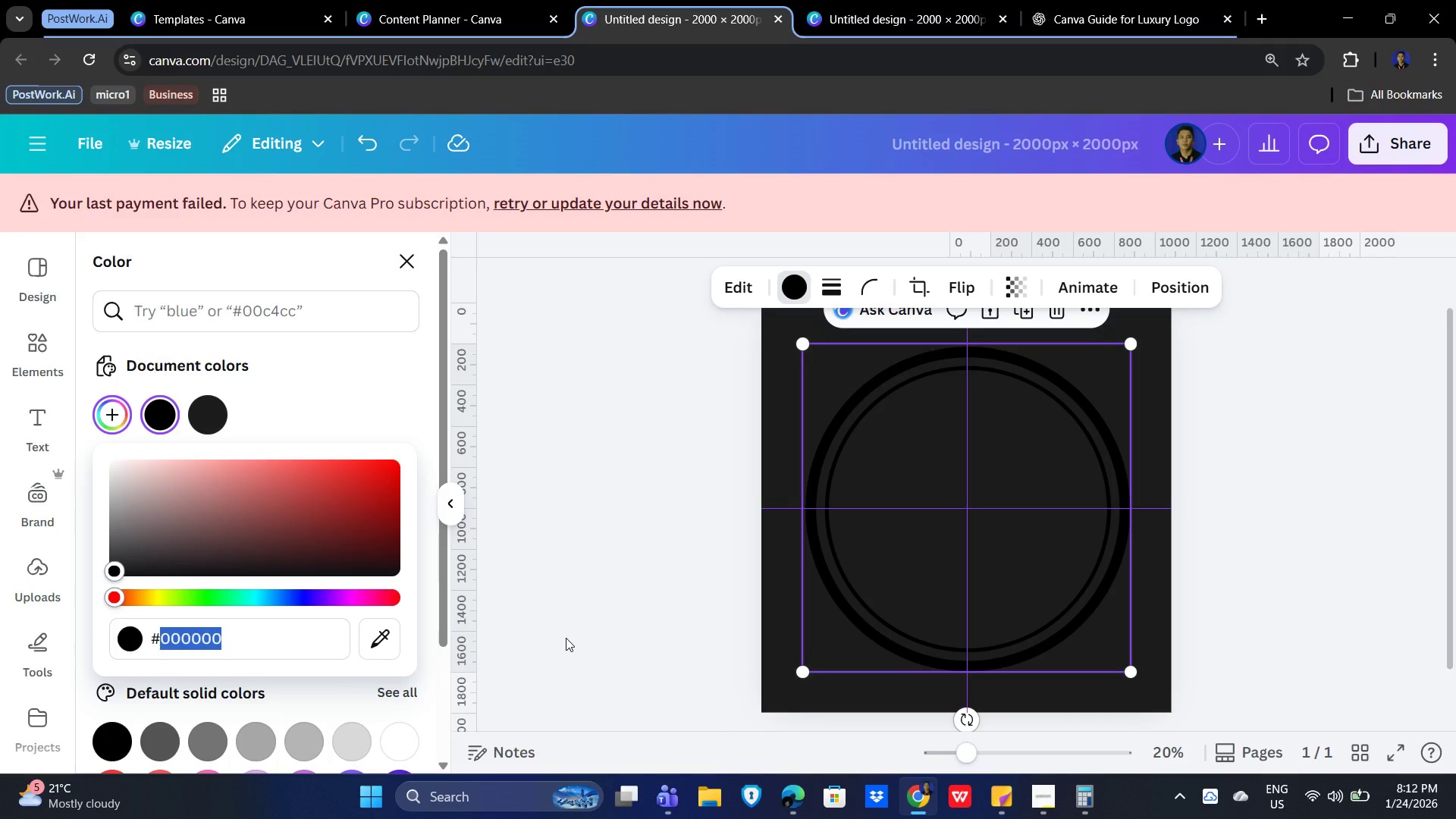 
key(F)
 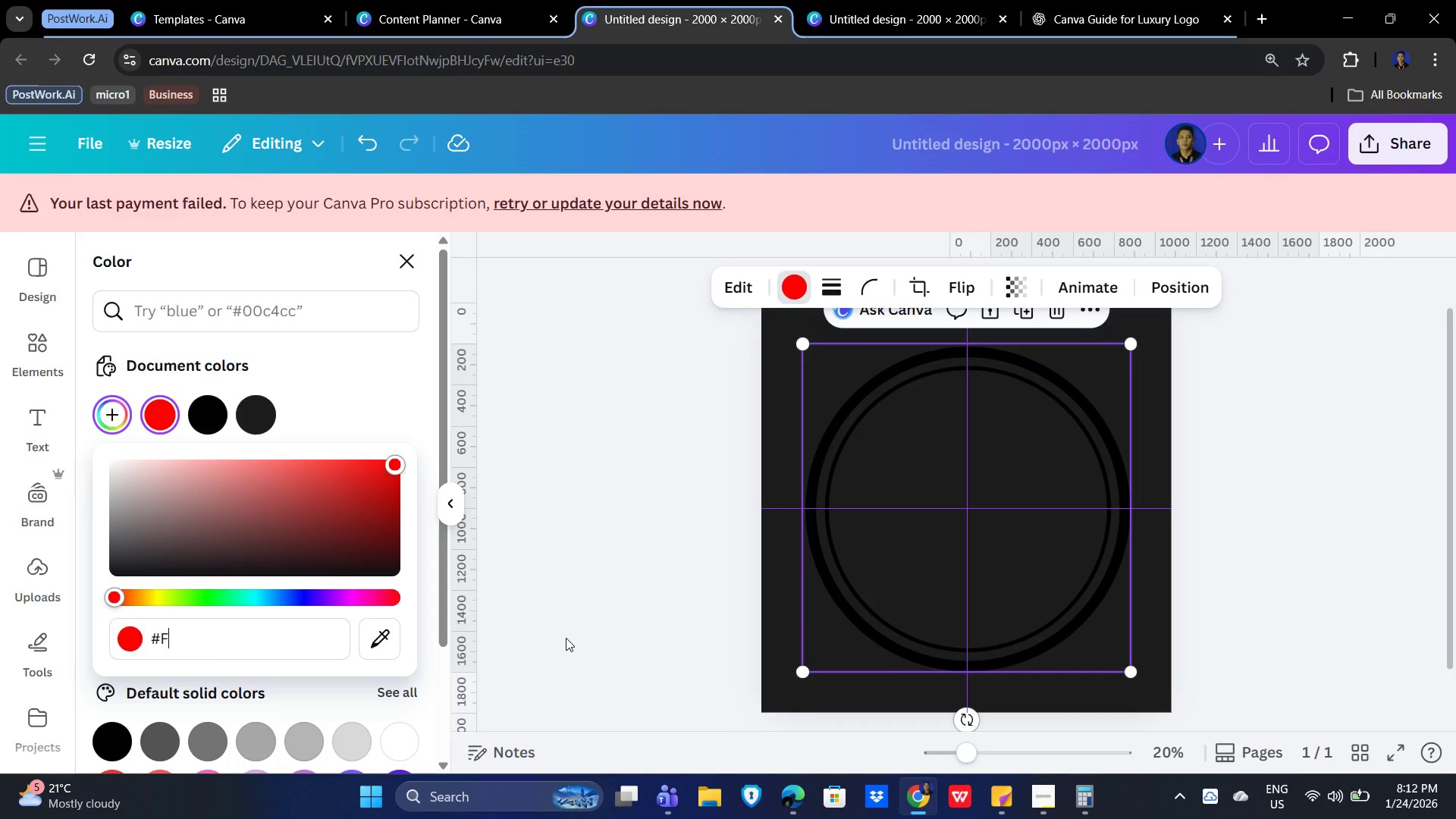 
key(Numpad5)
 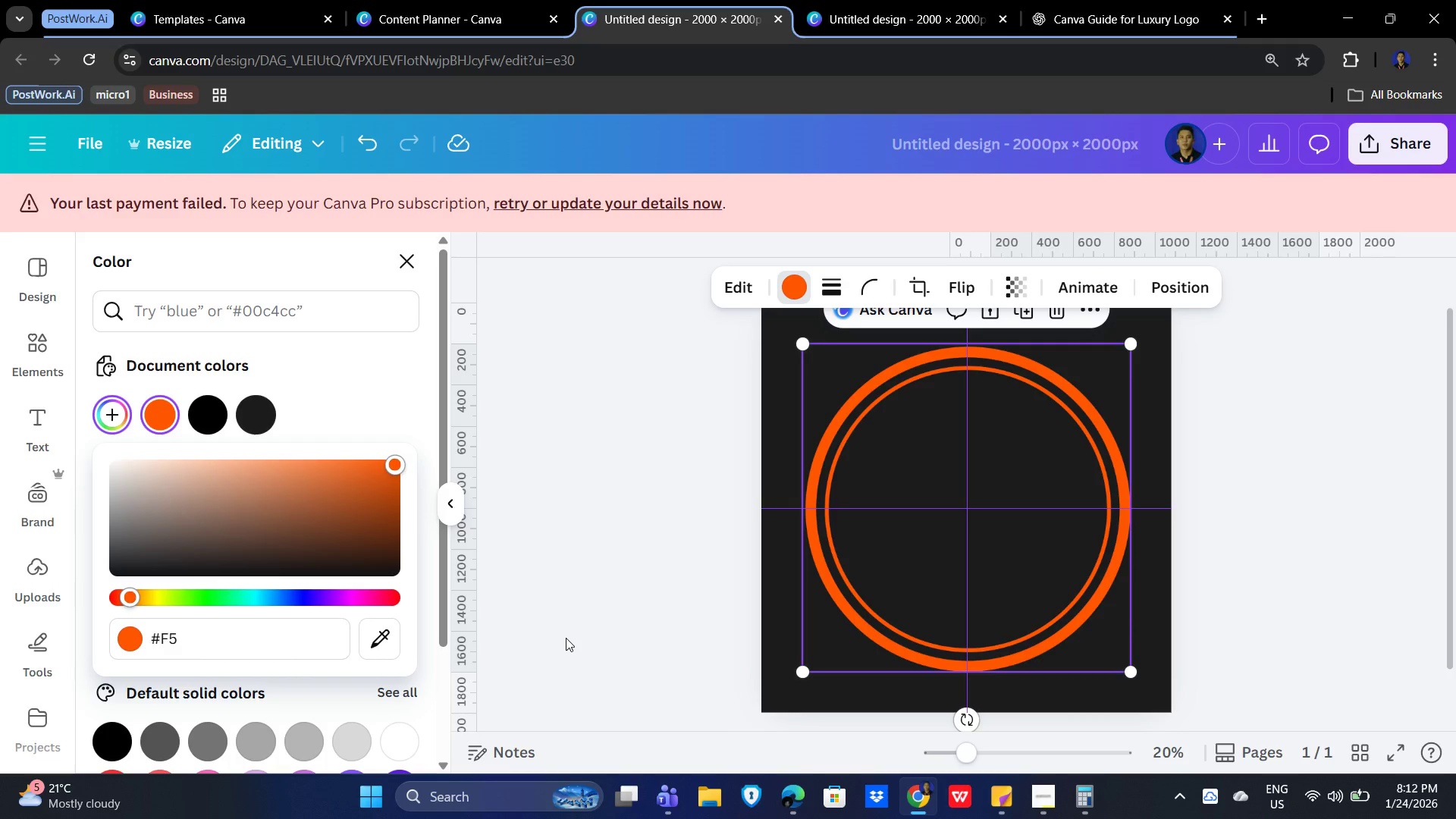 
key(F)
 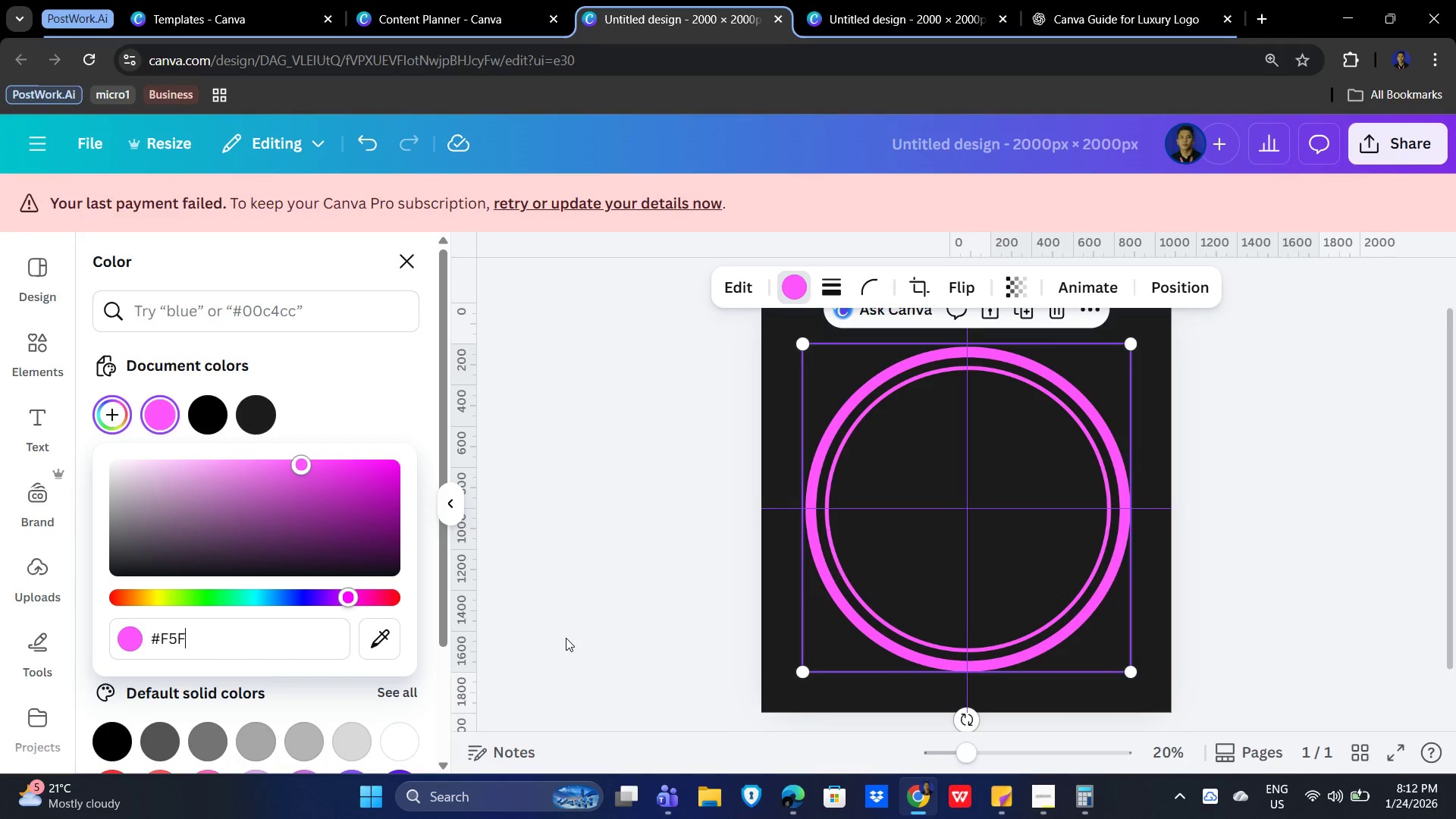 
key(Numpad1)
 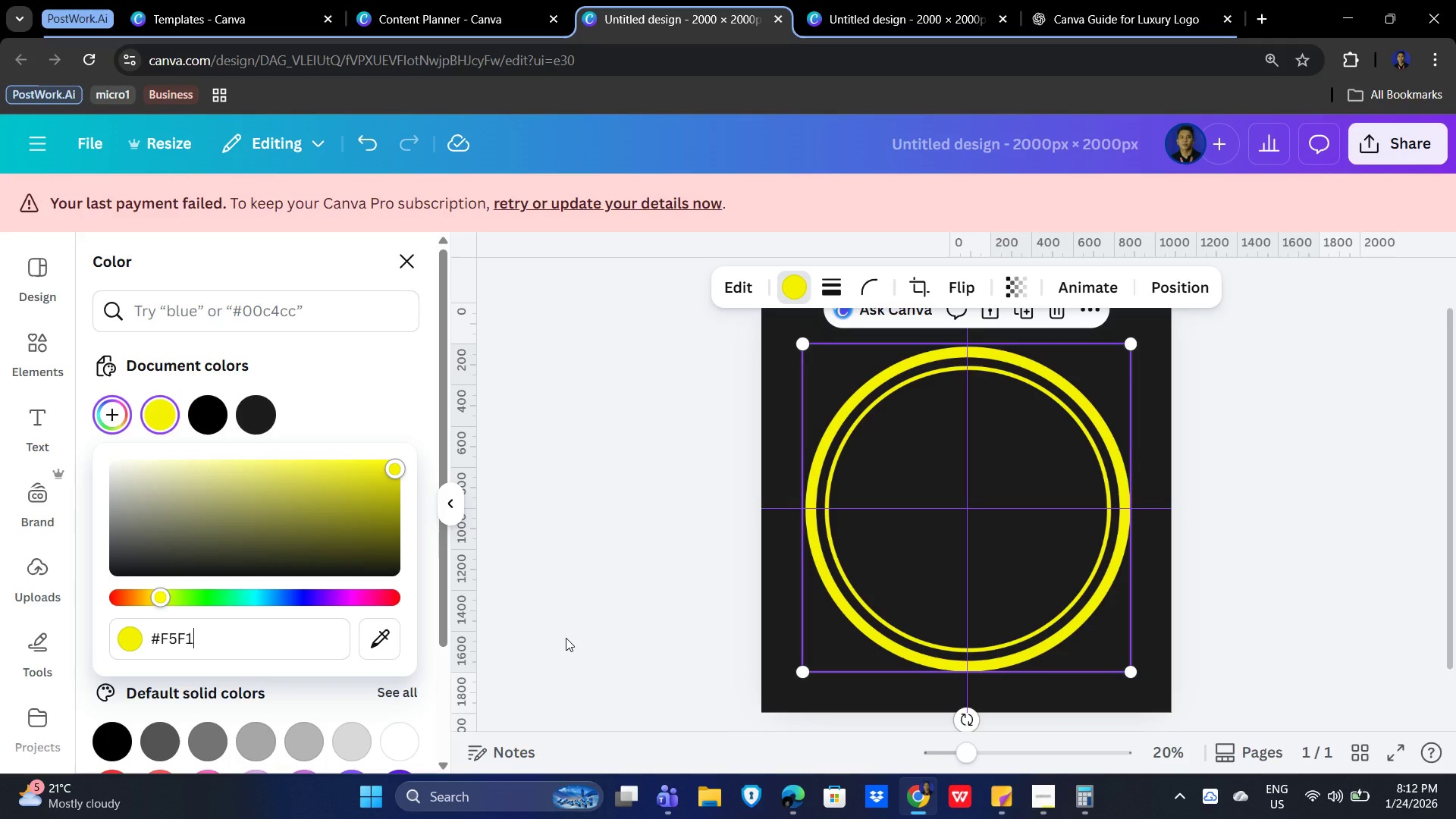 
key(E)
 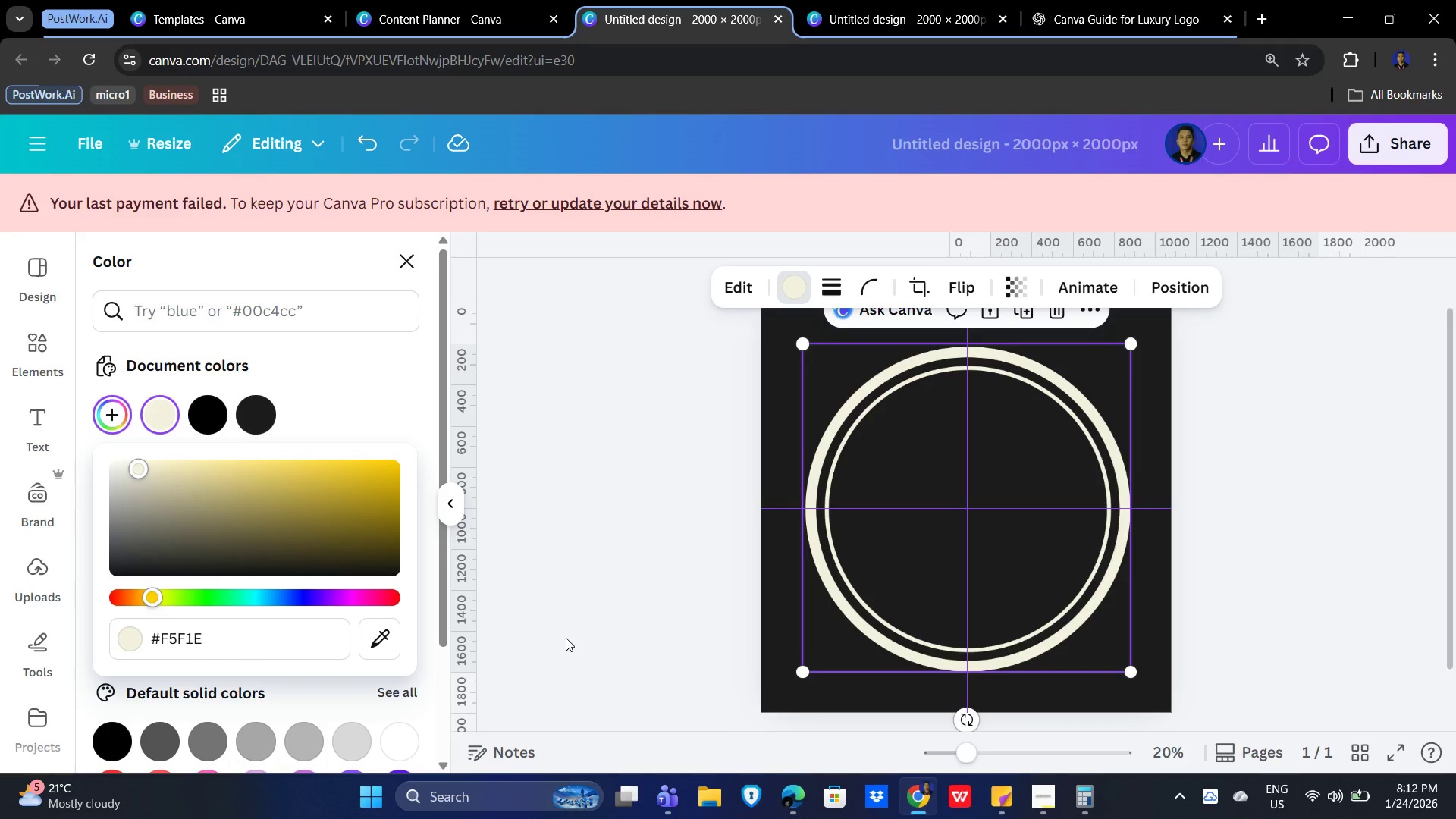 
key(Numpad8)
 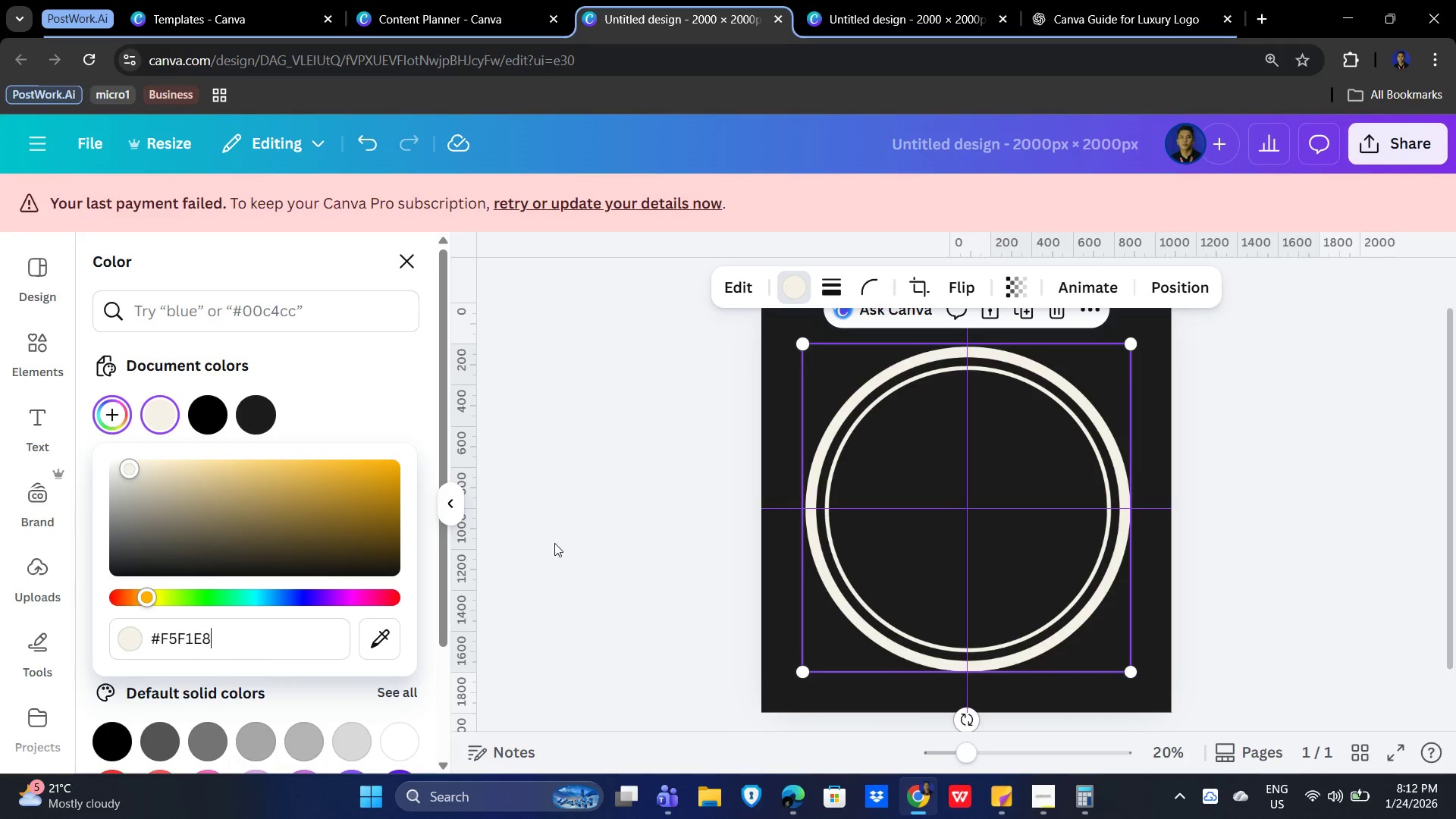 
key(NumpadEnter)
 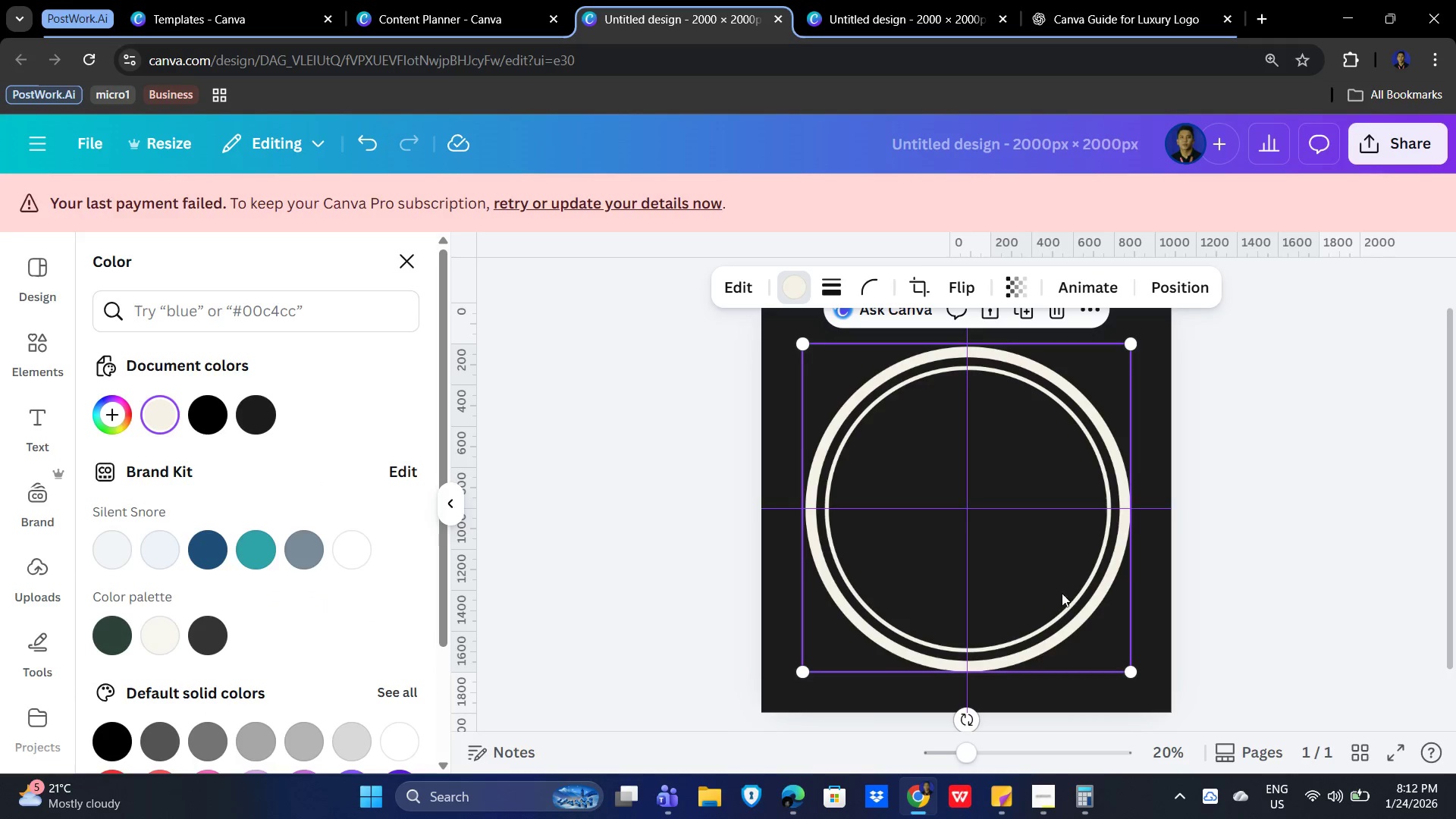 
left_click([1292, 587])
 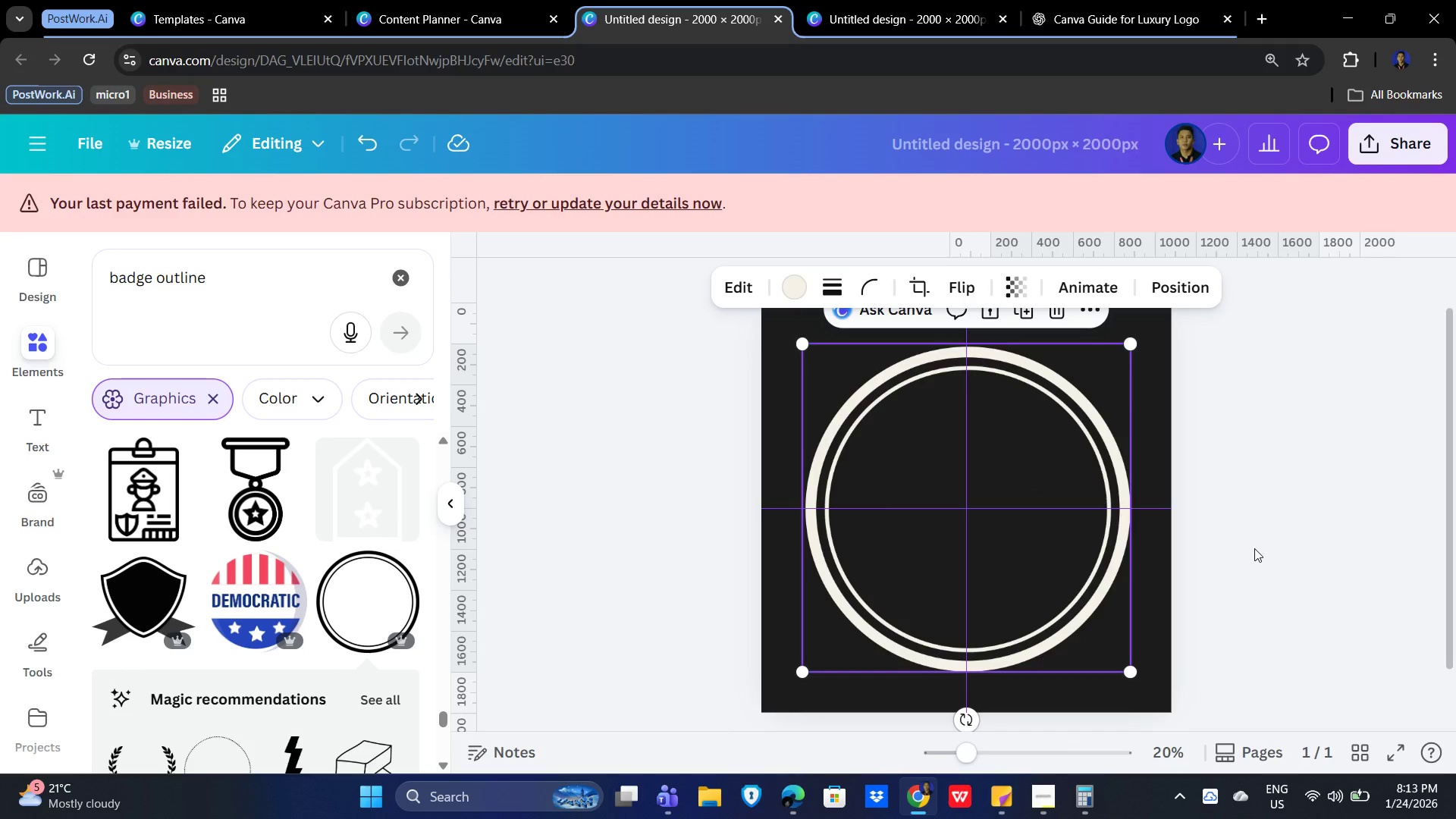 
wait(19.34)
 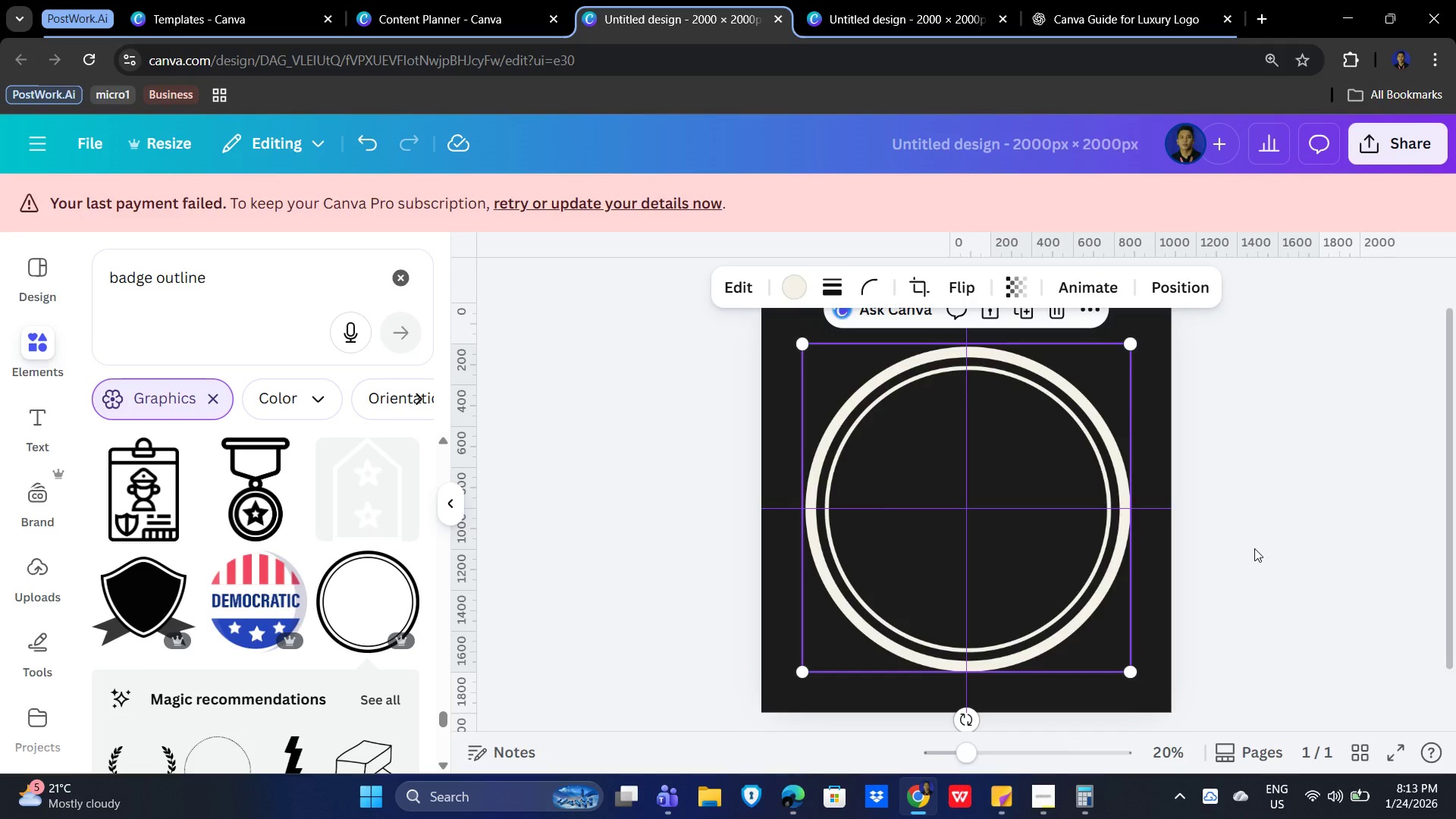 
scroll: coordinate [282, 597], scroll_direction: down, amount: 2.0
 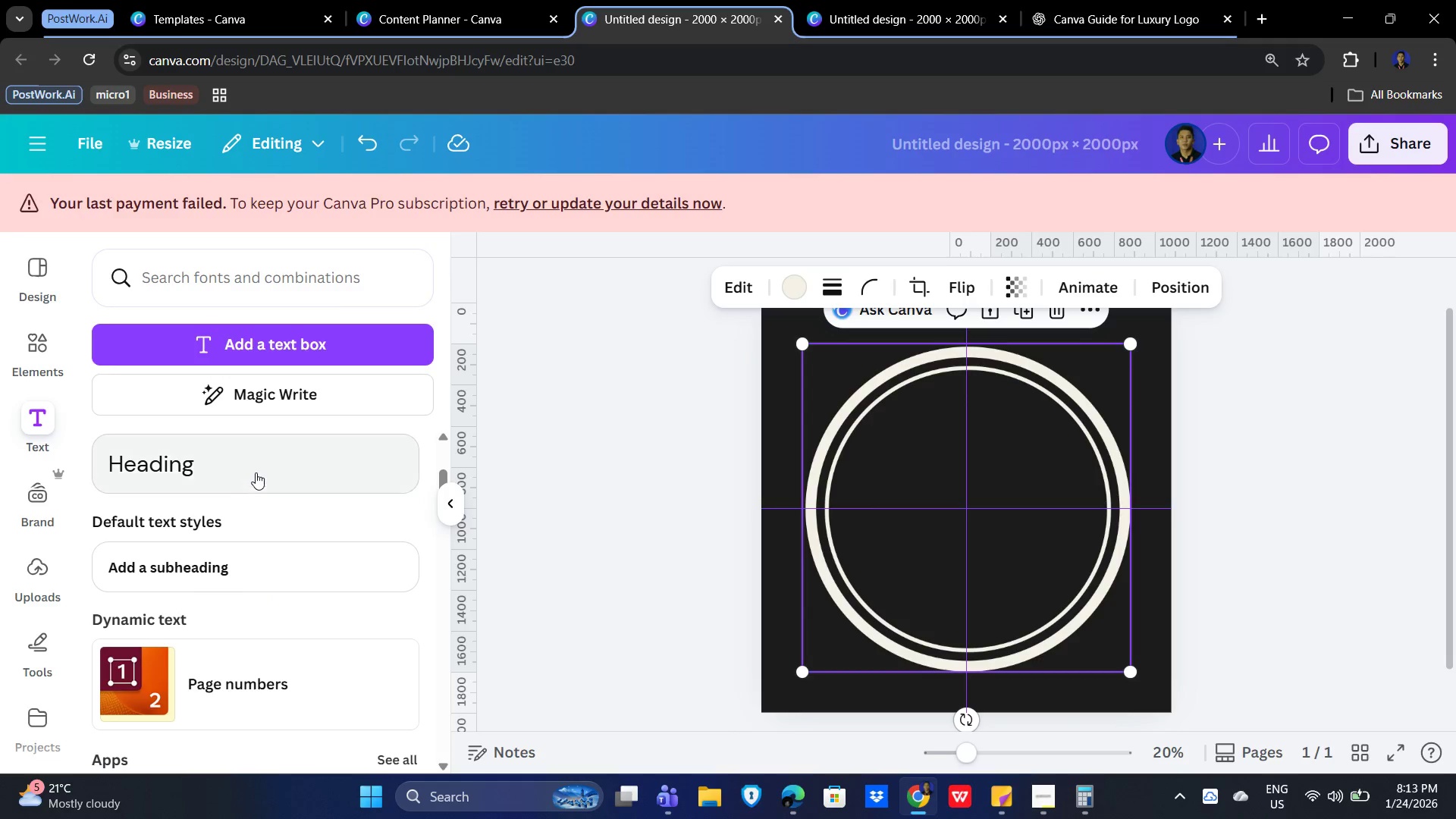 
left_click([256, 471])
 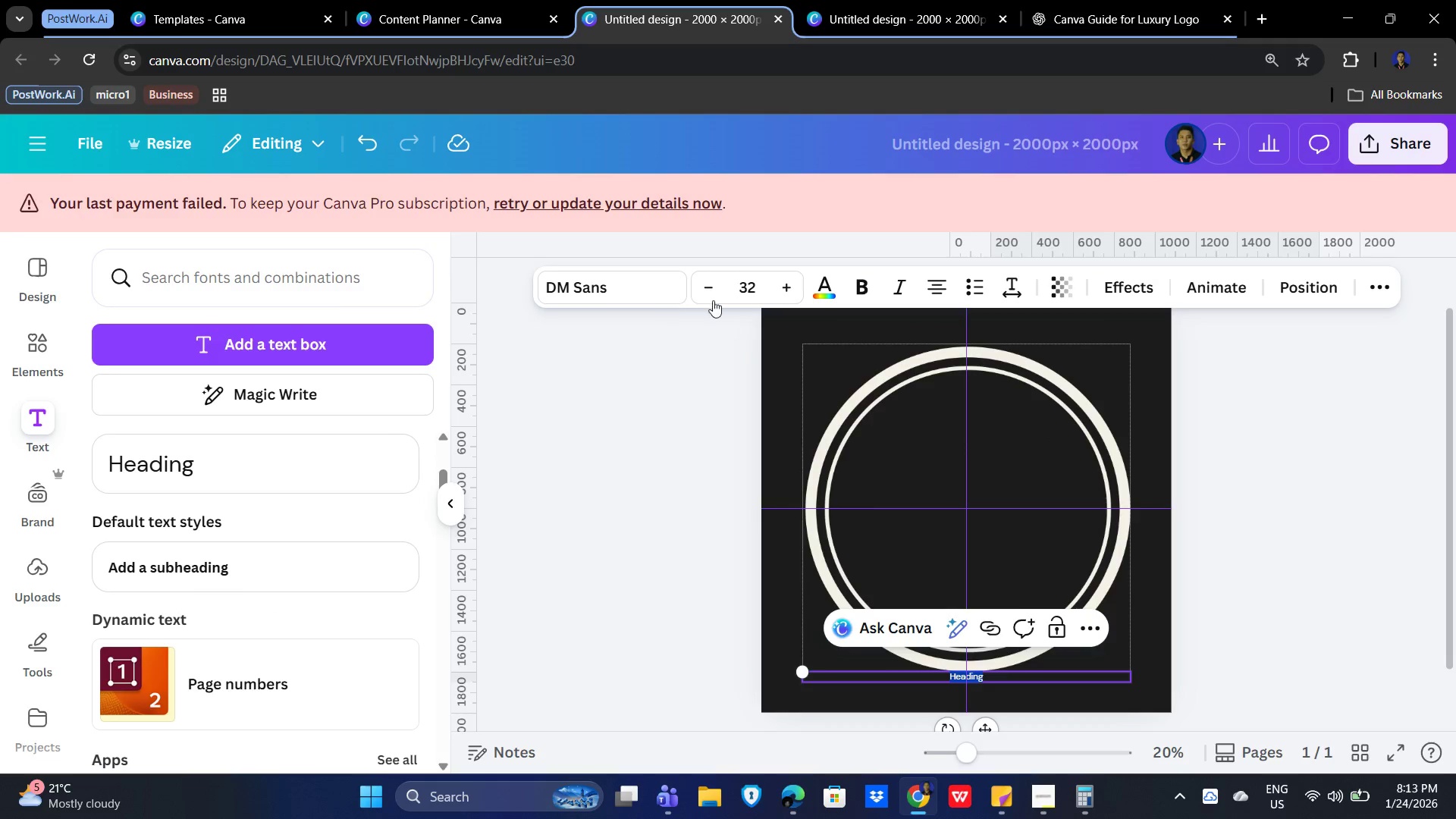 
mouse_move([808, 287])
 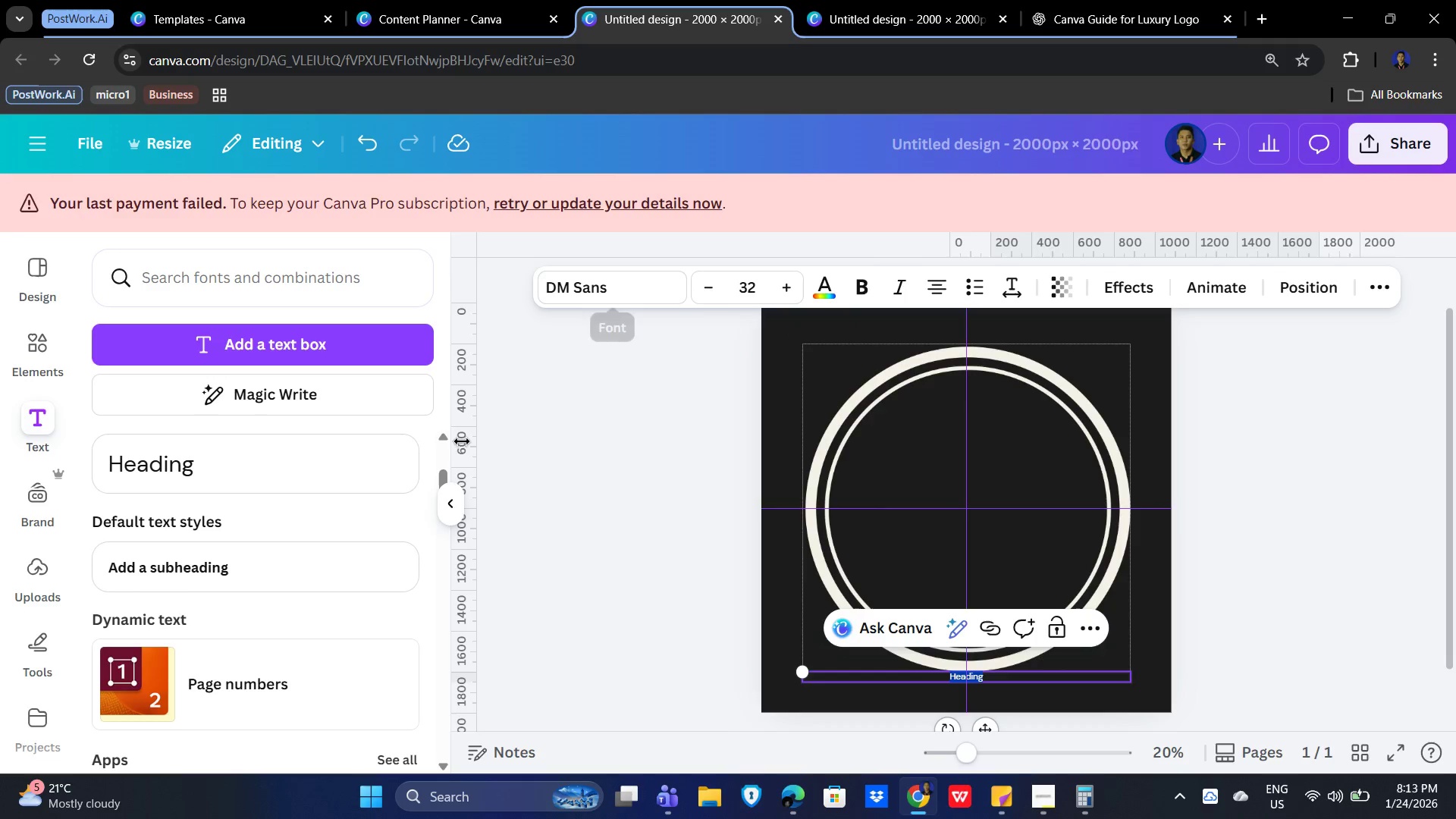 
left_click([616, 282])
 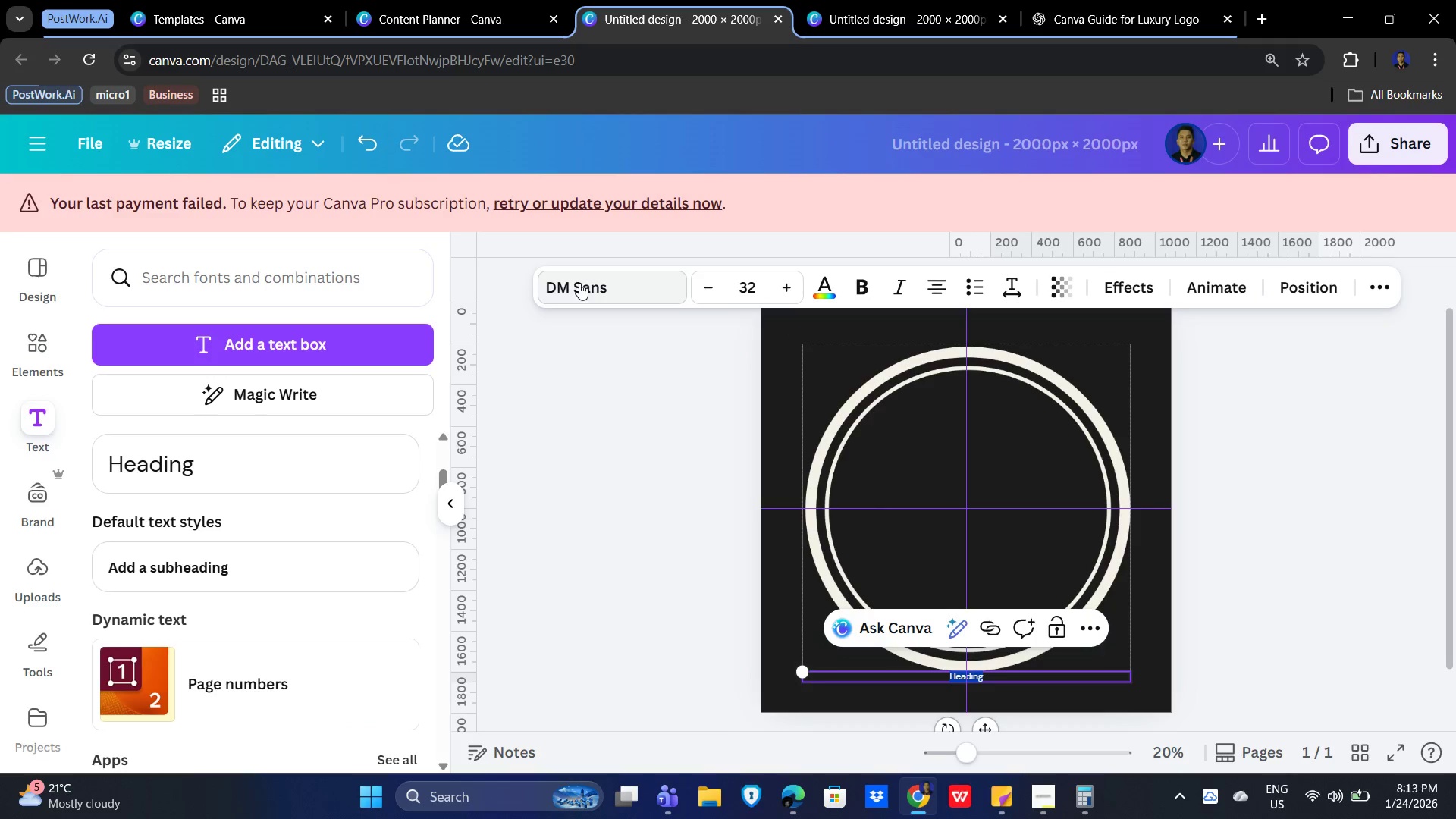 
double_click([581, 283])
 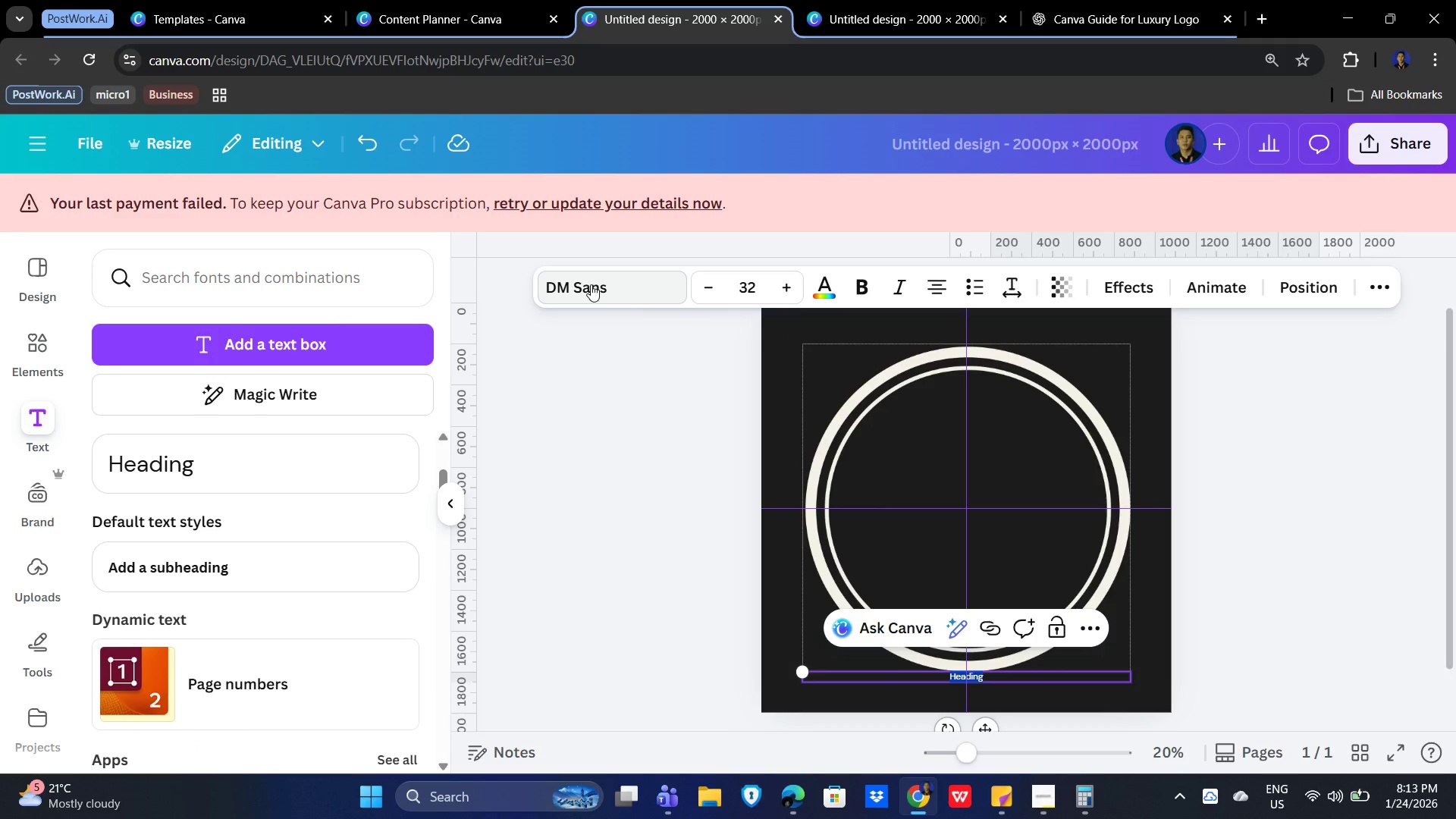 
left_click([591, 284])
 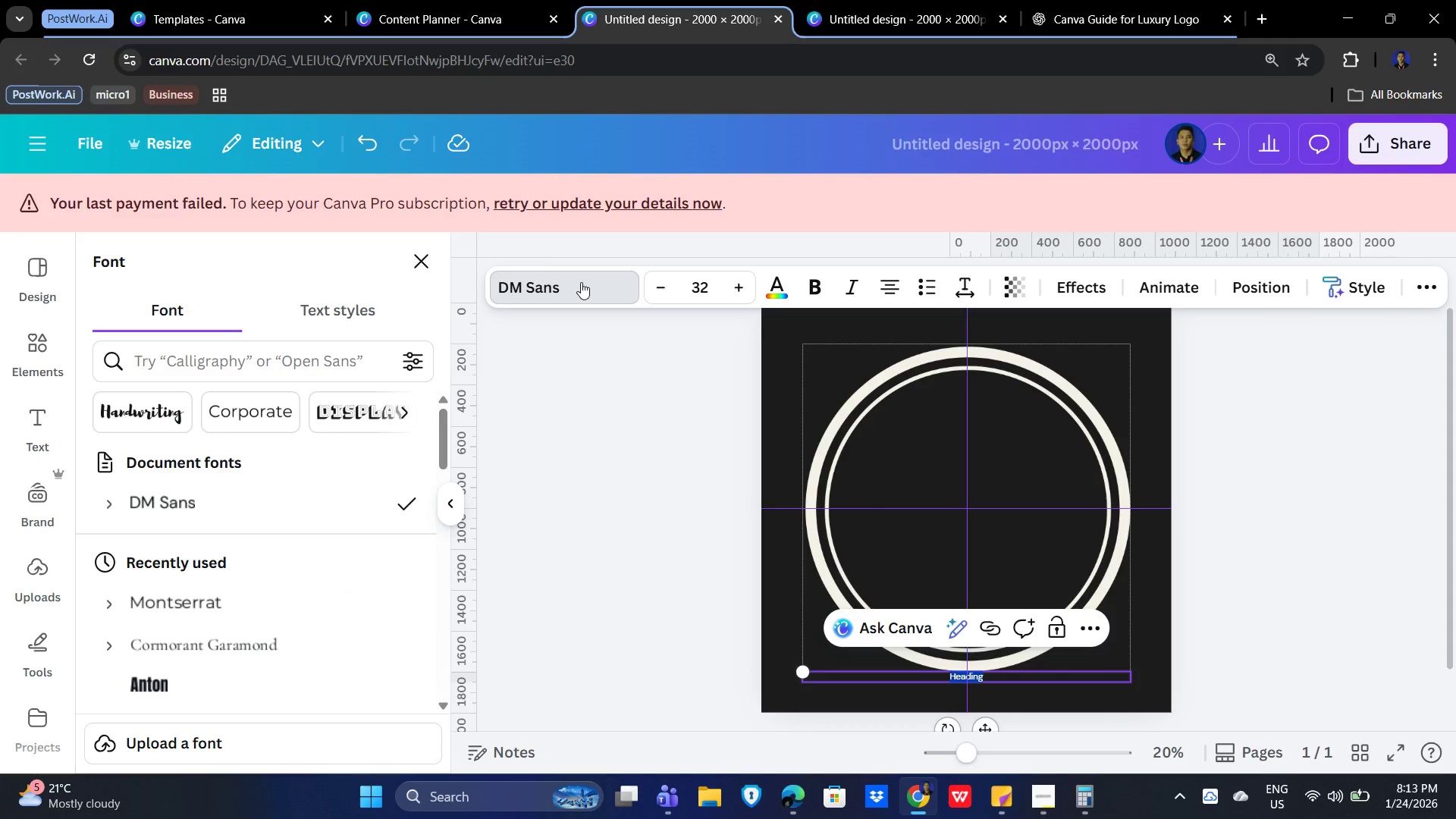 
left_click([166, 349])
 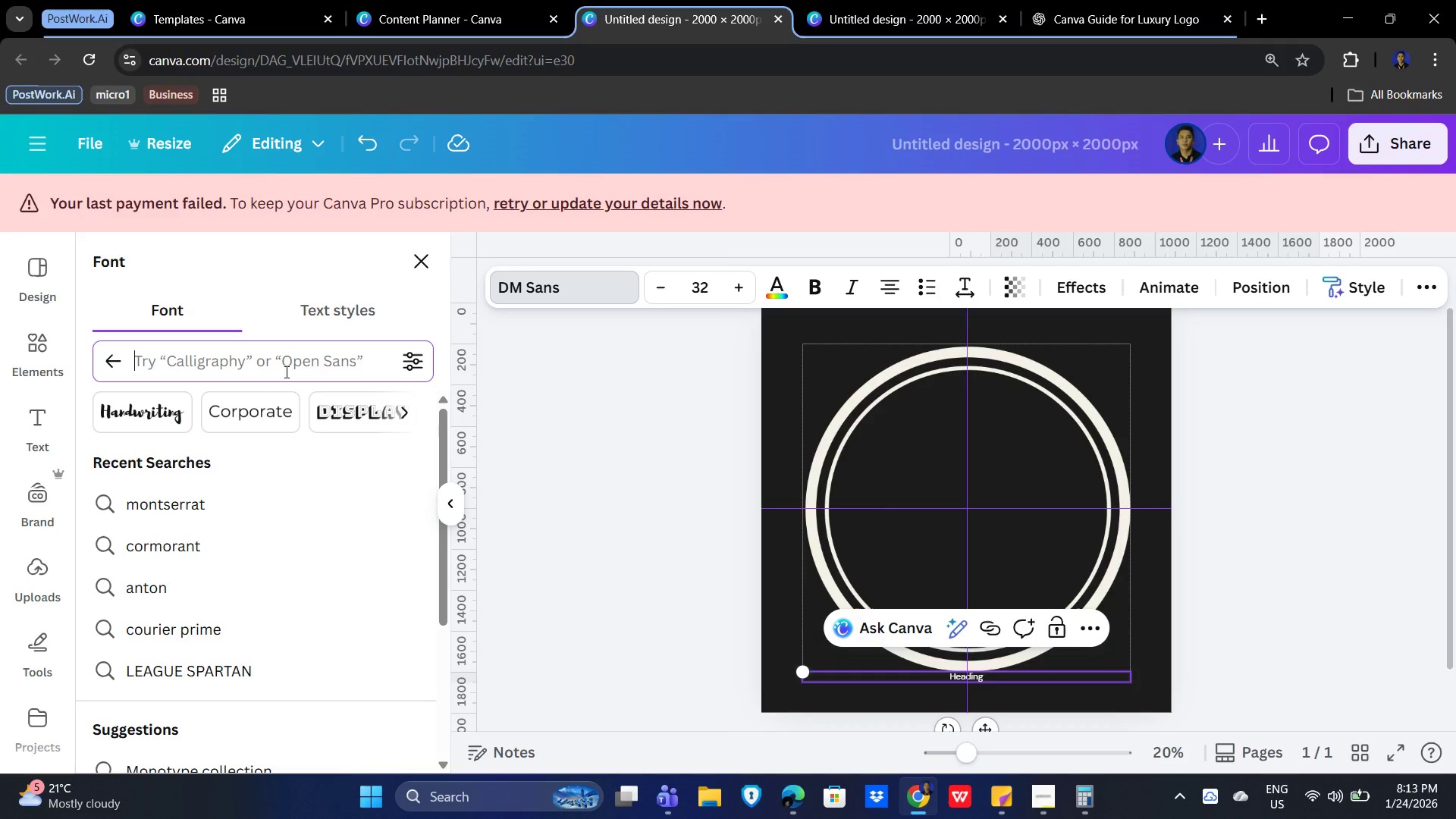 
type(elias)
 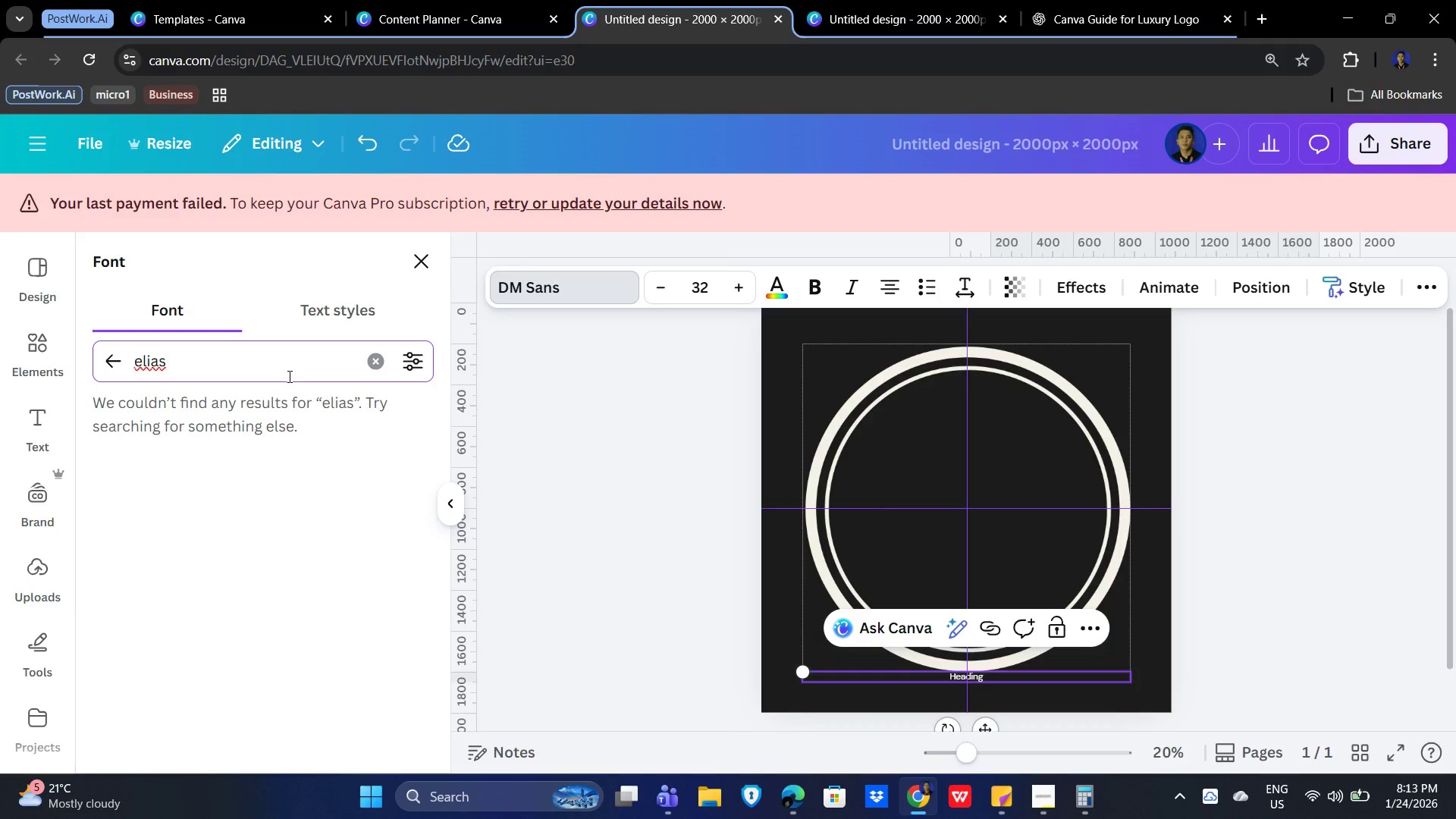 
key(Backspace)
 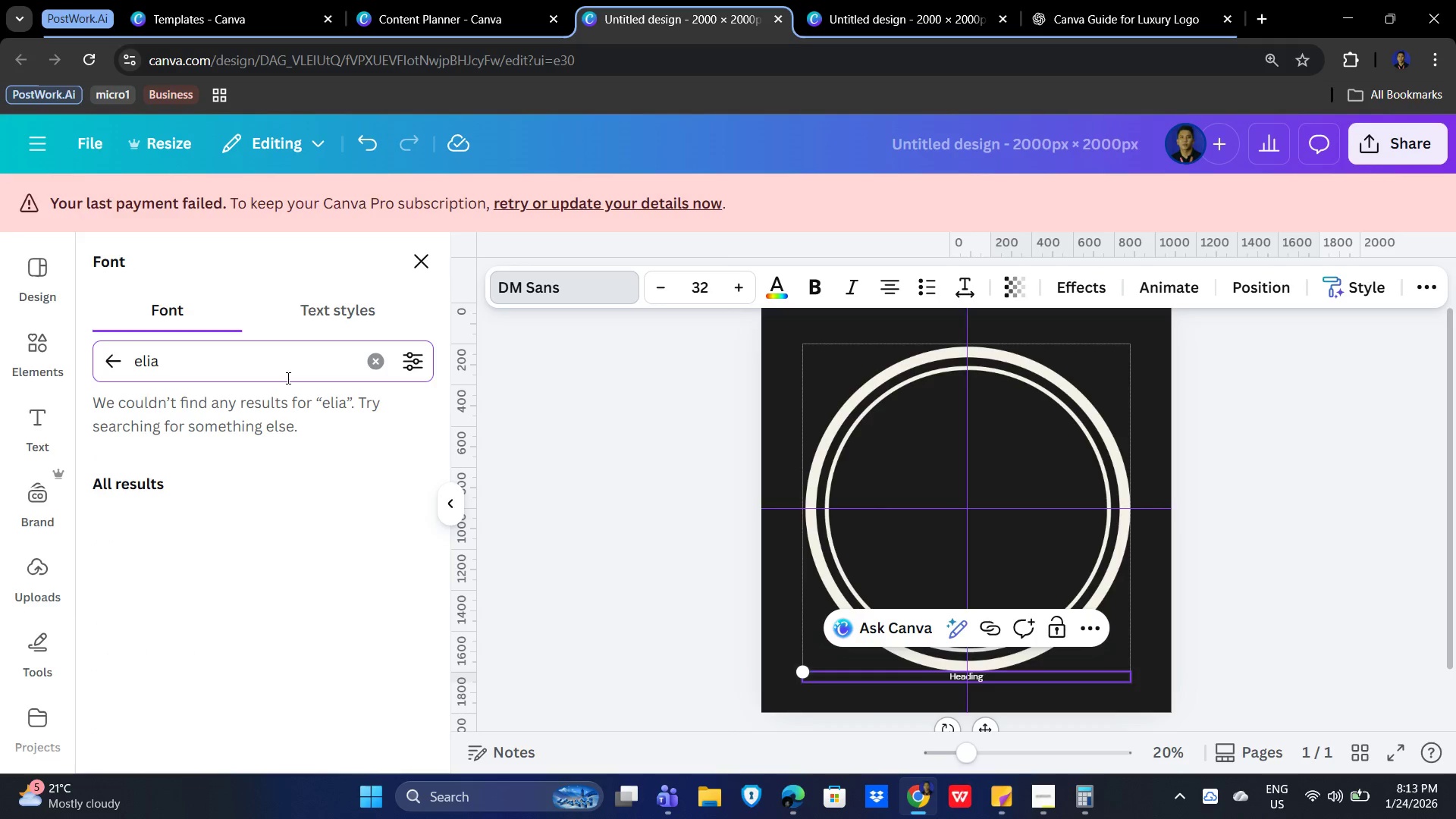 
key(Backspace)
 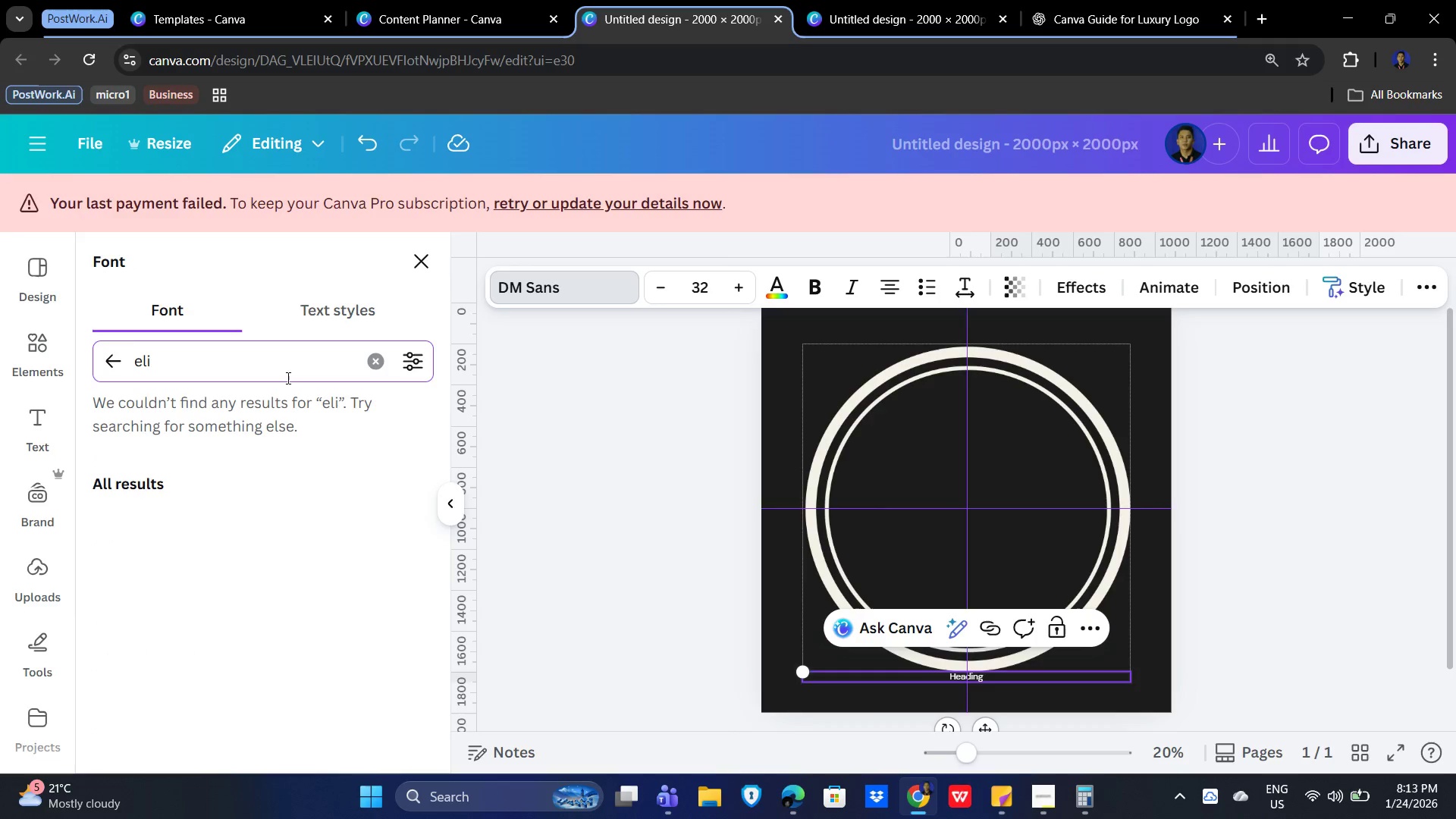 
key(Backspace)
 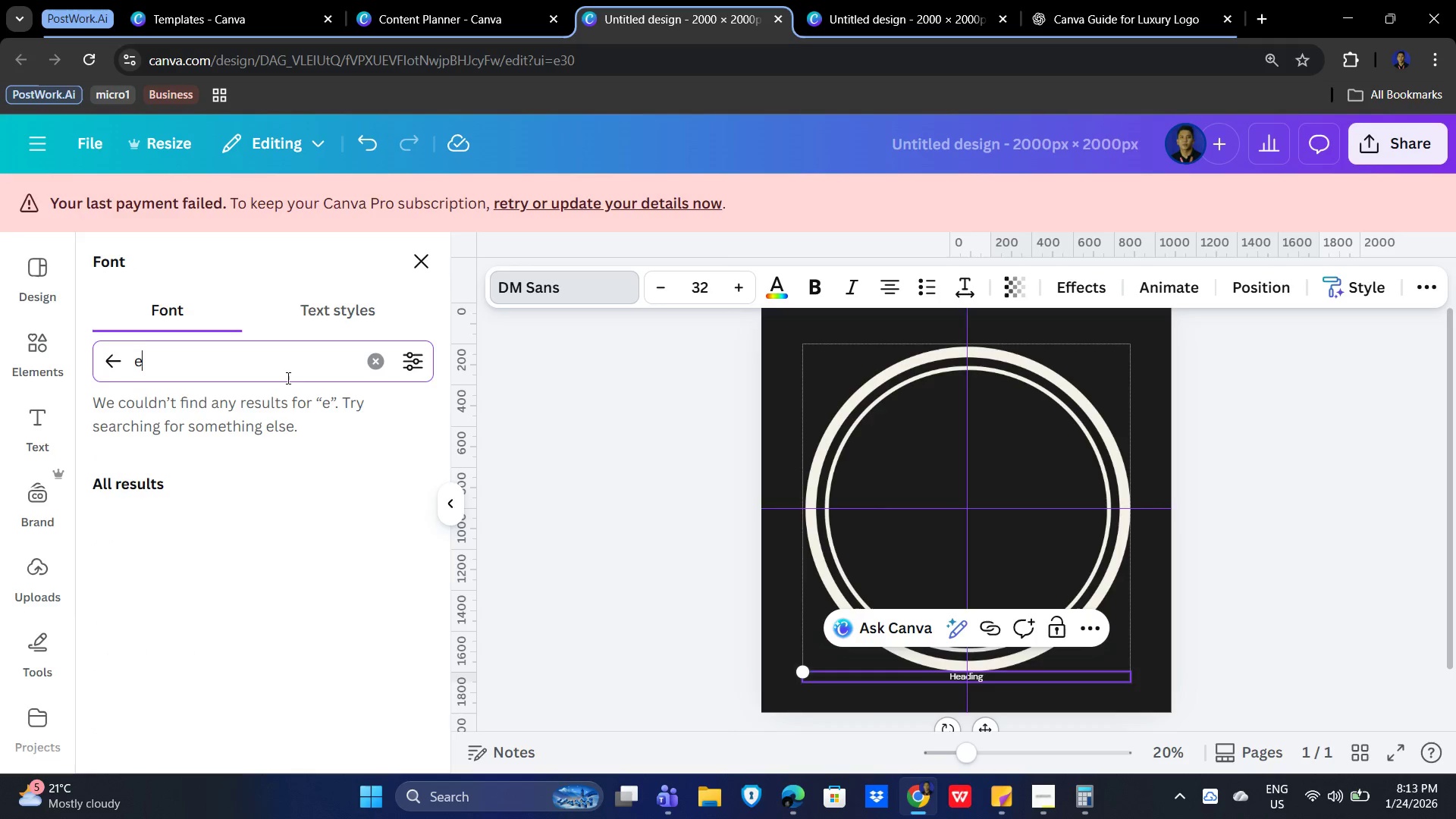 
key(Backspace)
 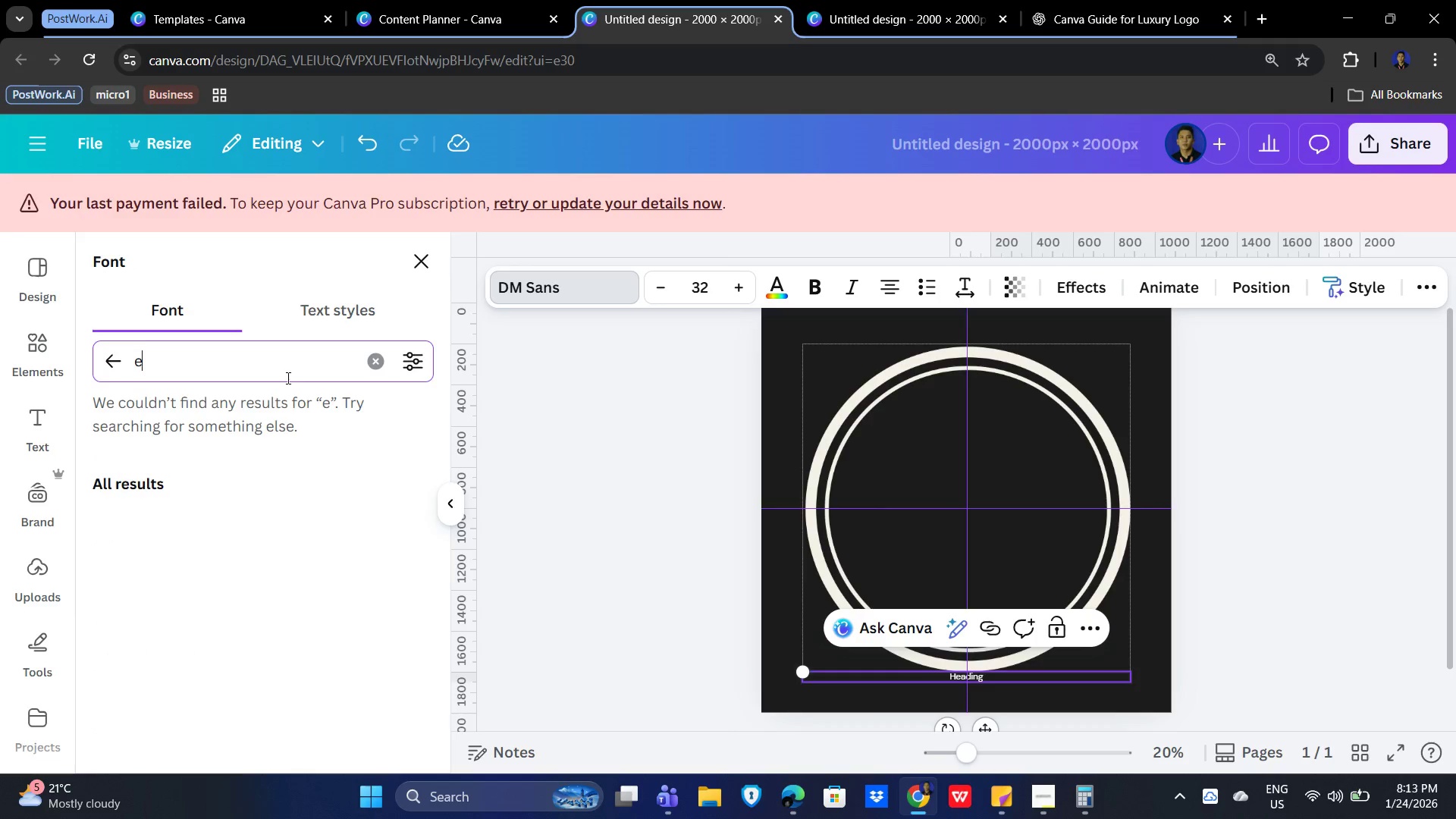 
key(Backspace)
 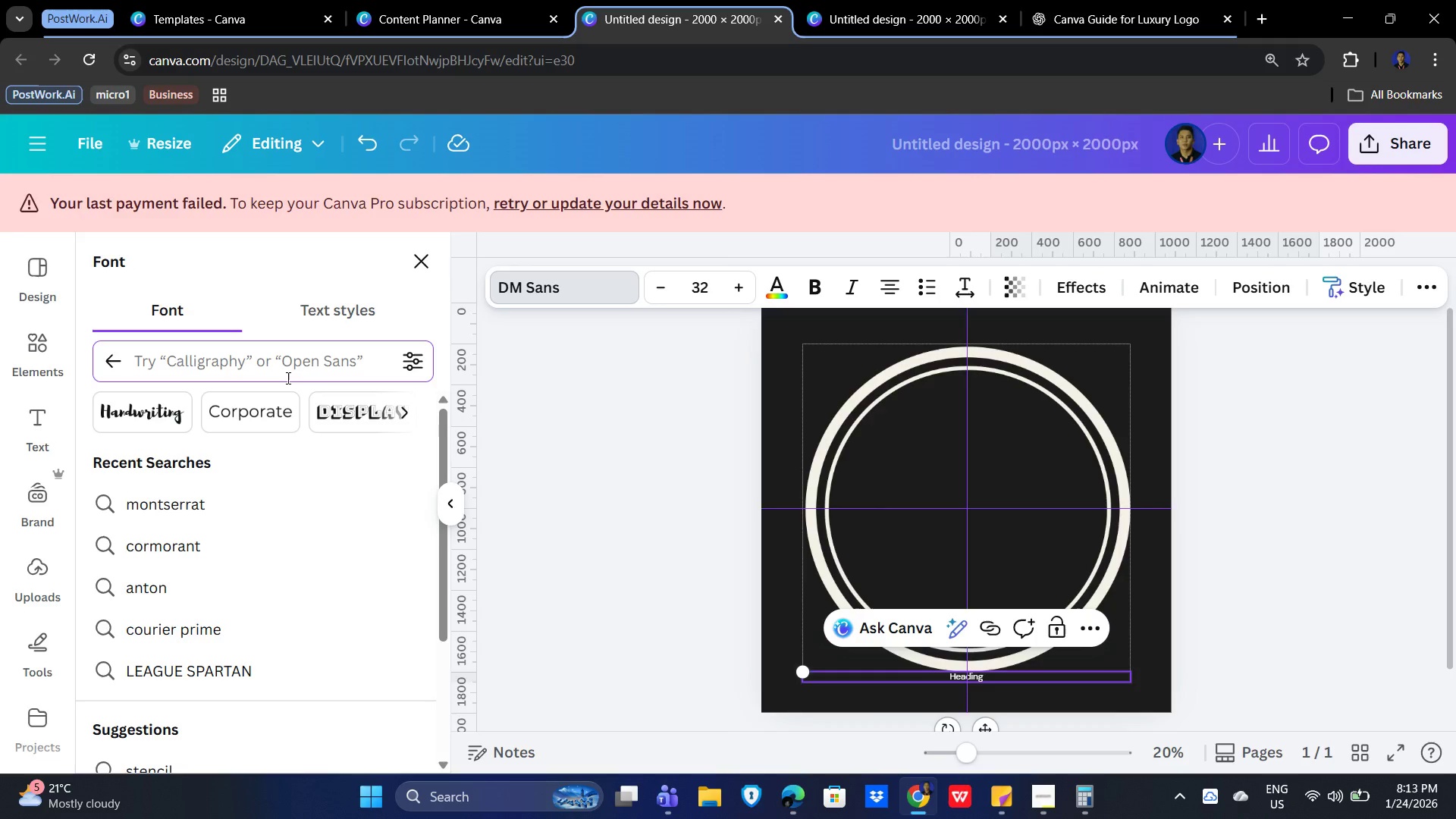 
type(cinzel)
 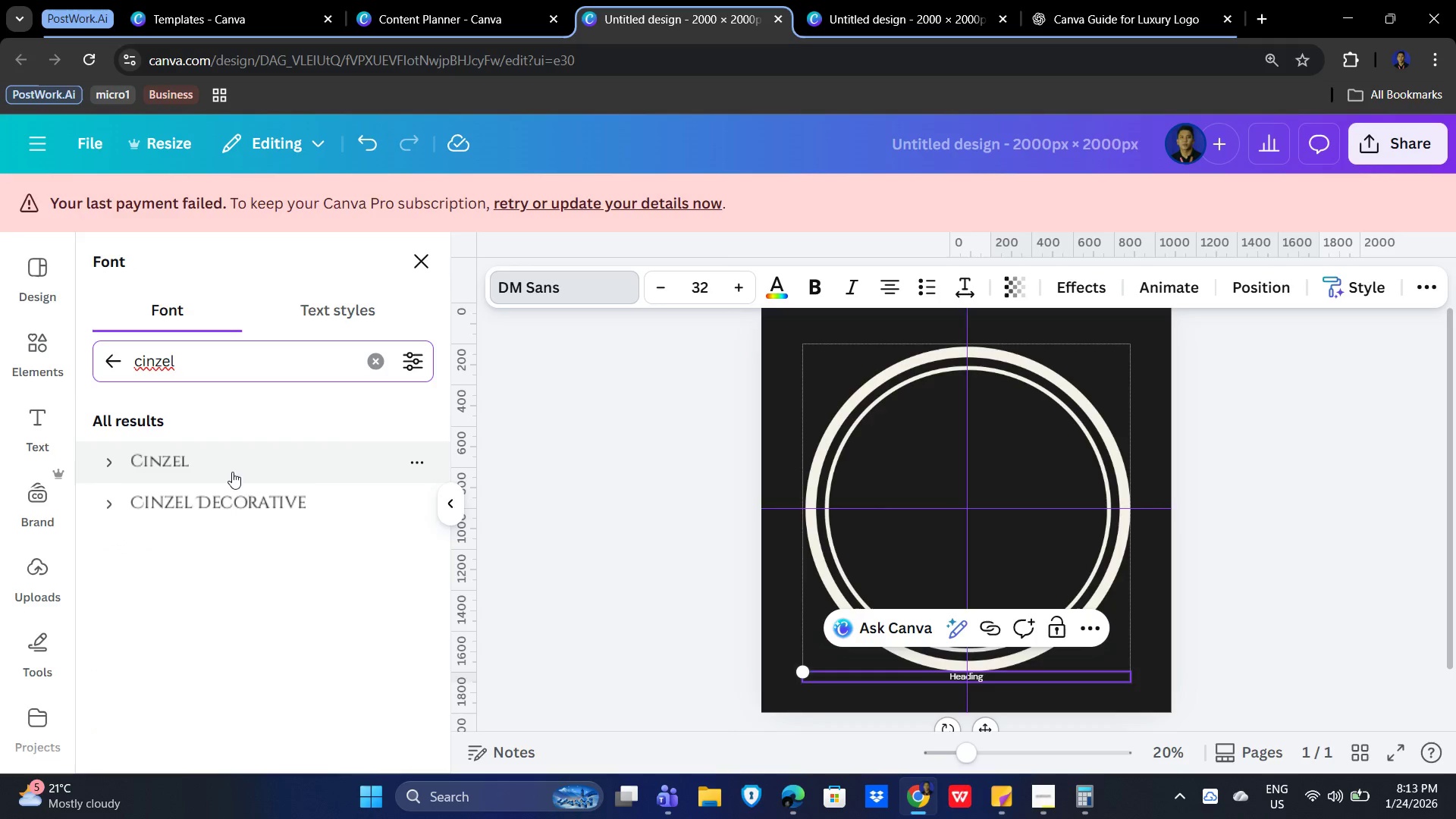 
left_click([245, 463])
 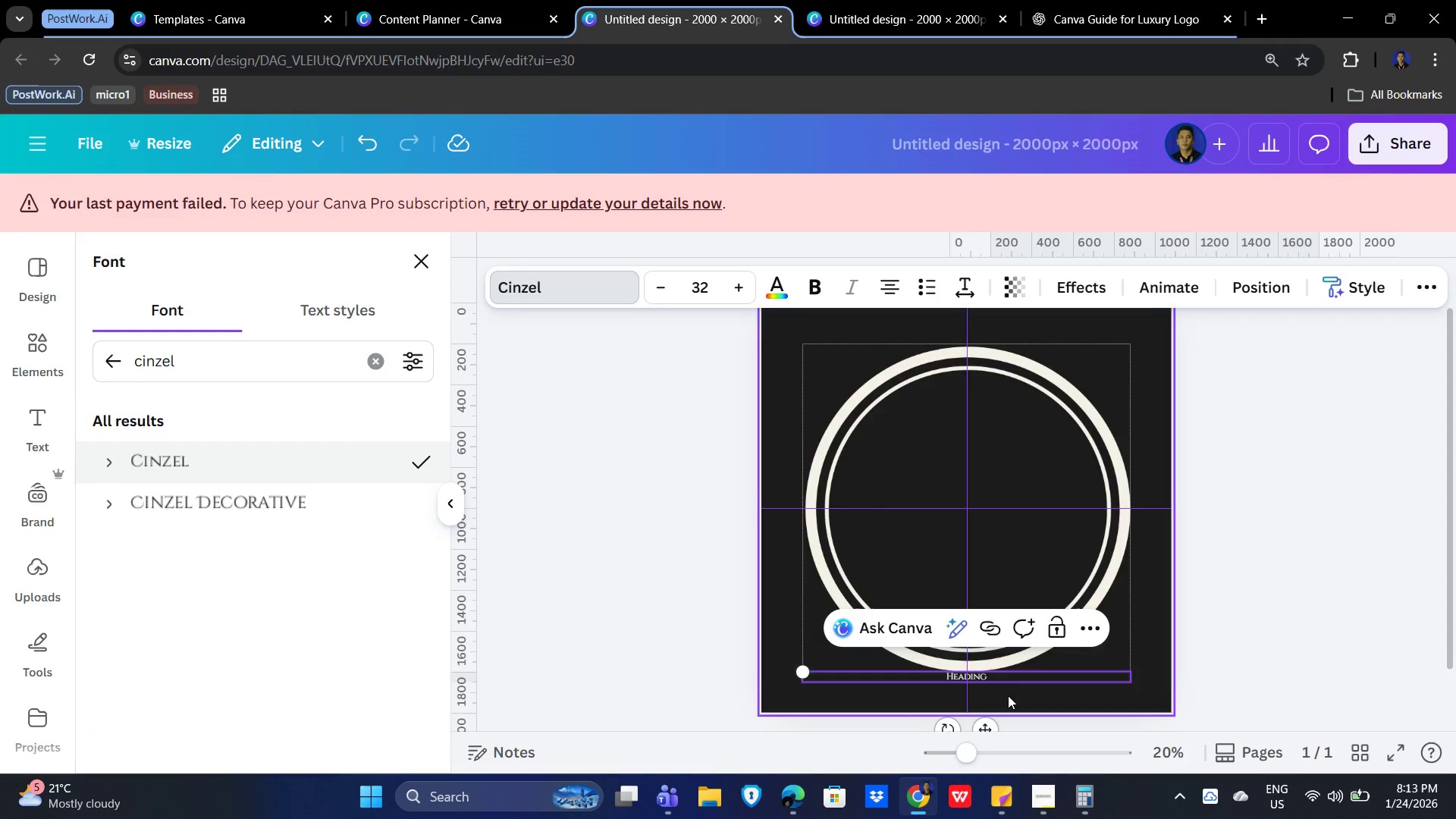 
left_click([989, 678])
 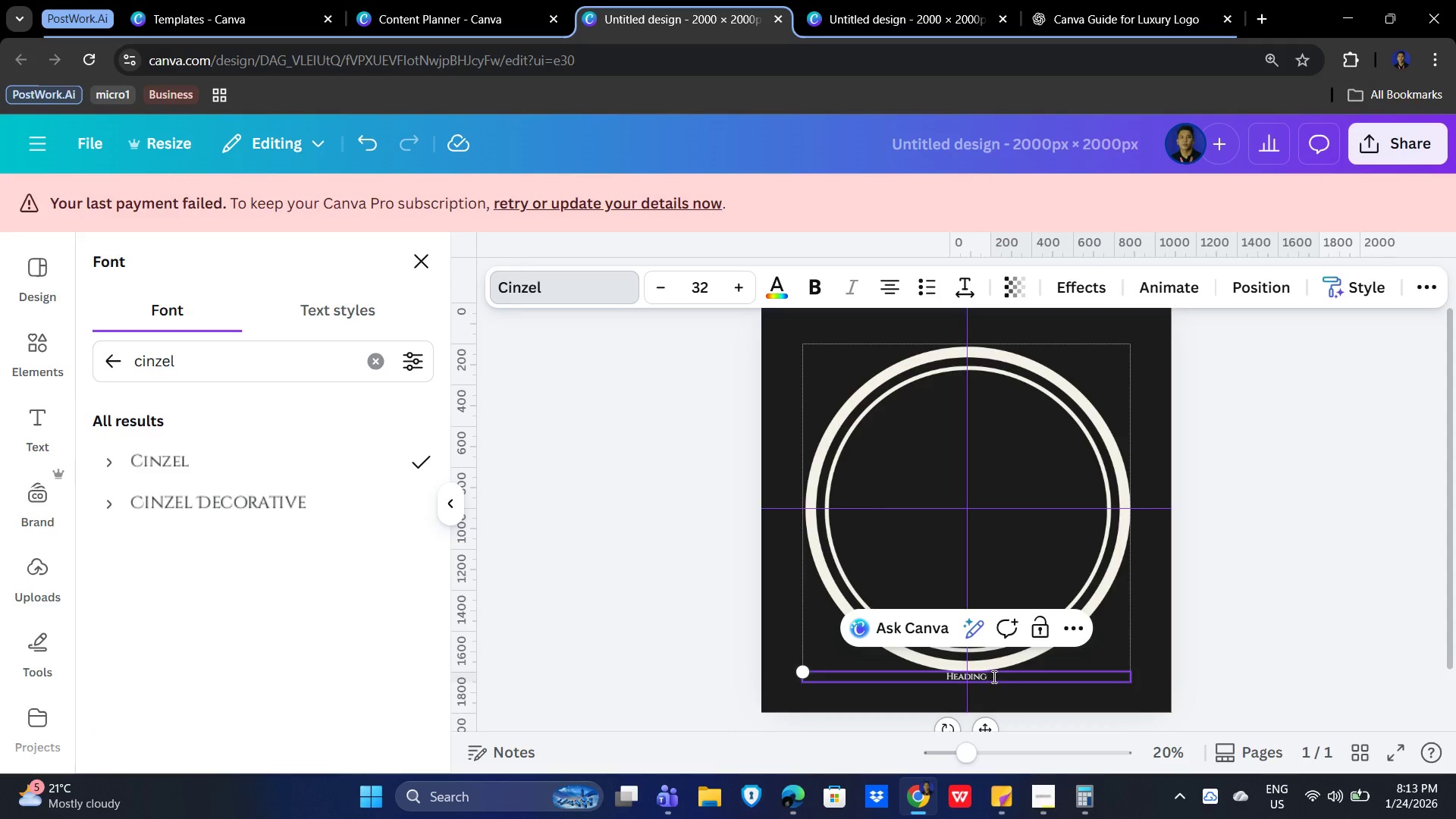 
double_click([993, 676])
 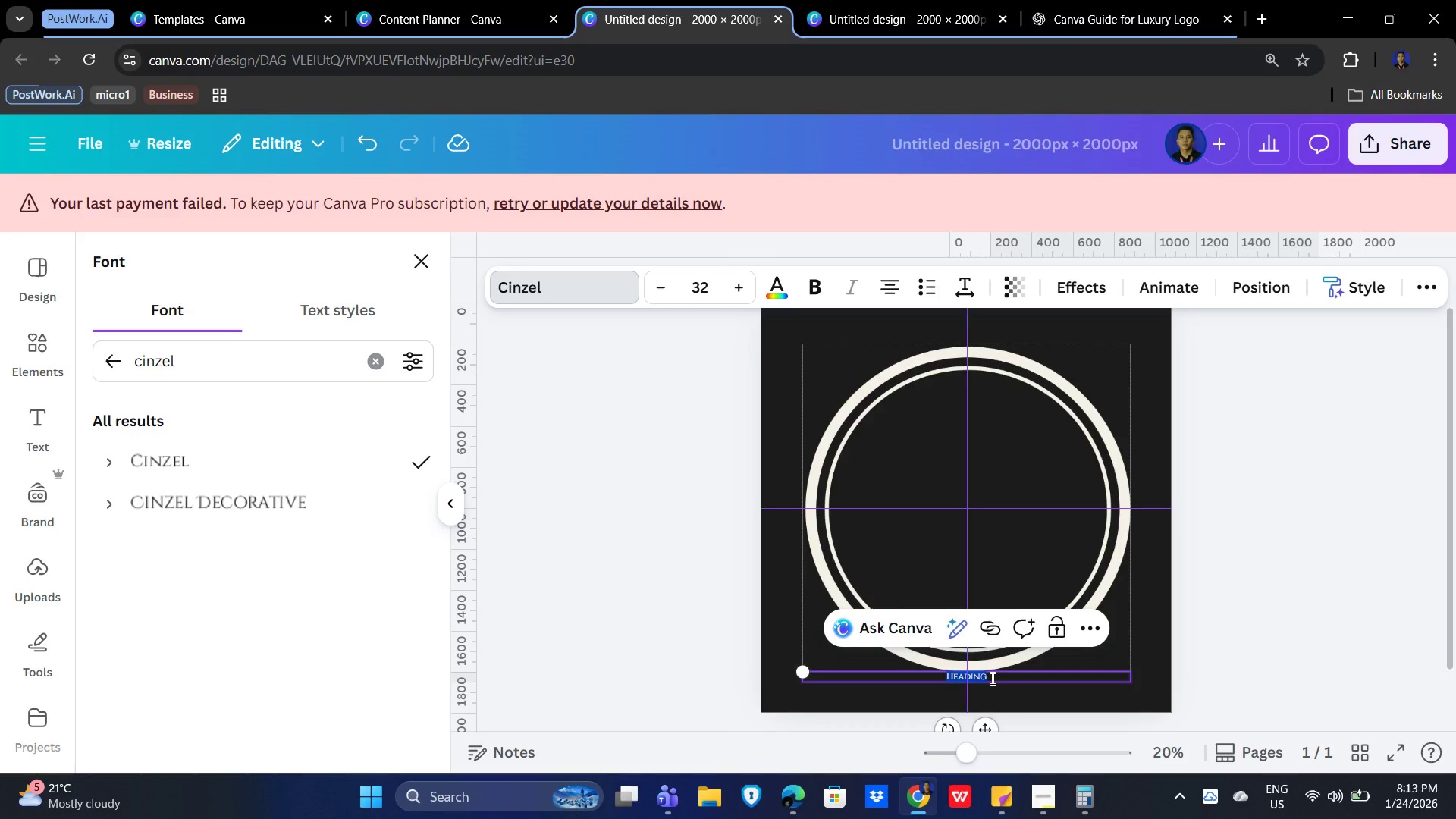 
type(ELIAS THIRNE)
 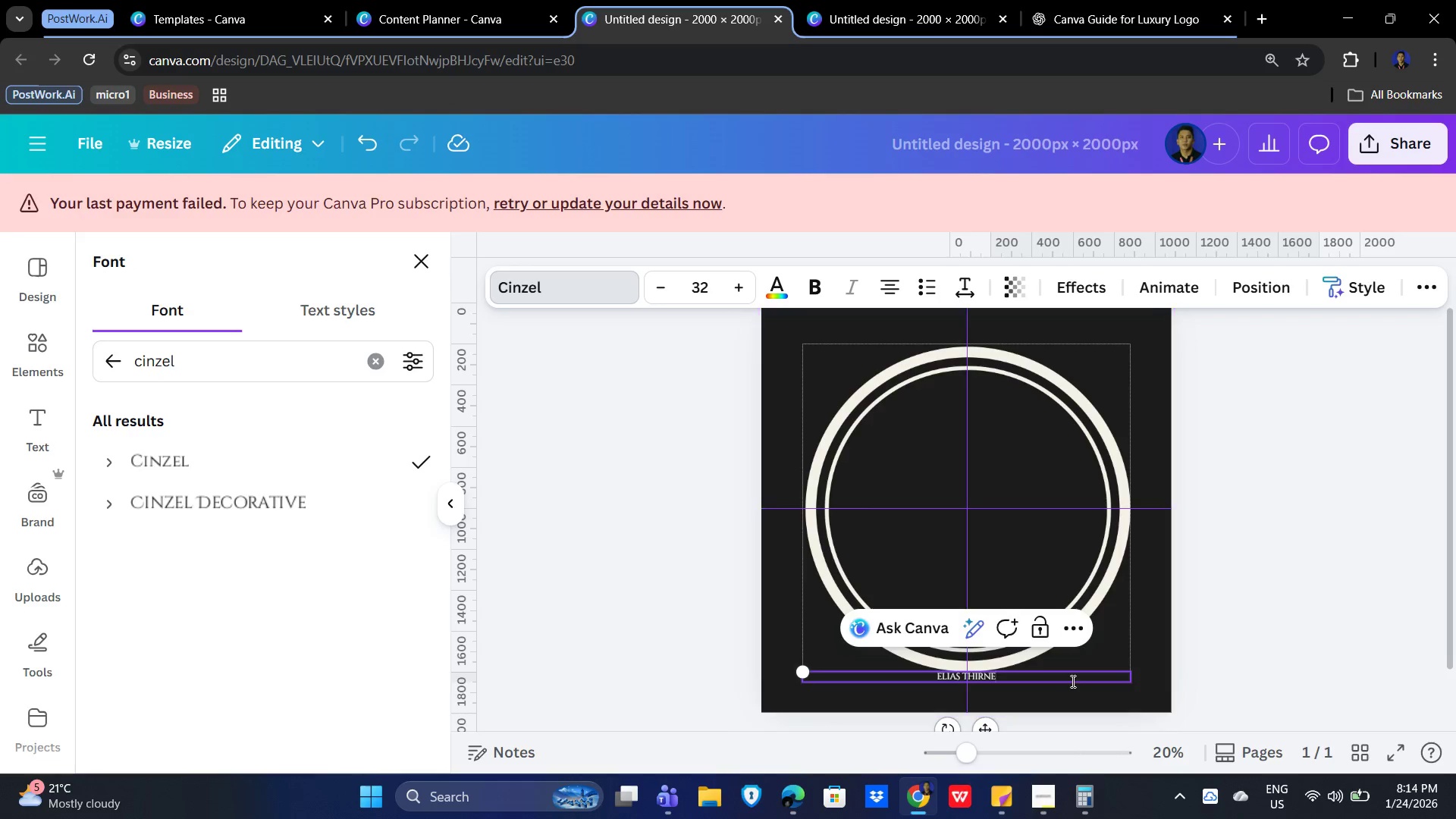 
key(Backspace)
key(Backspace)
key(Backspace)
key(Backspace)
type(ORNE)
 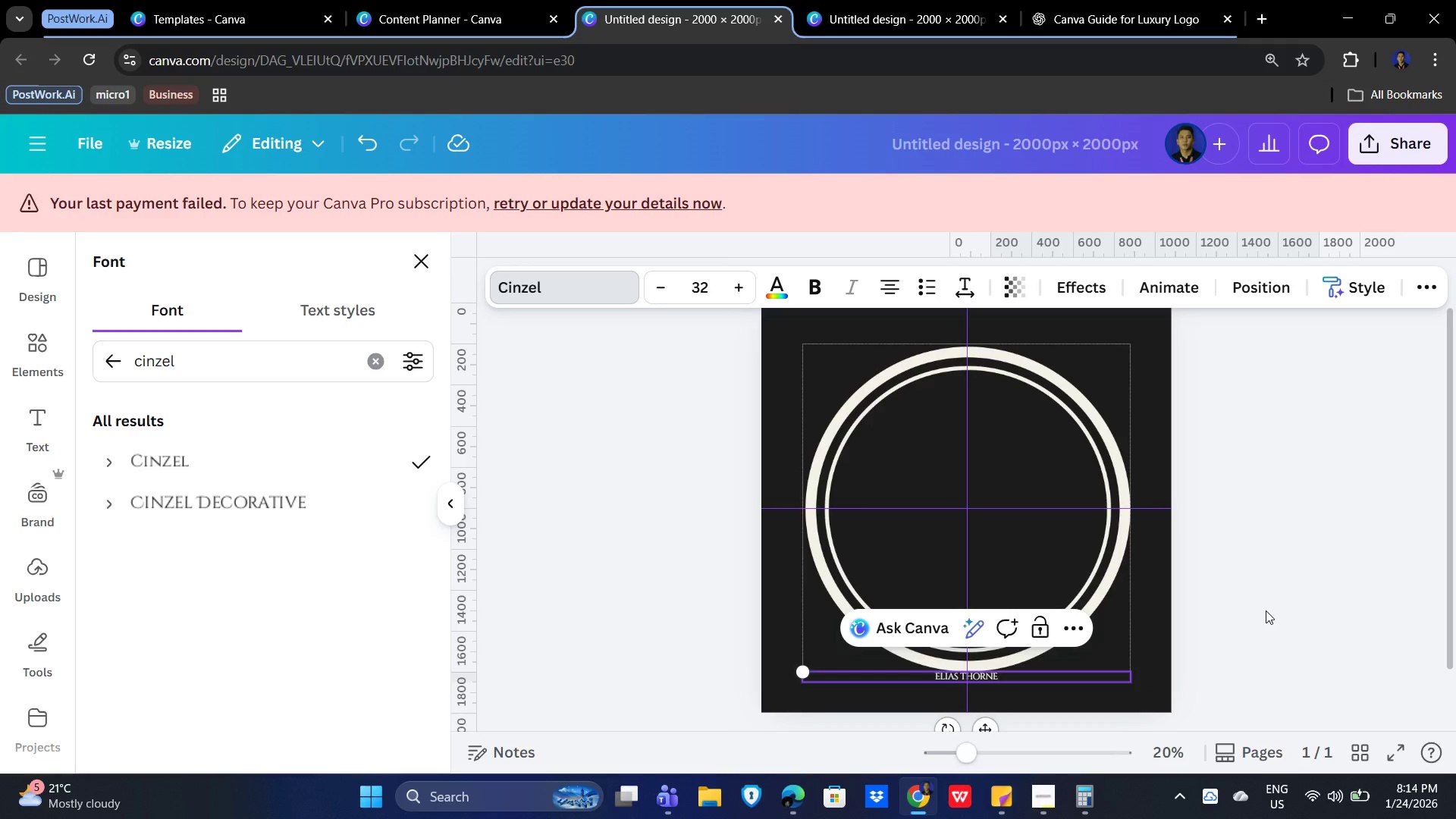 
wait(11.25)
 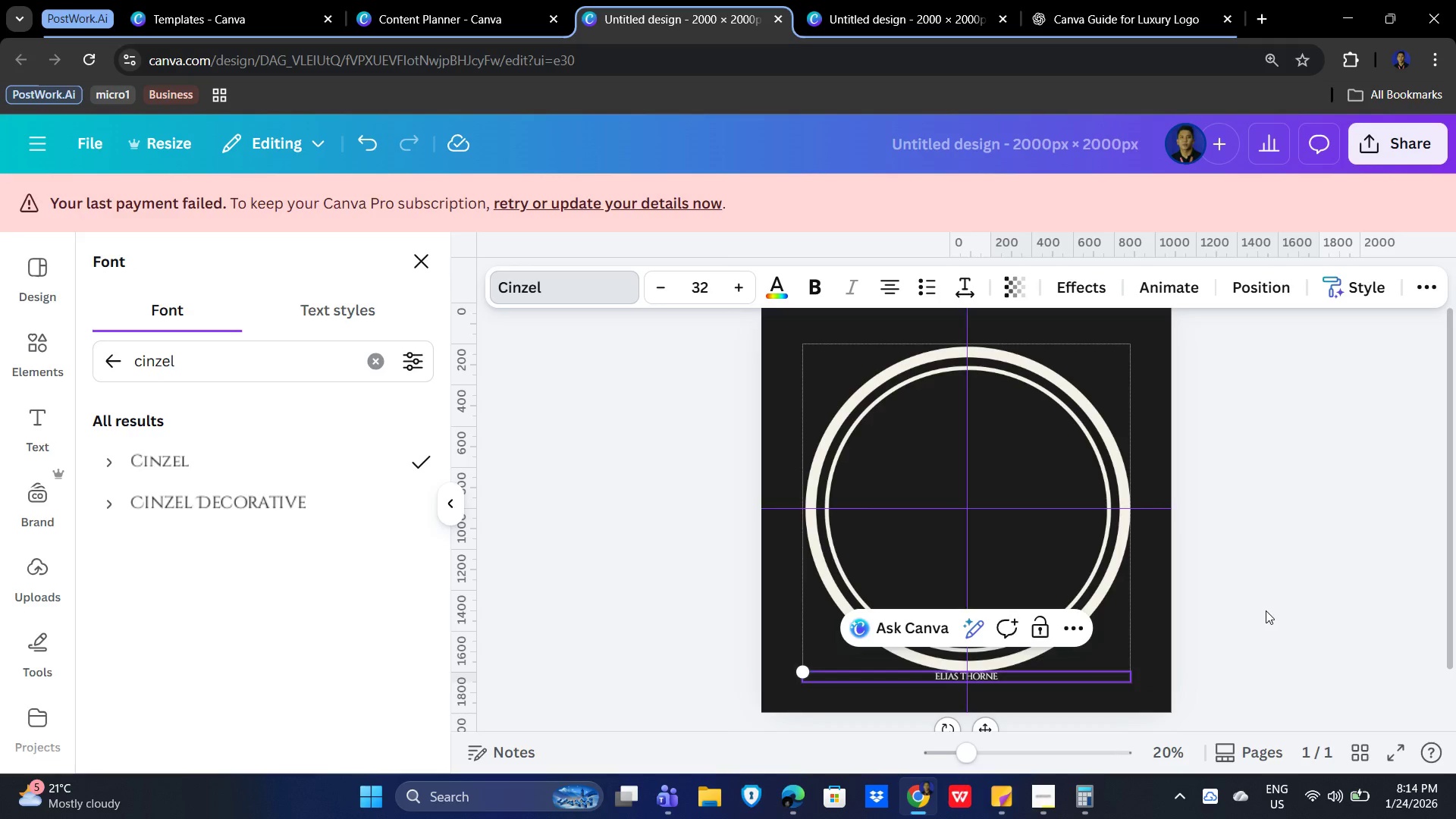 
left_click([1005, 674])
 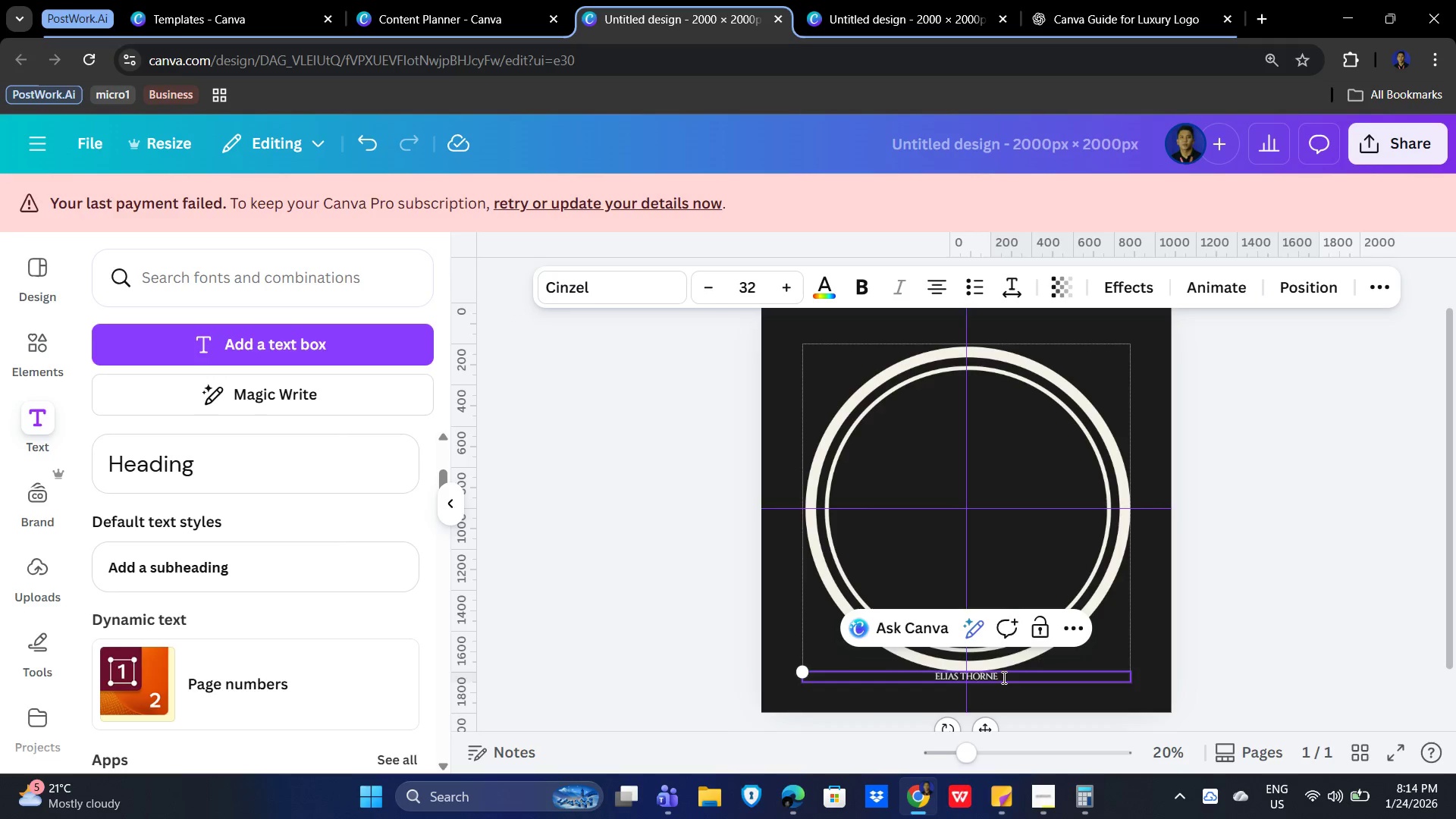 
double_click([1003, 677])
 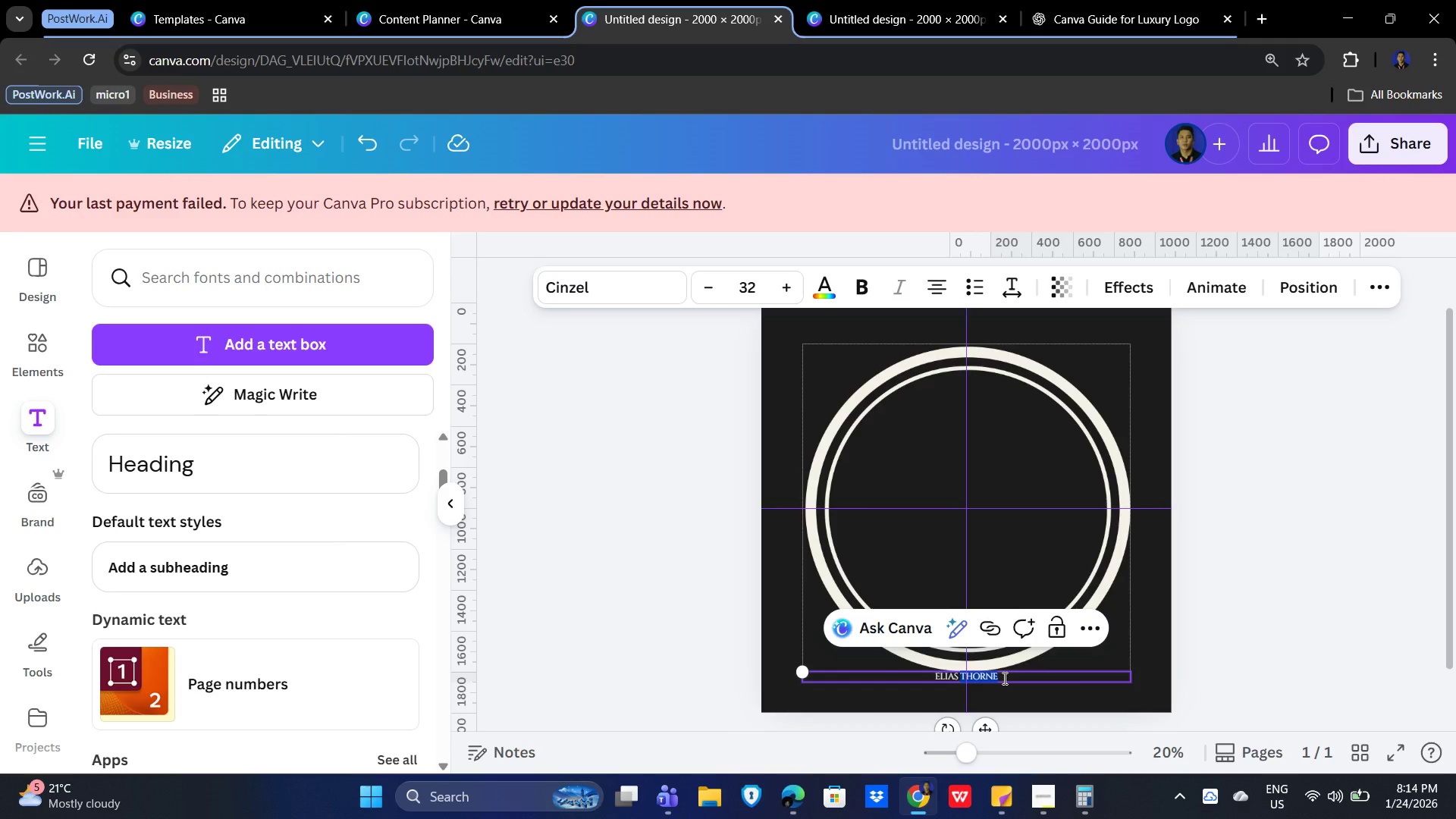 
key(Control+ControlLeft)
 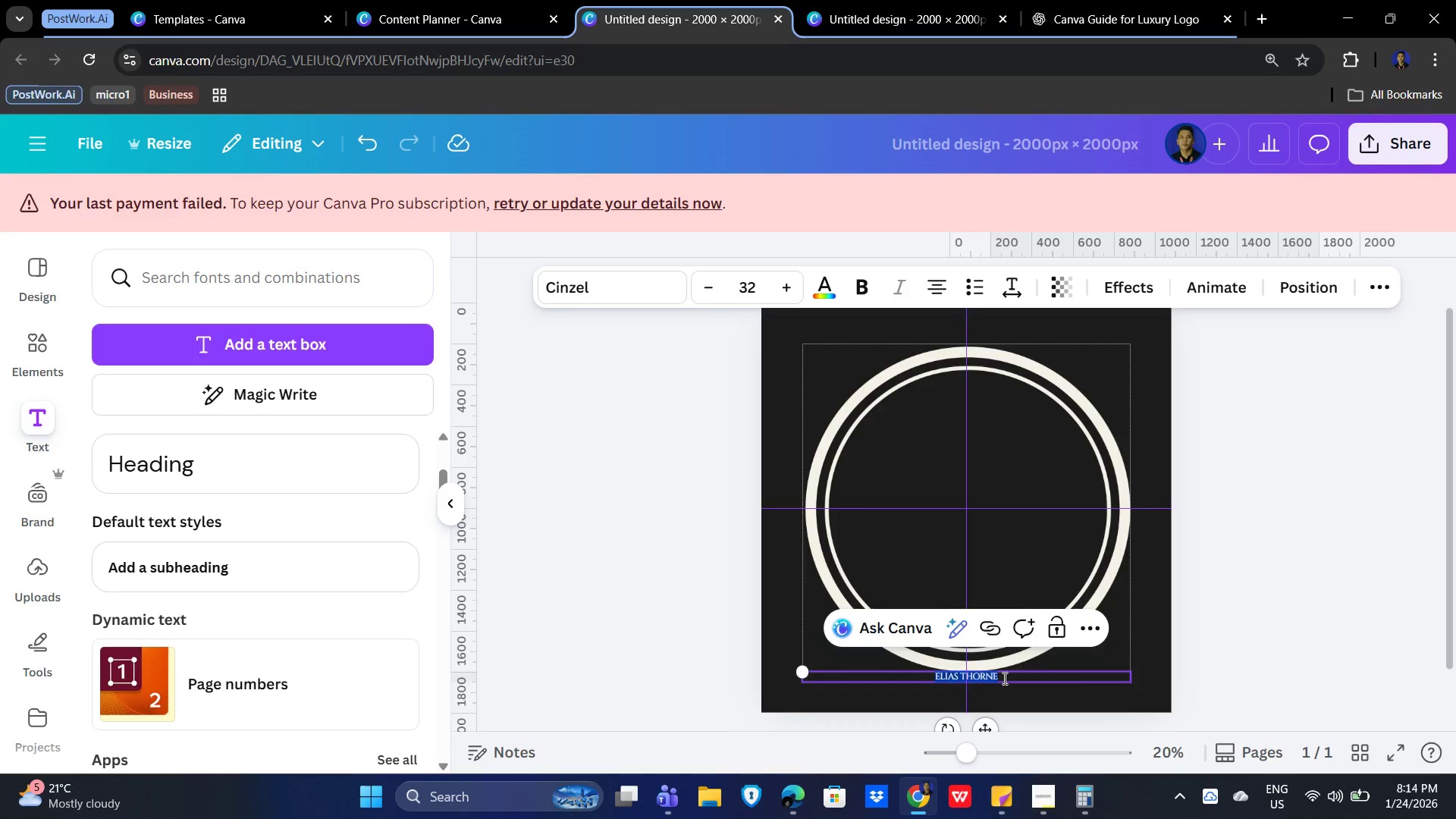 
key(Control+A)
 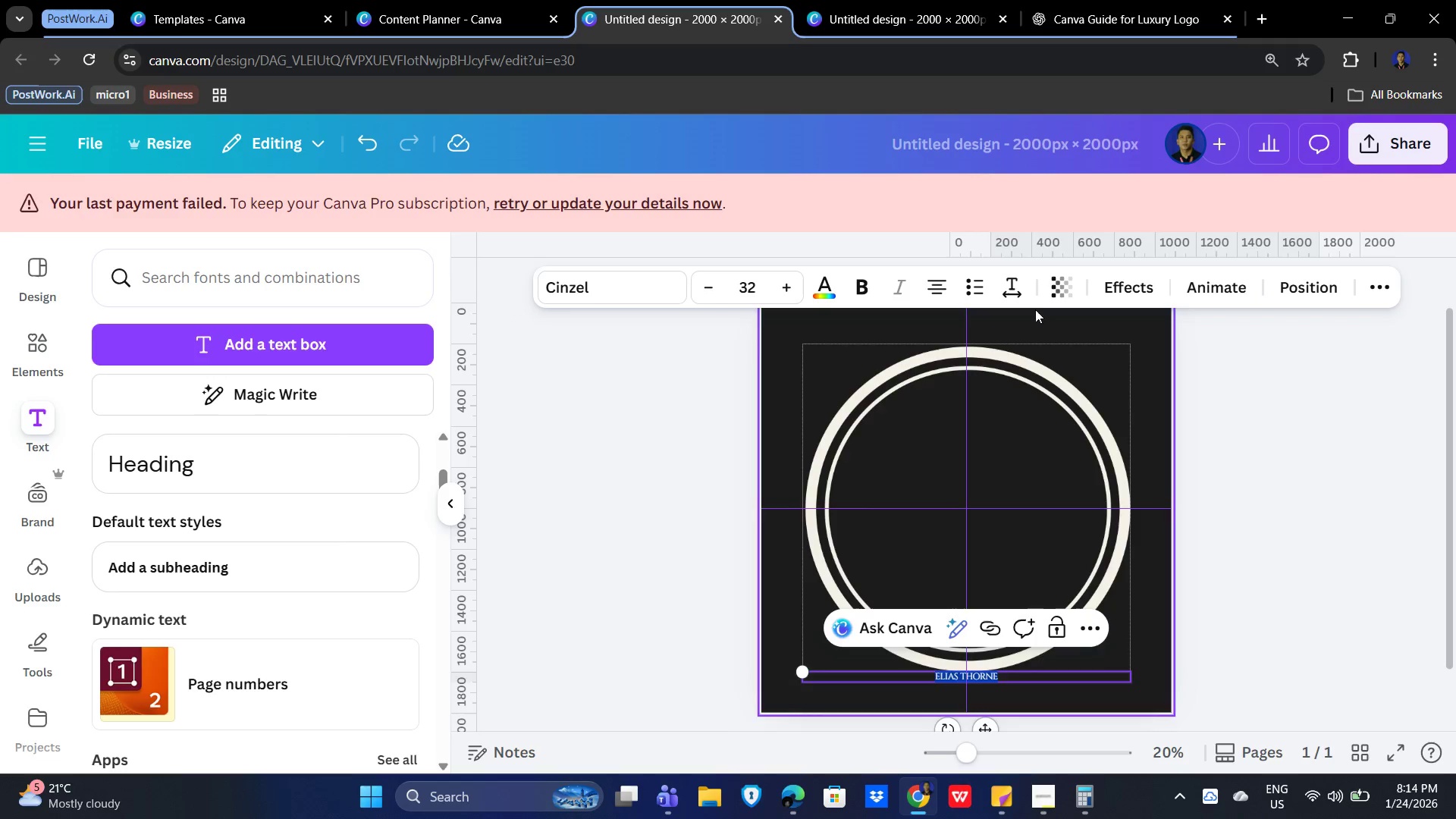 
left_click([1012, 289])
 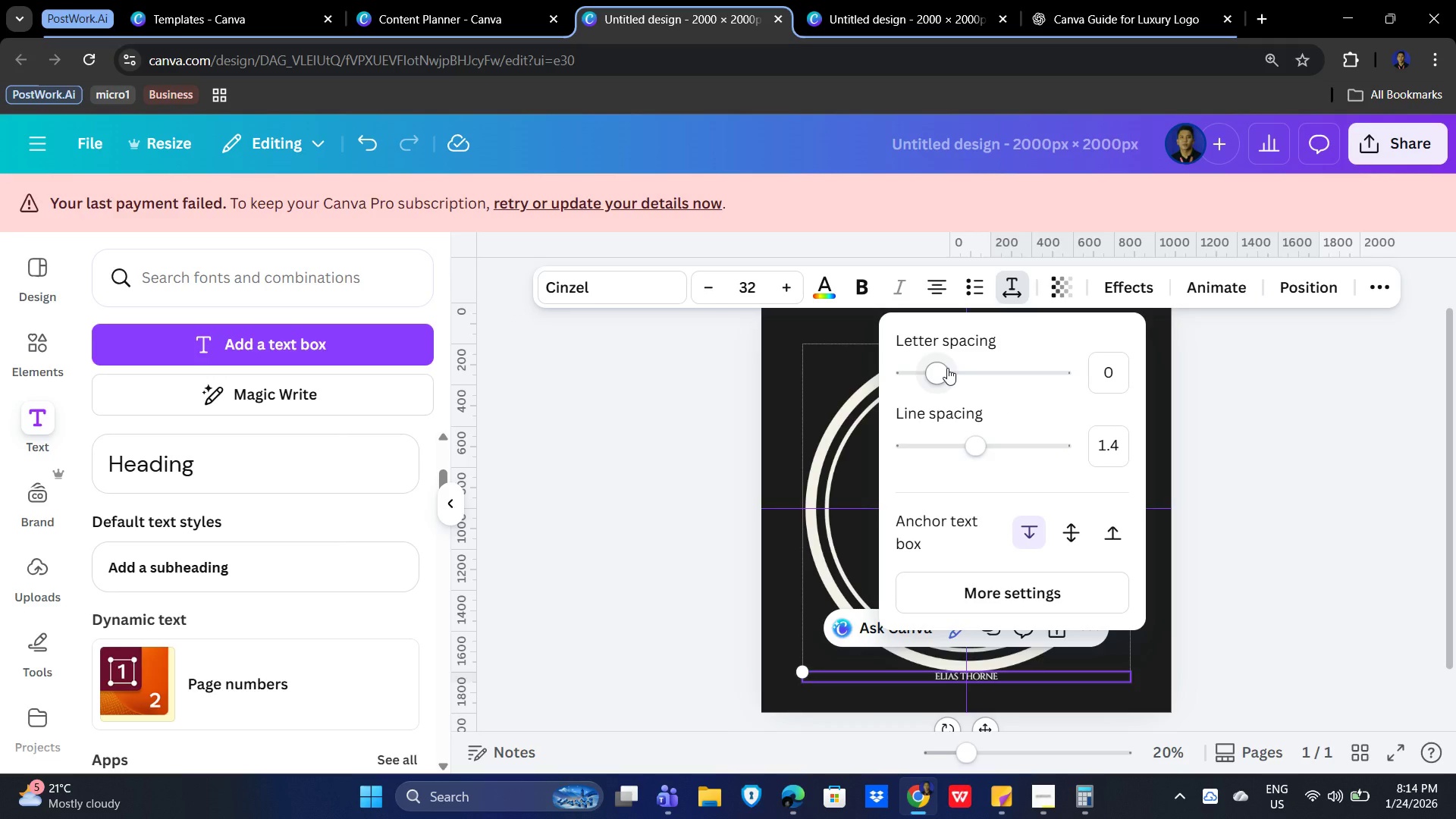 
wait(5.8)
 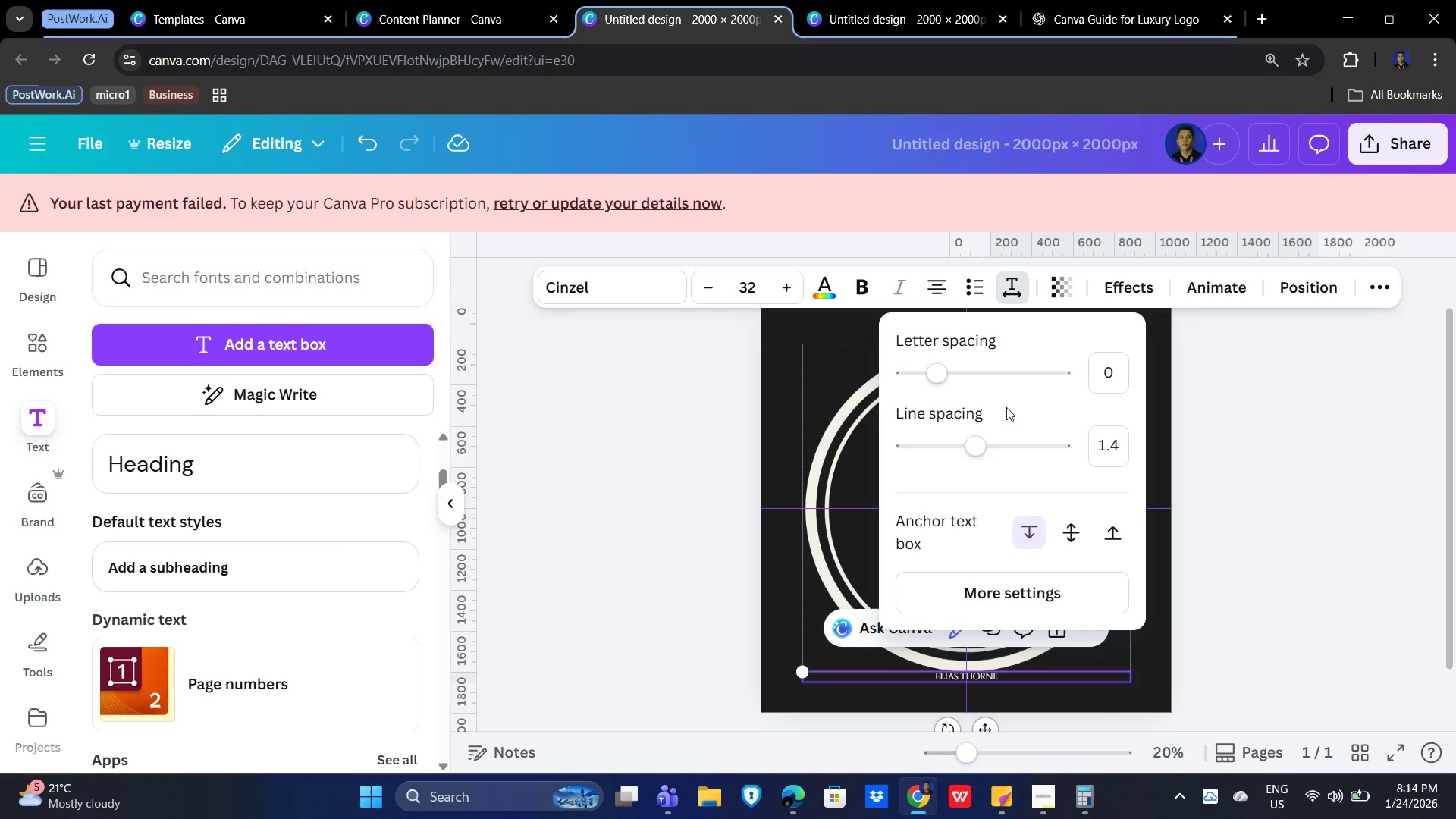 
left_click([1101, 367])
 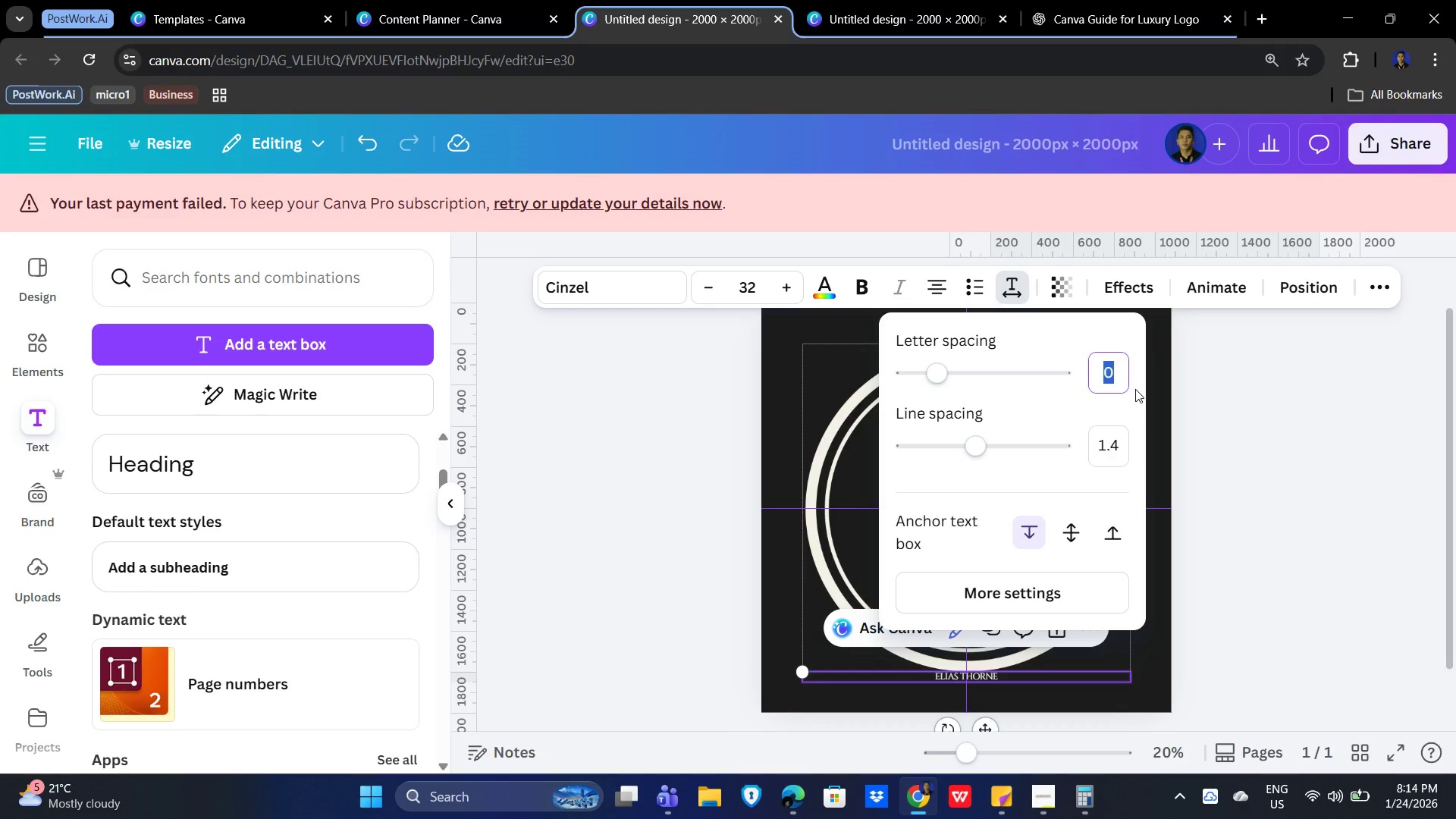 
key(NumpadAdd)
 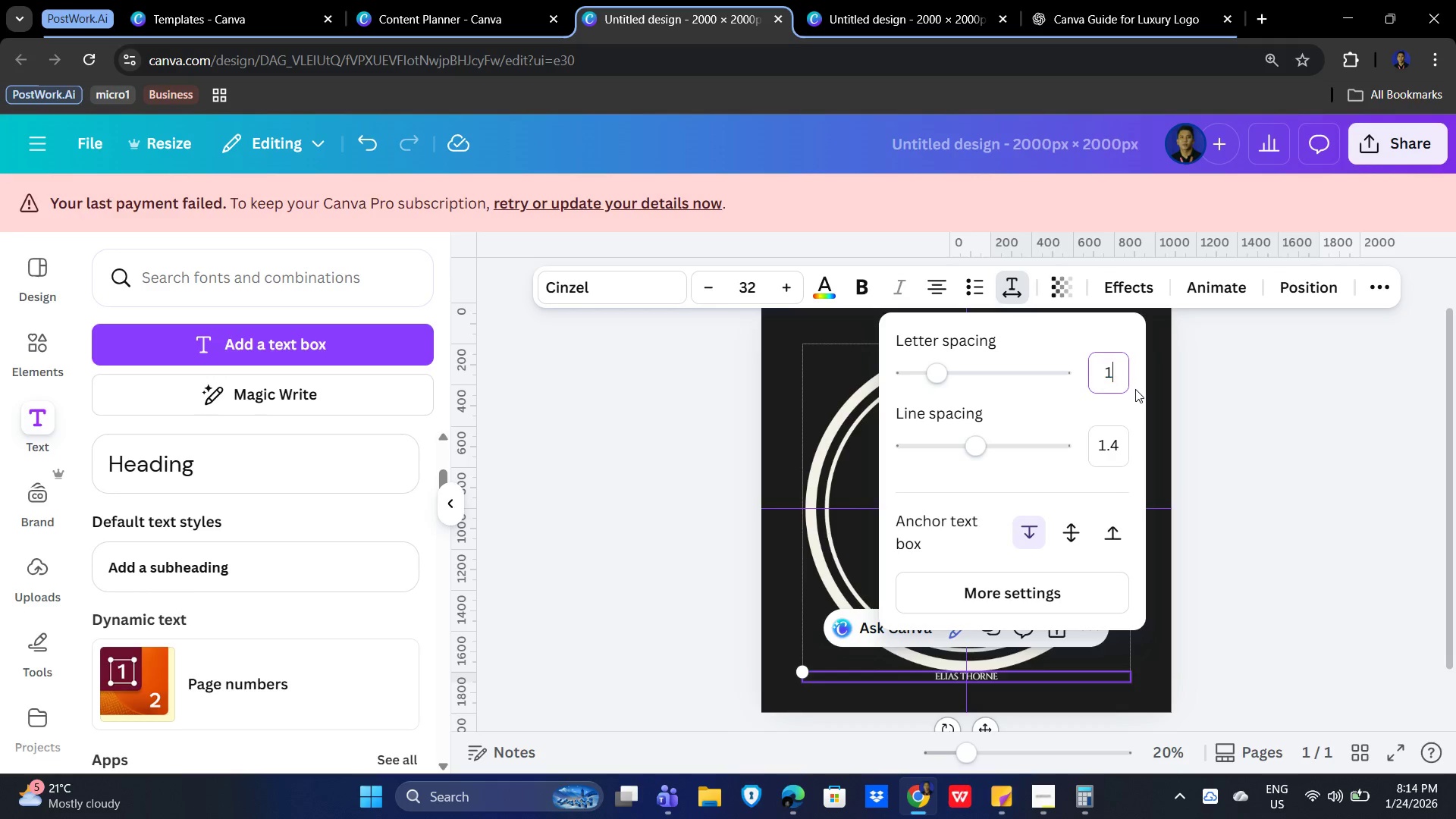 
key(Numpad1)
 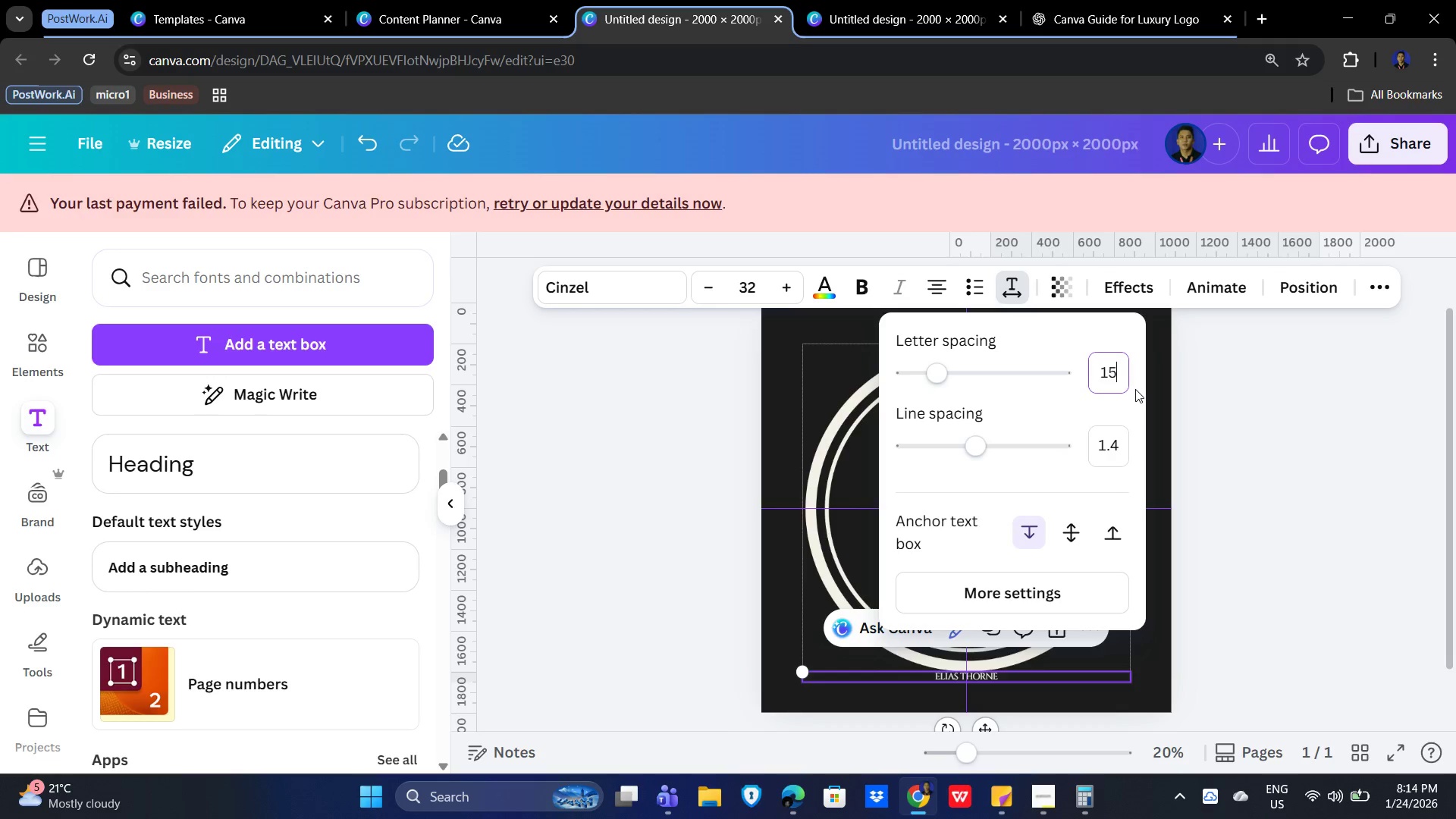 
key(Numpad5)
 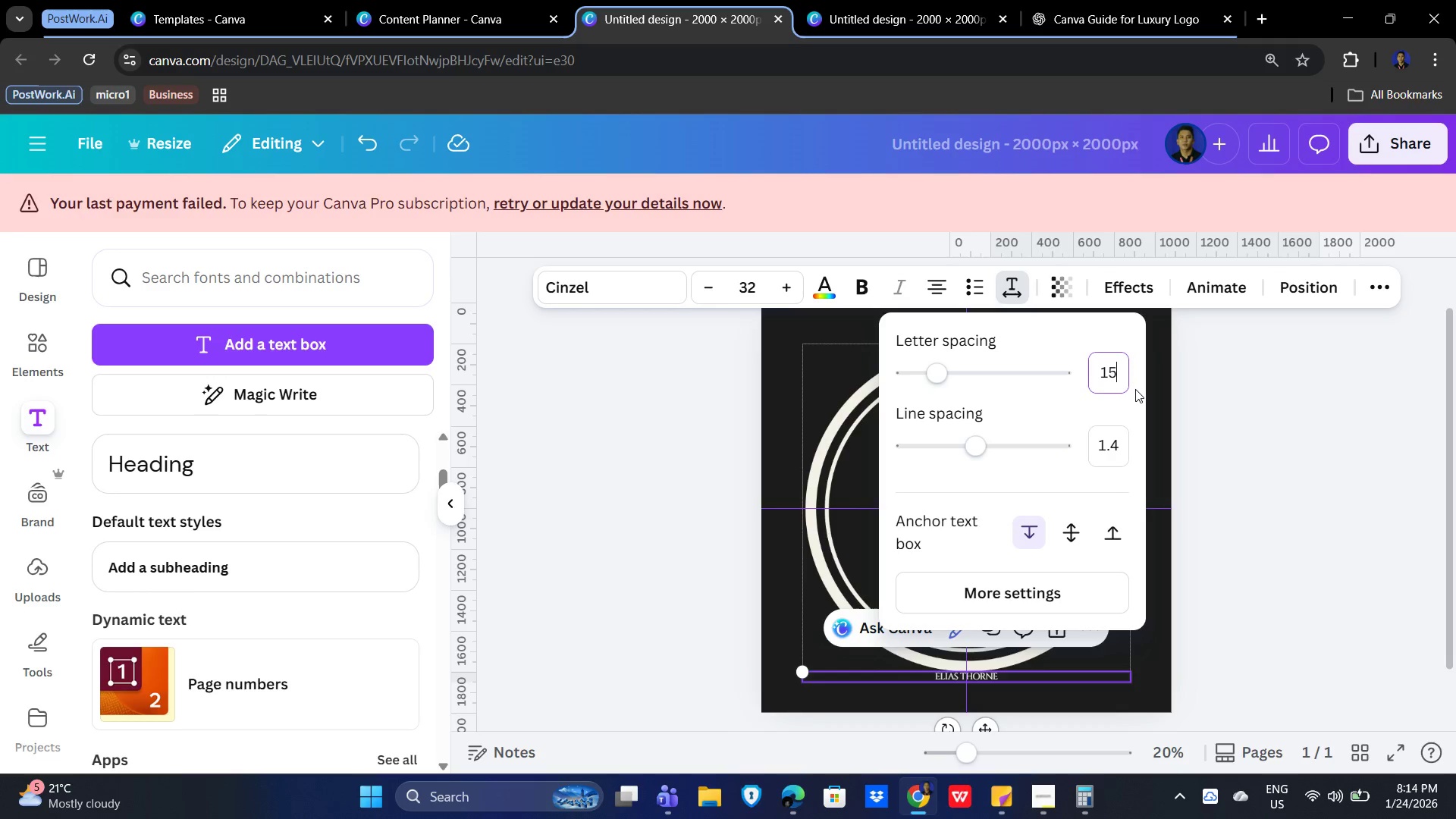 
key(Numpad0)
 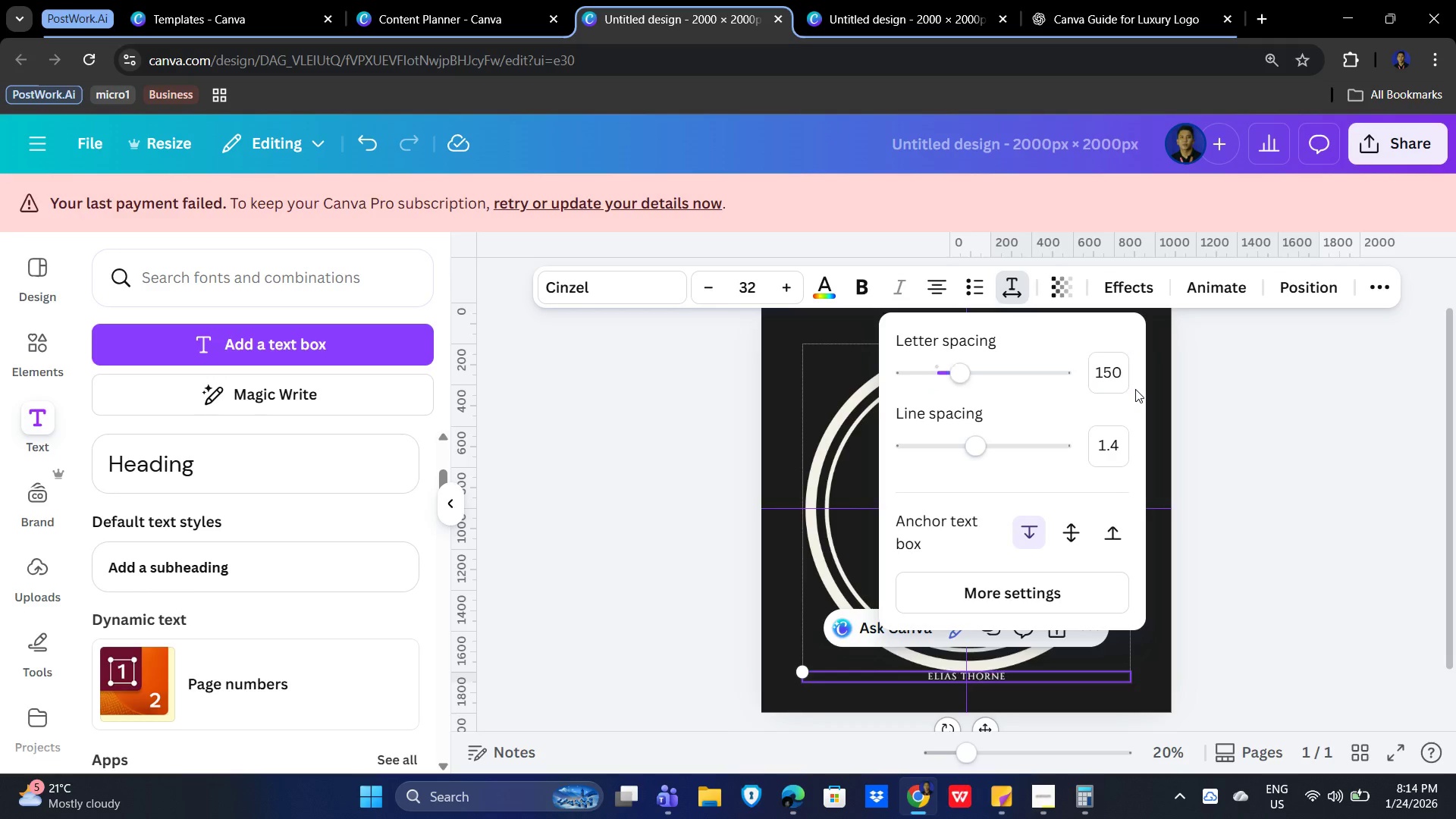 
key(NumpadEnter)
 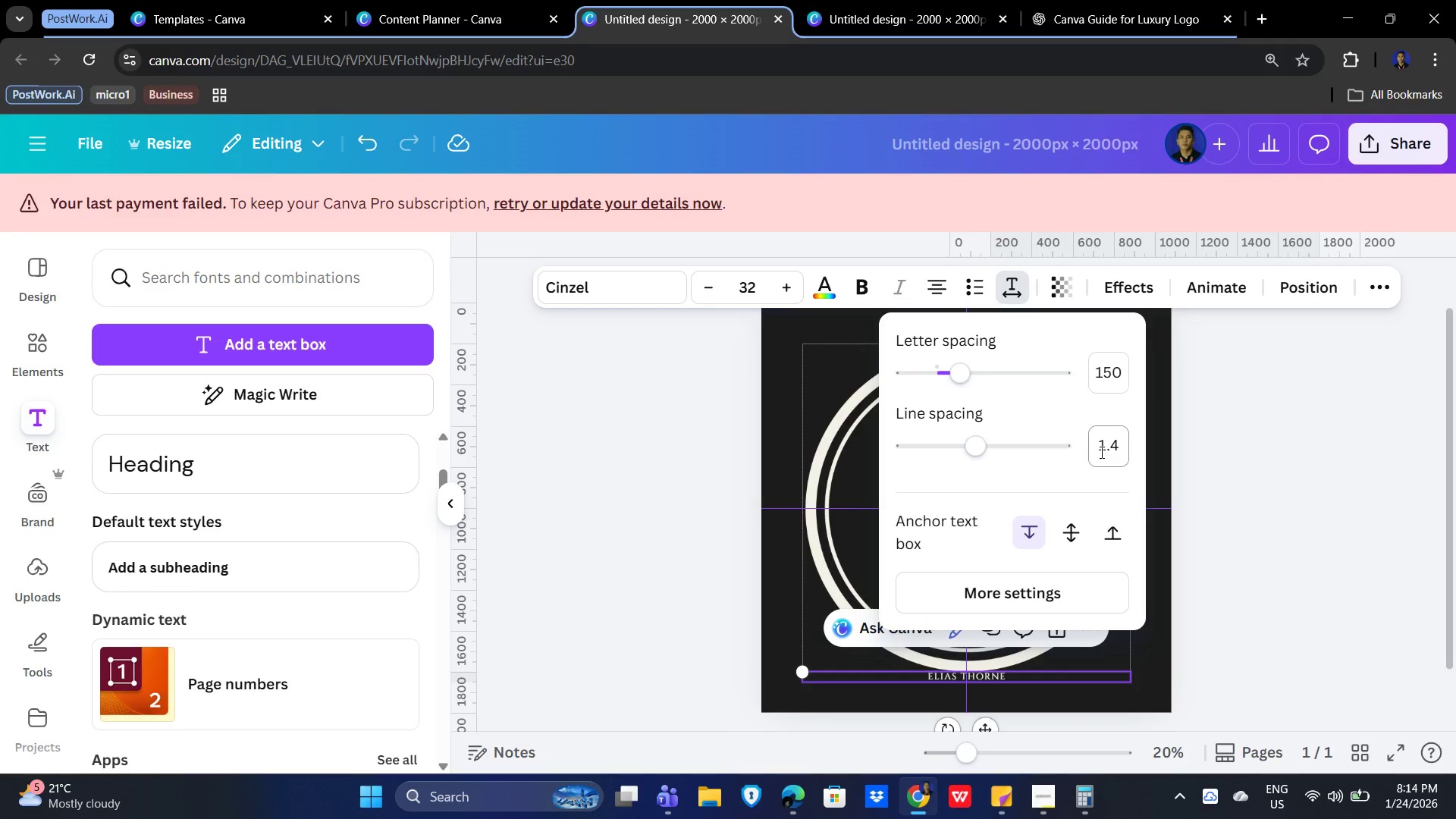 
wait(9.11)
 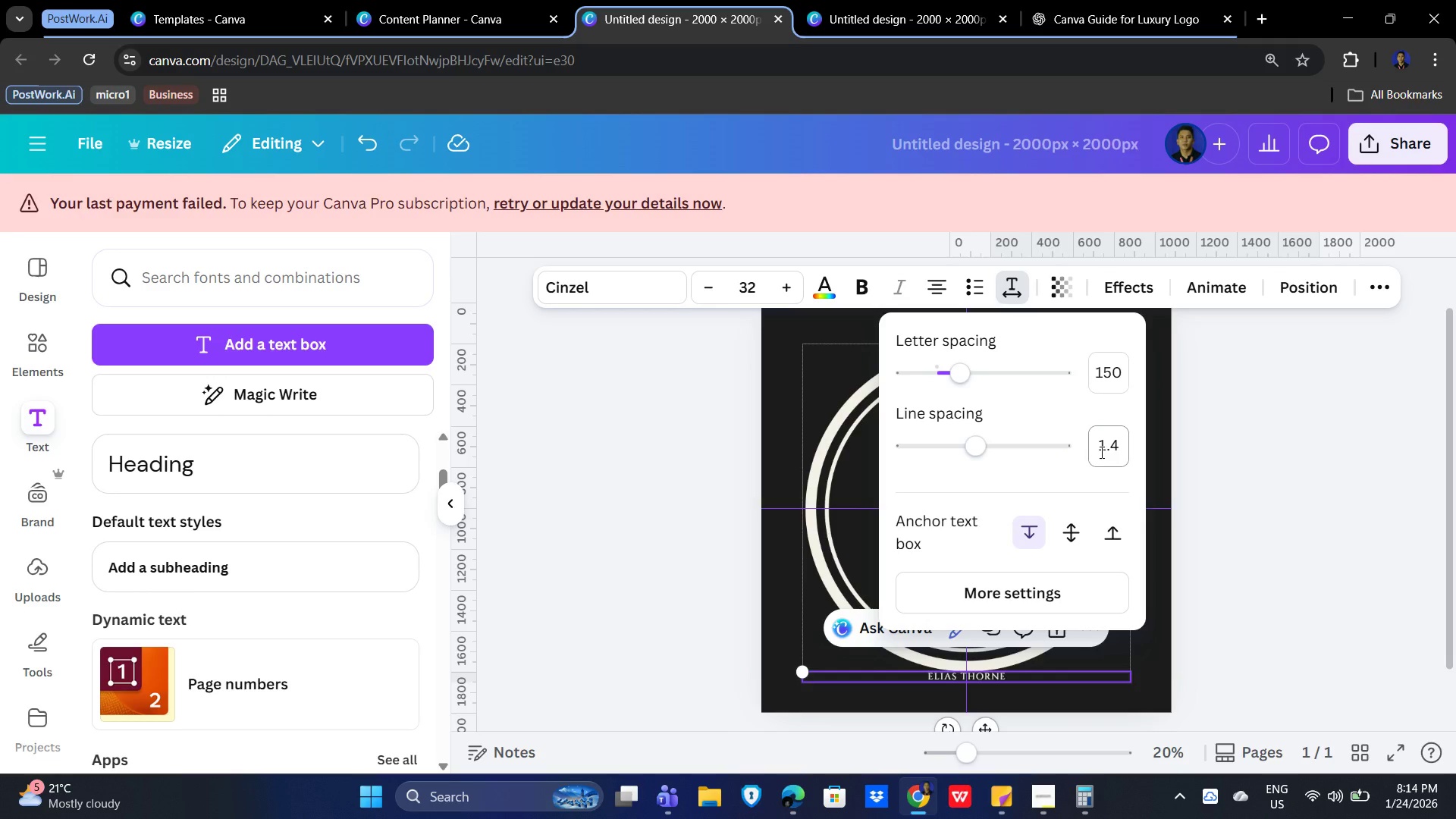 
left_click([778, 286])
 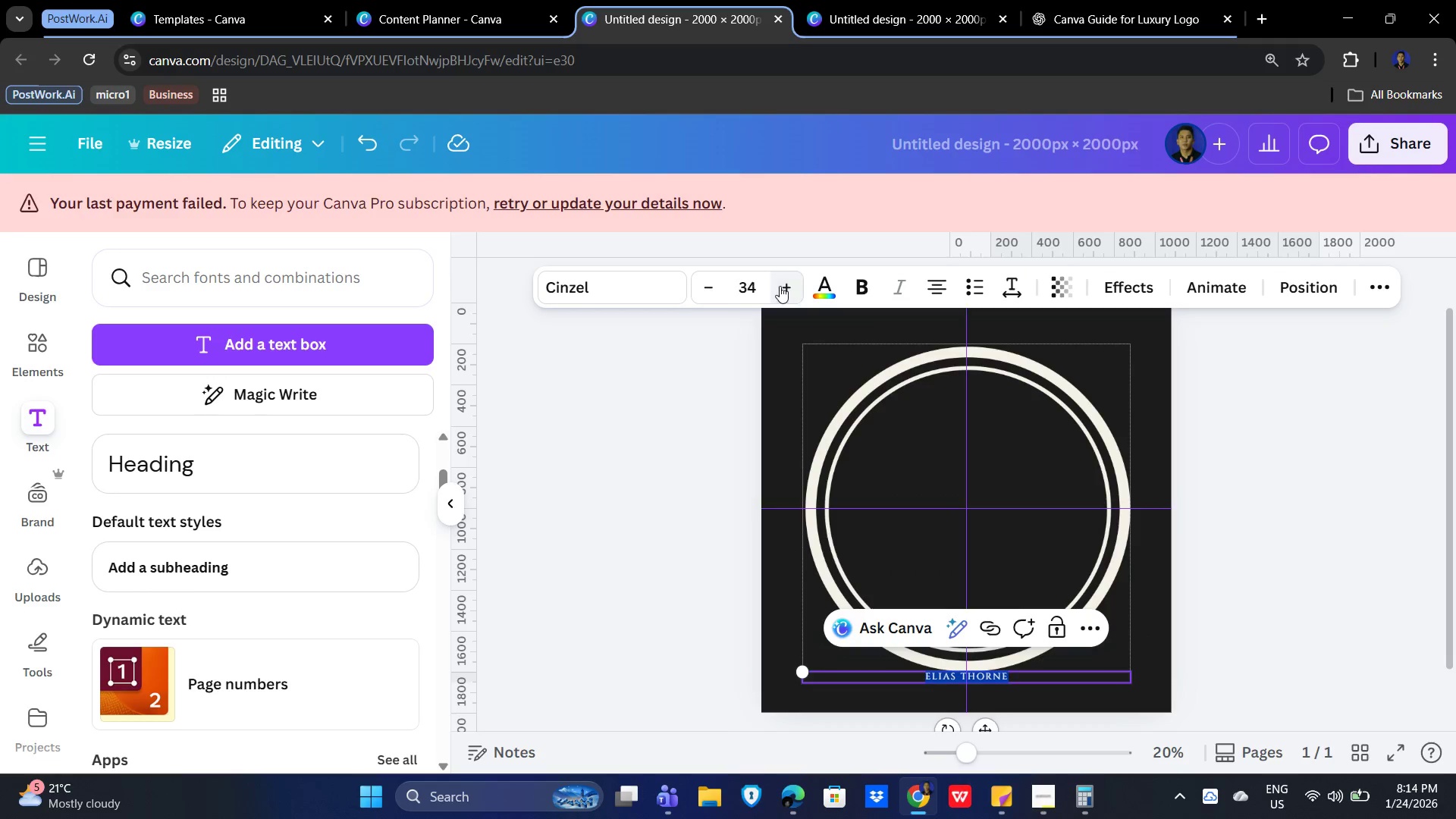 
triple_click([780, 286])
 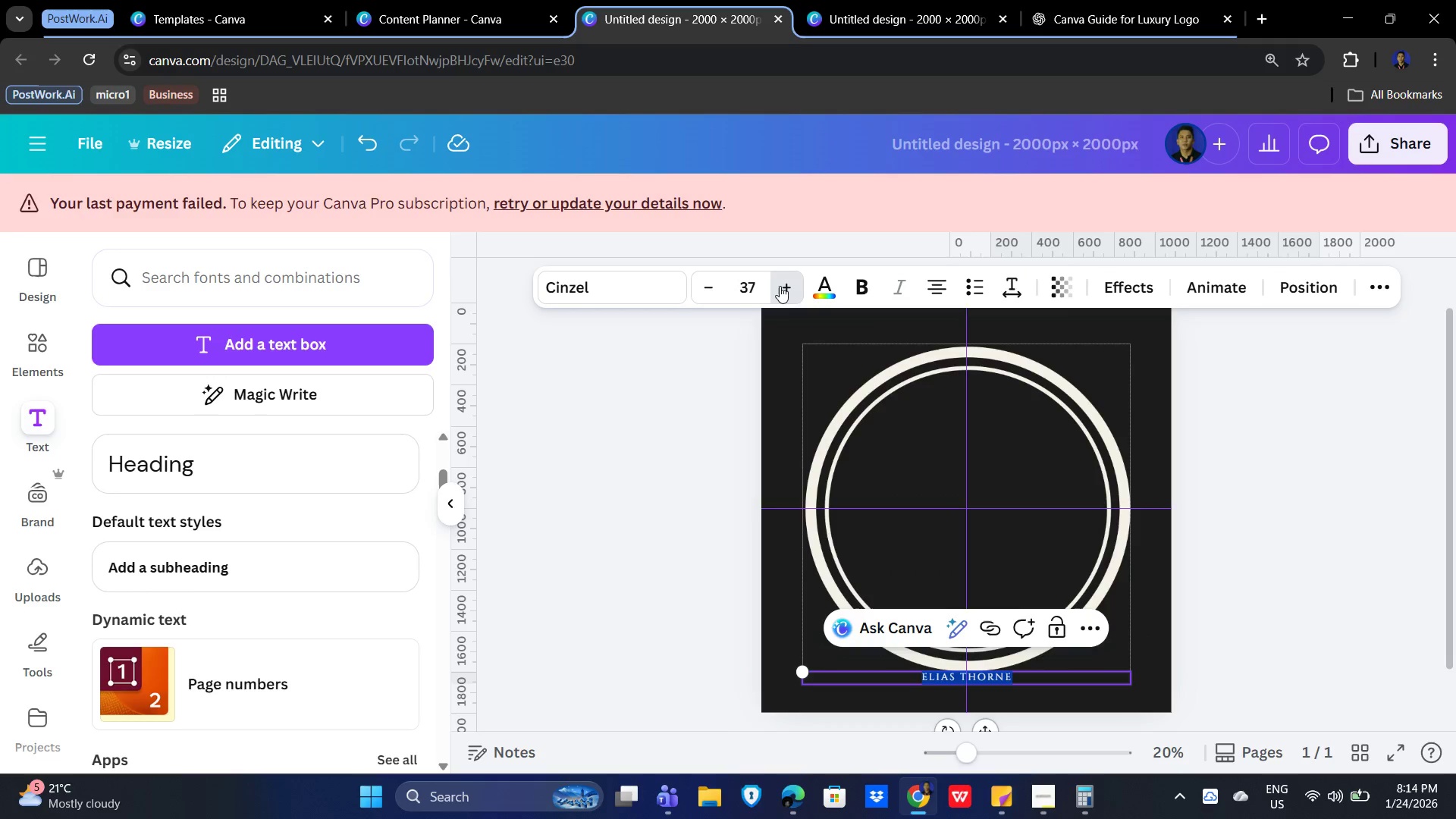 
triple_click([780, 286])
 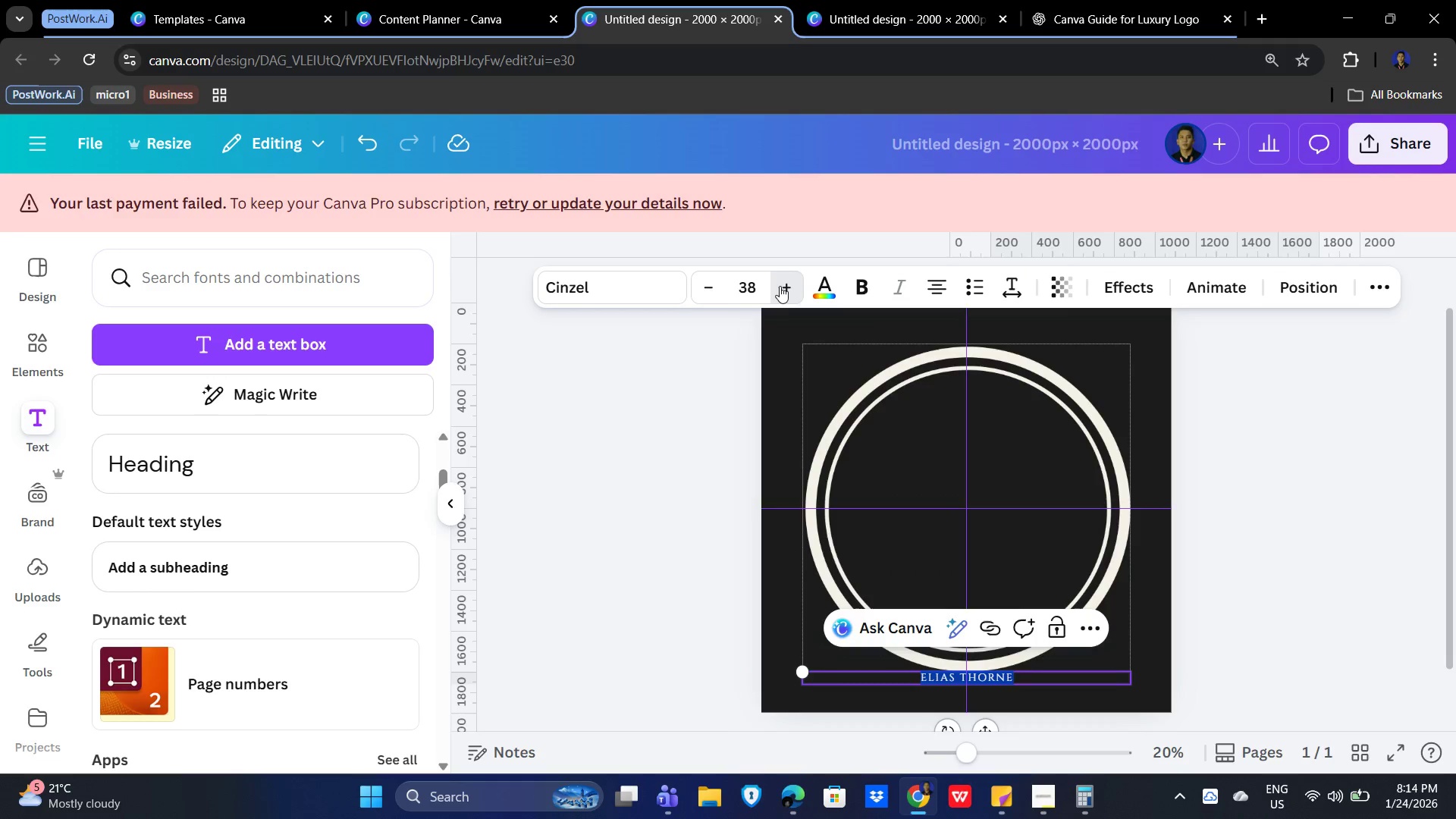 
triple_click([780, 286])
 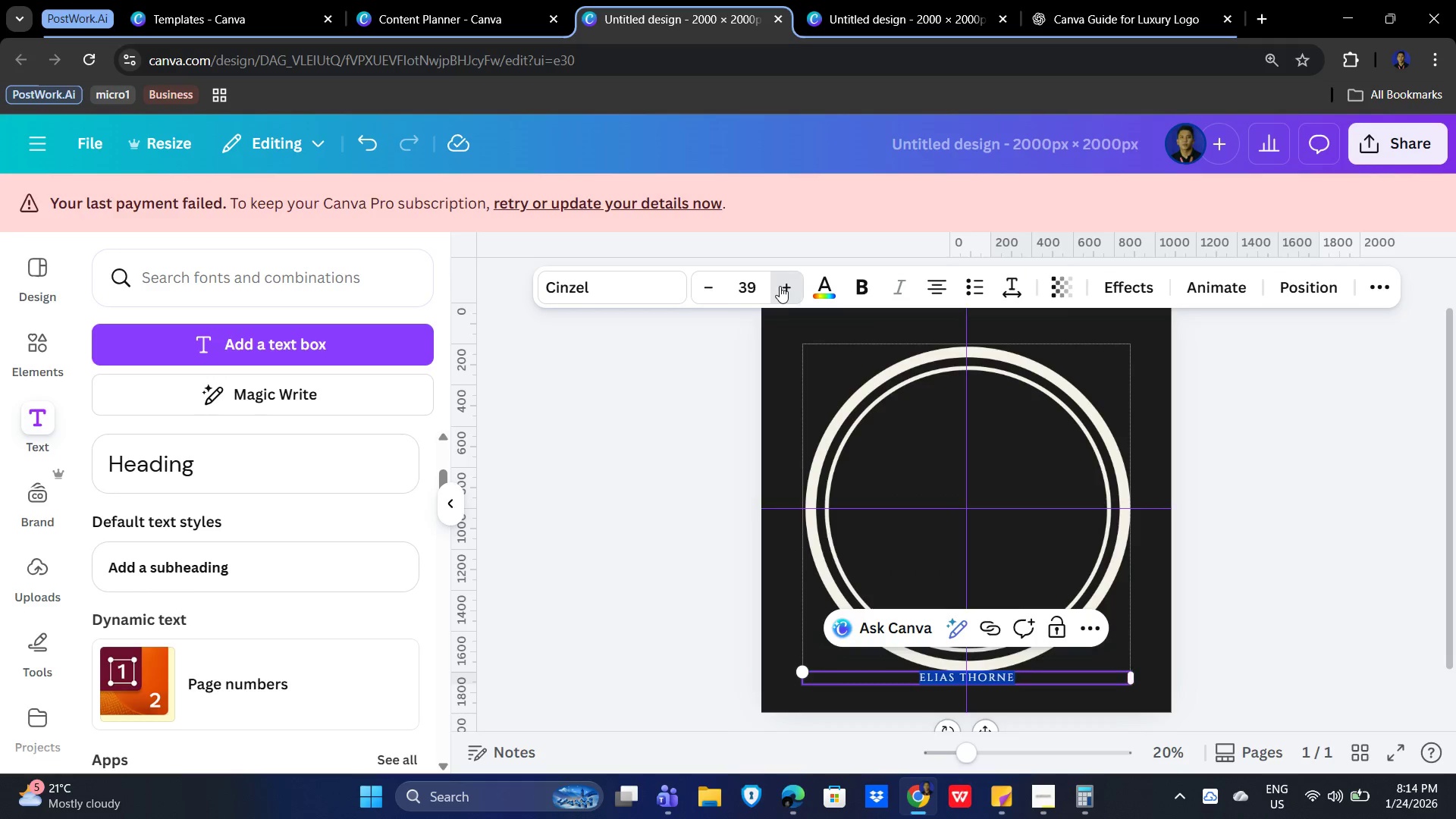 
triple_click([780, 286])
 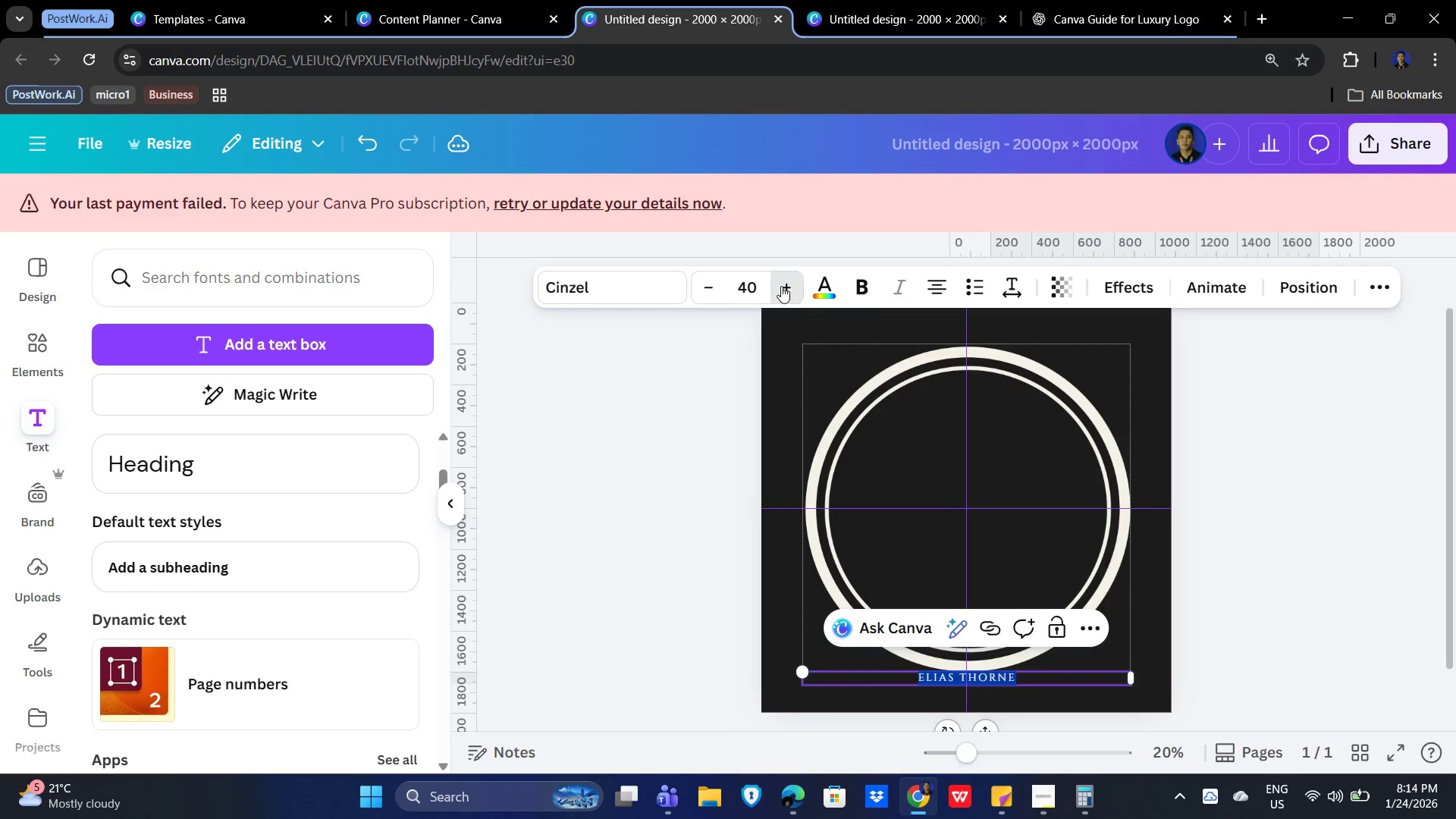 
triple_click([781, 286])
 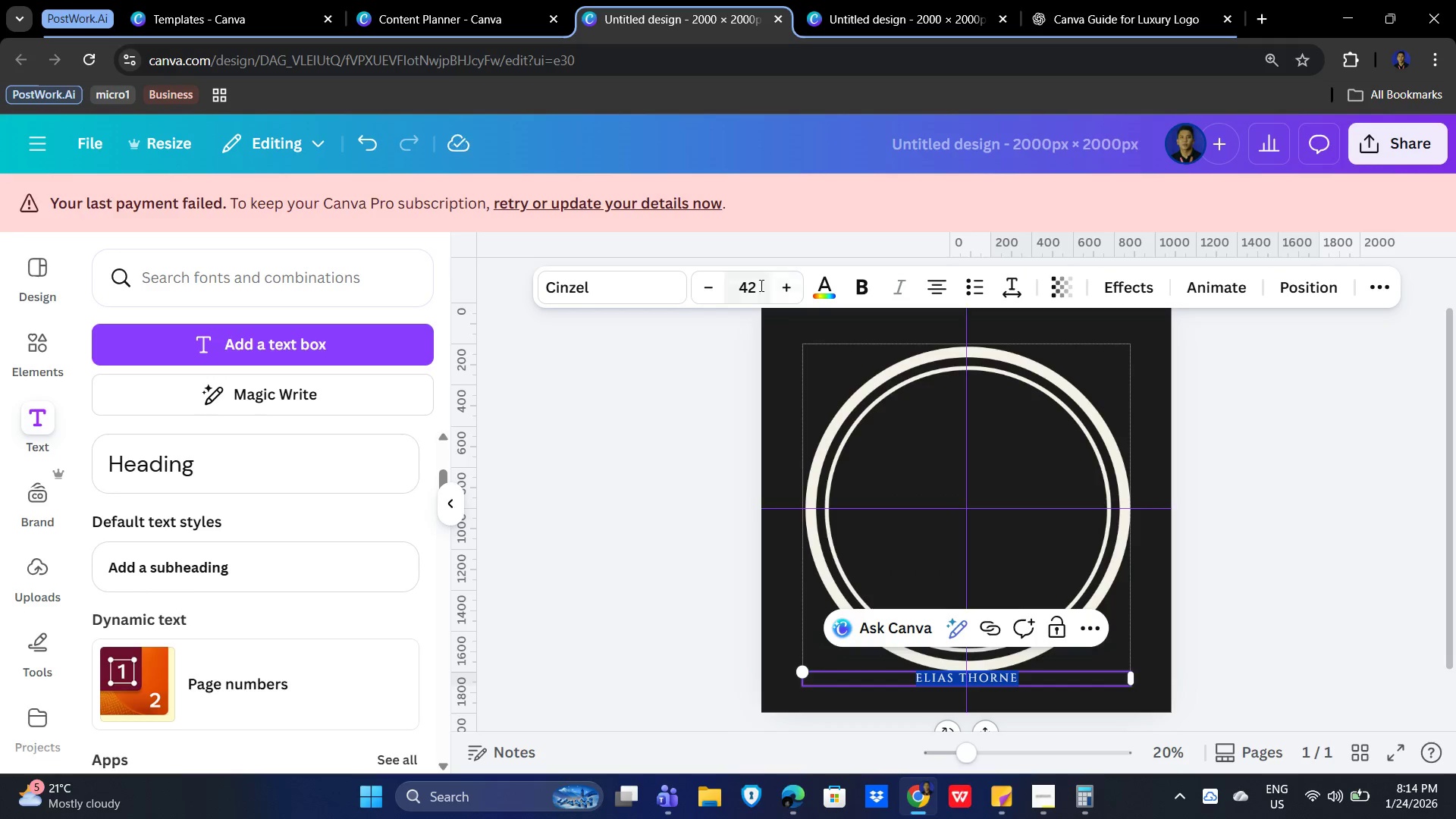 
left_click_drag(start_coordinate=[754, 285], to_coordinate=[758, 290])
 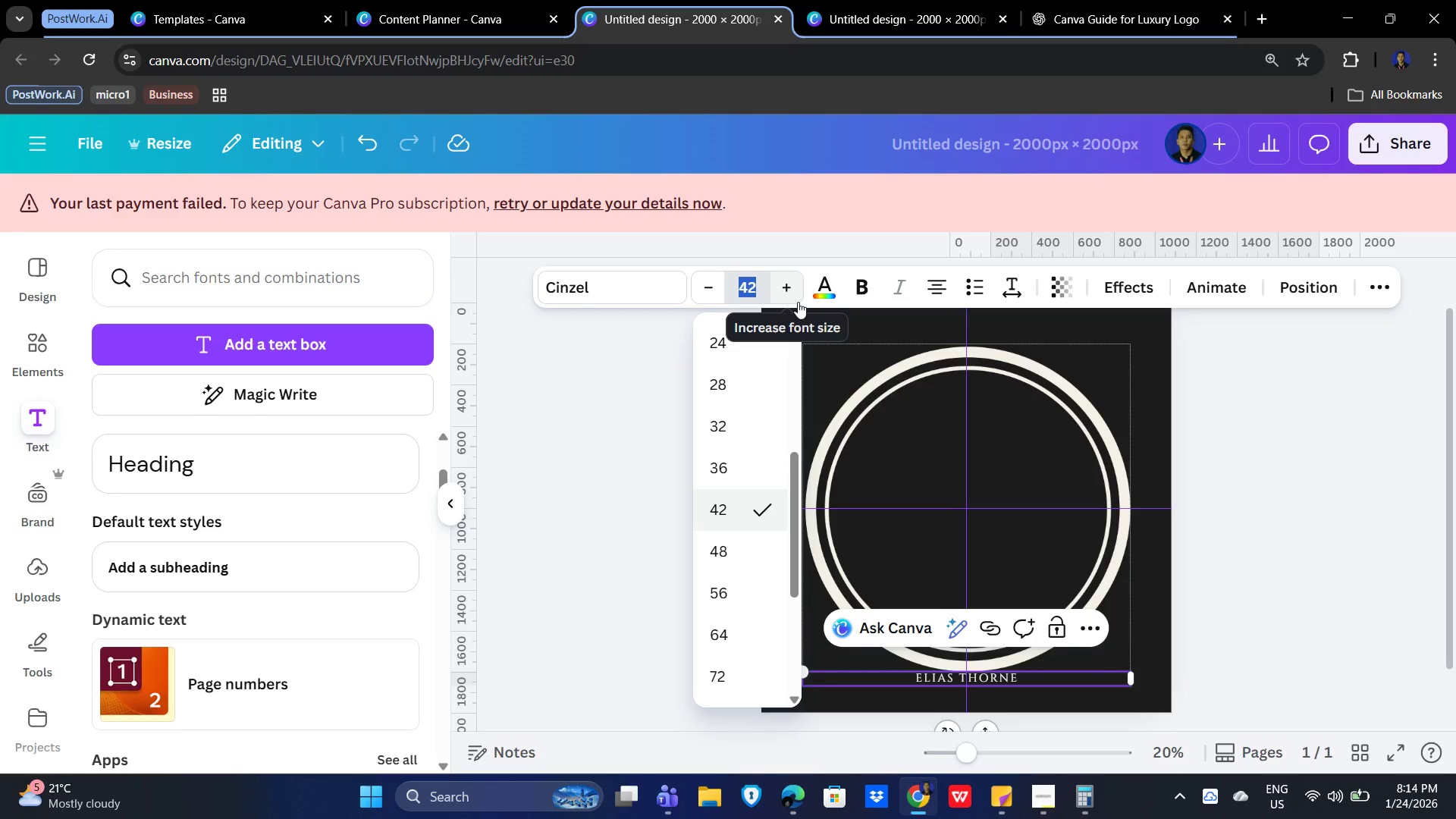 
key(Numpad8)
 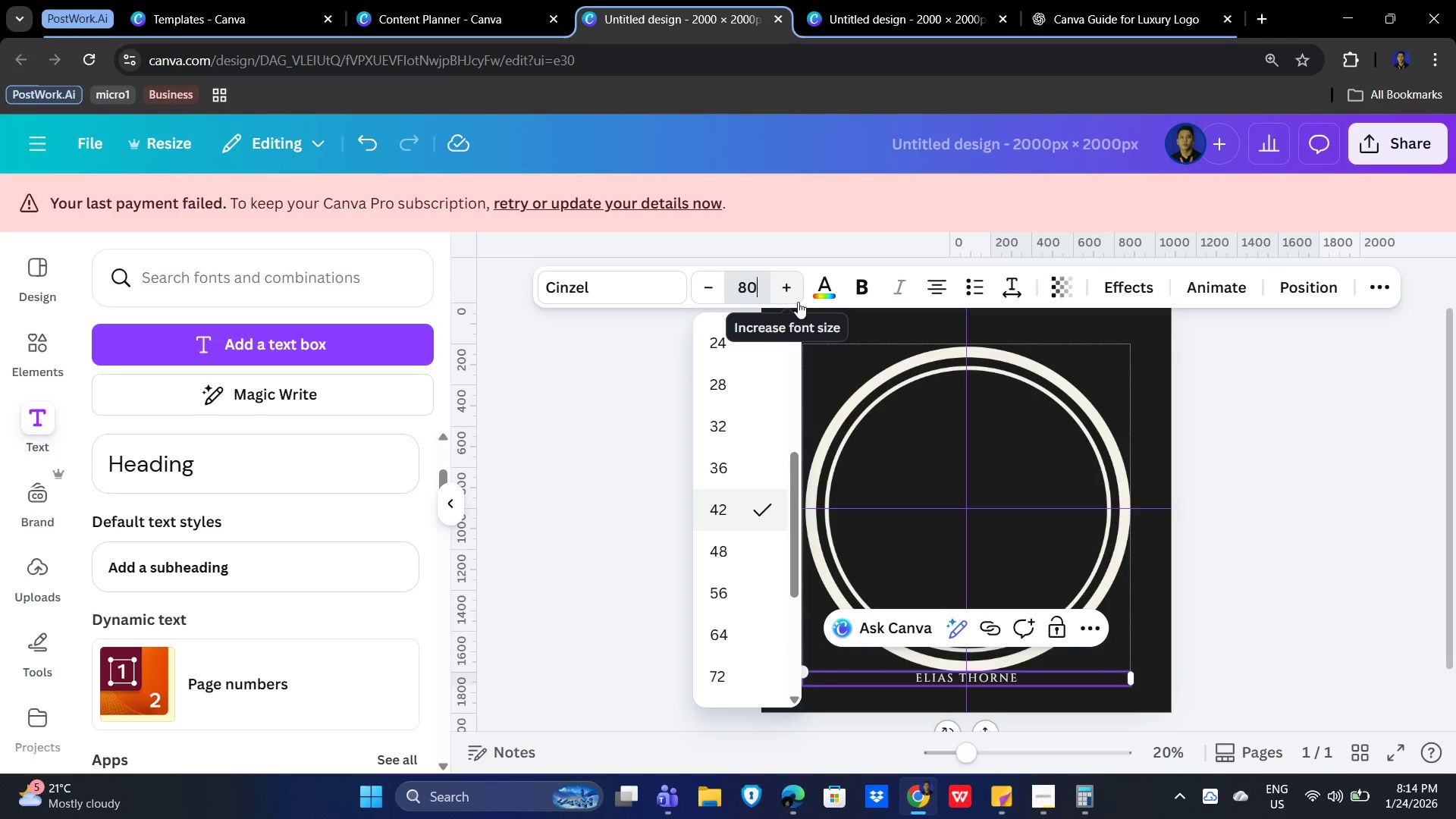 
key(Numpad0)
 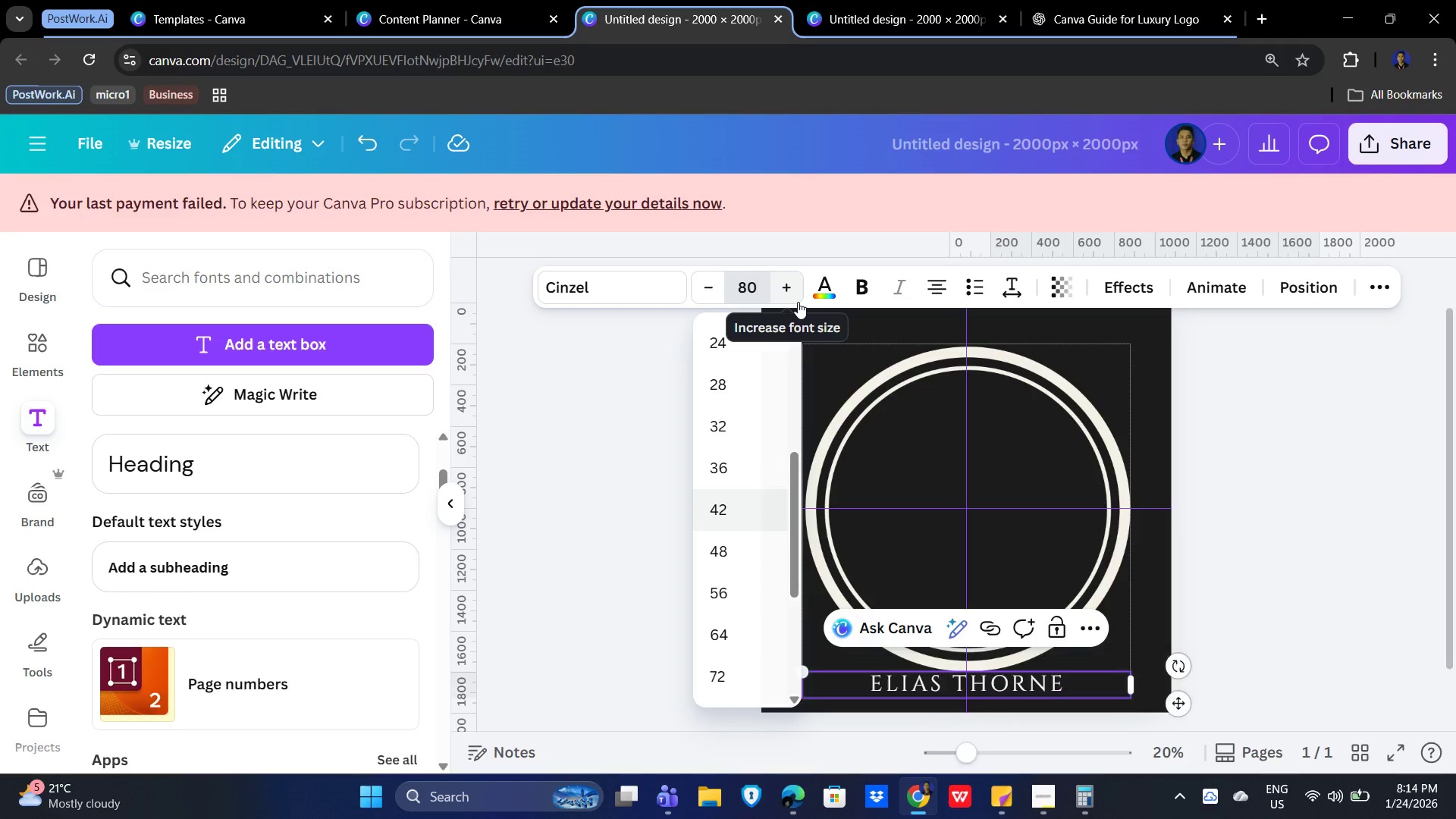 
key(NumpadEnter)
 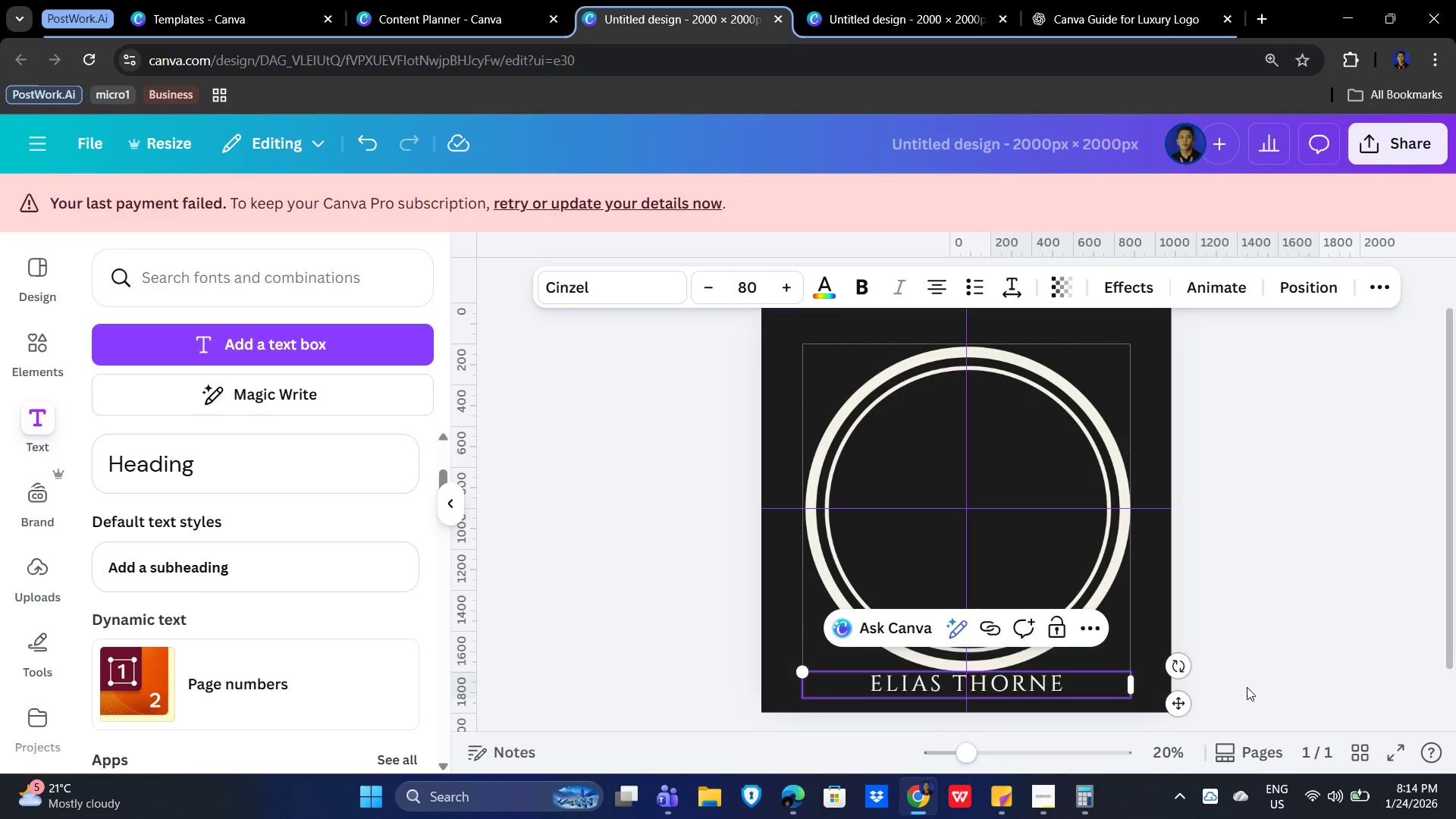 
left_click_drag(start_coordinate=[1177, 702], to_coordinate=[1177, 518])
 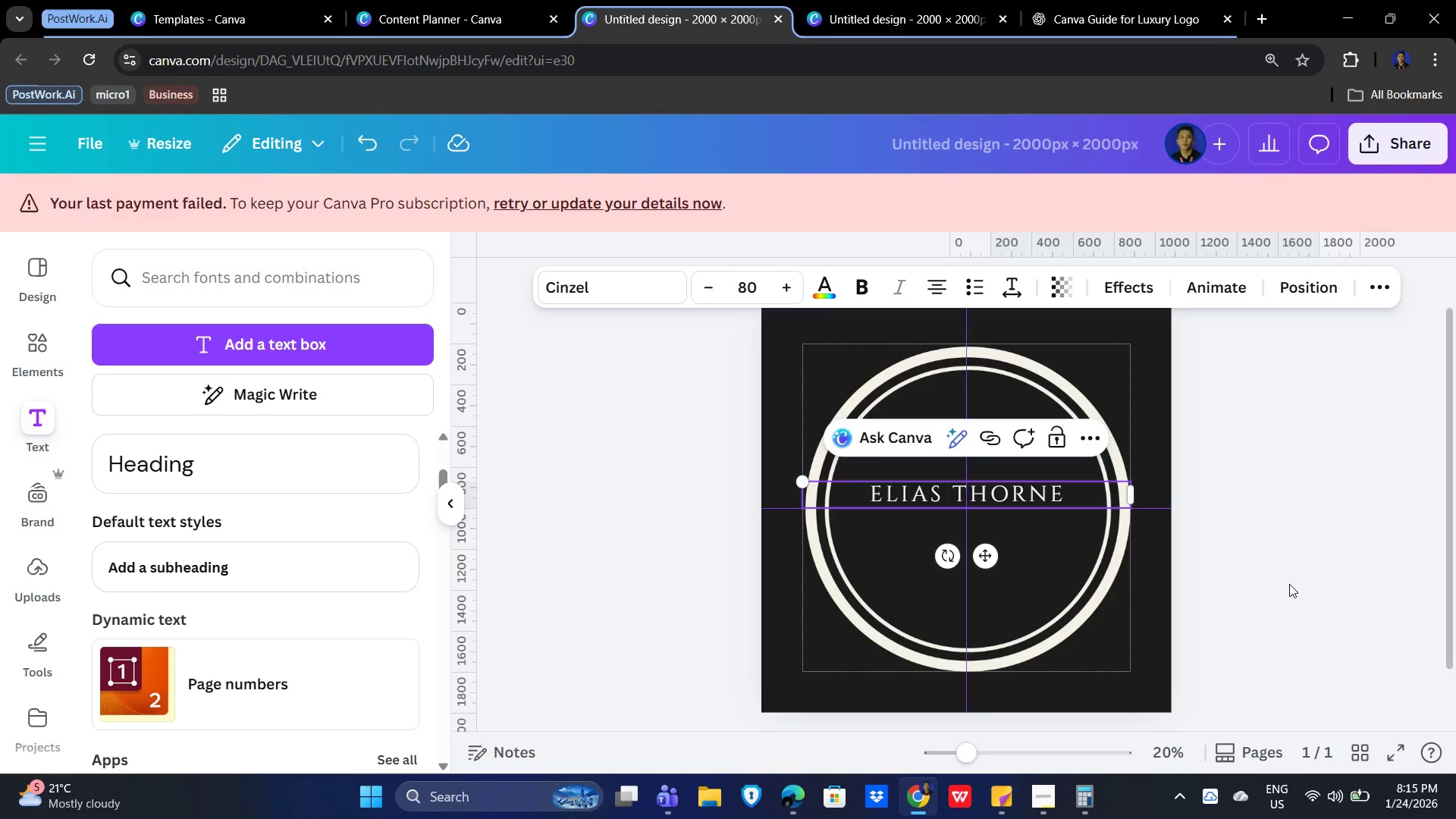 
wait(24.56)
 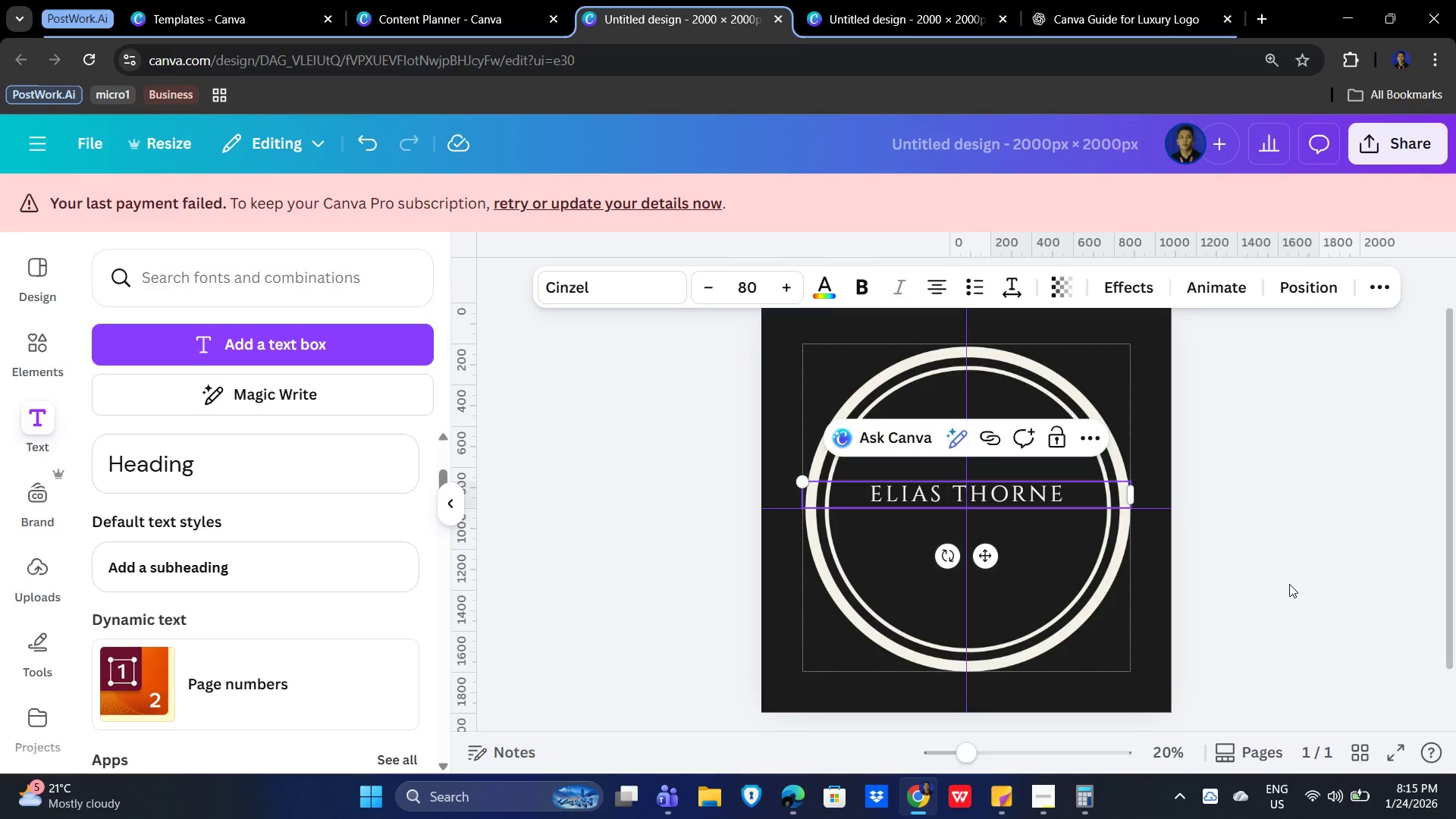 
left_click([1014, 501])
 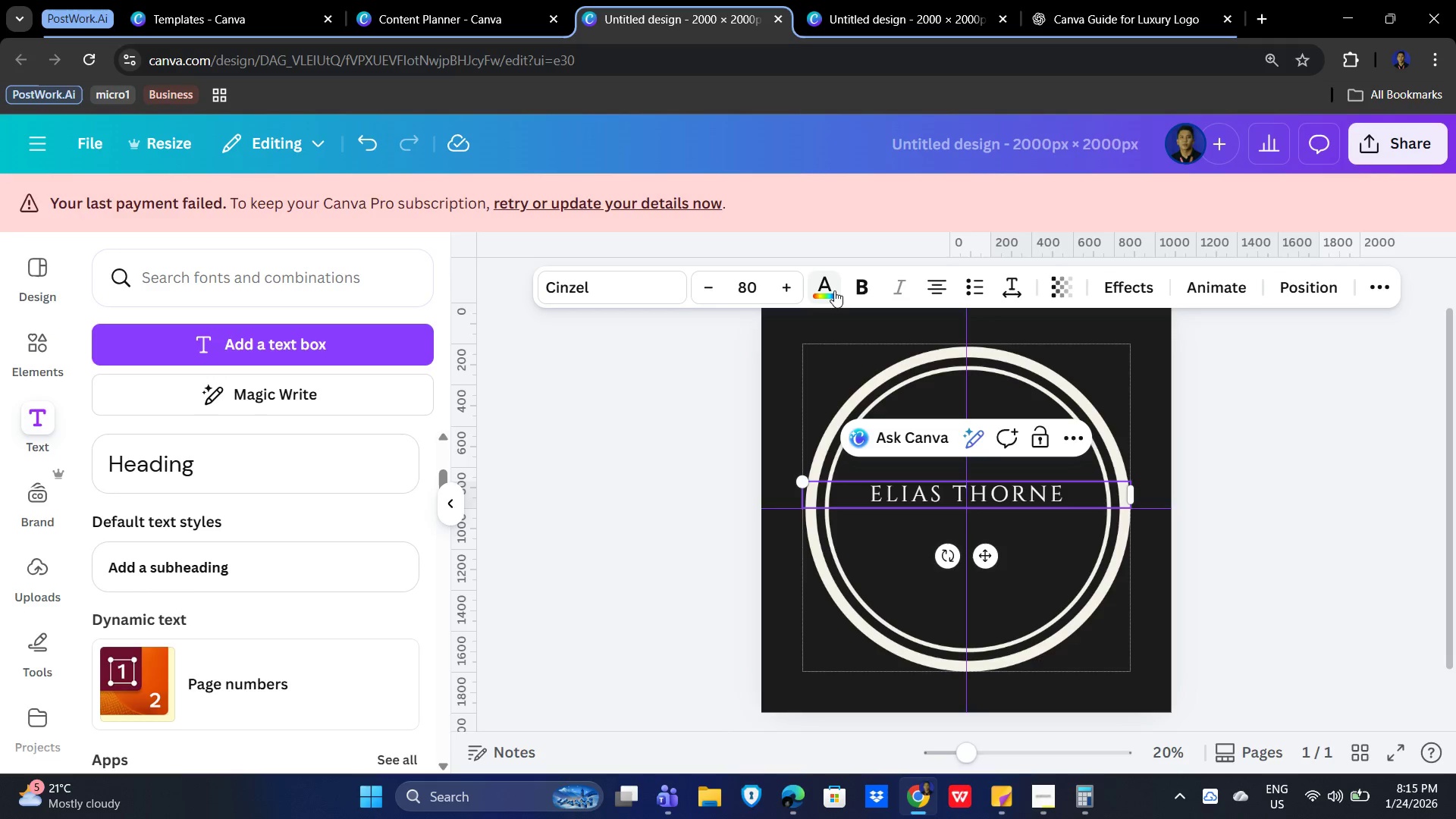 
mouse_move([860, 303])
 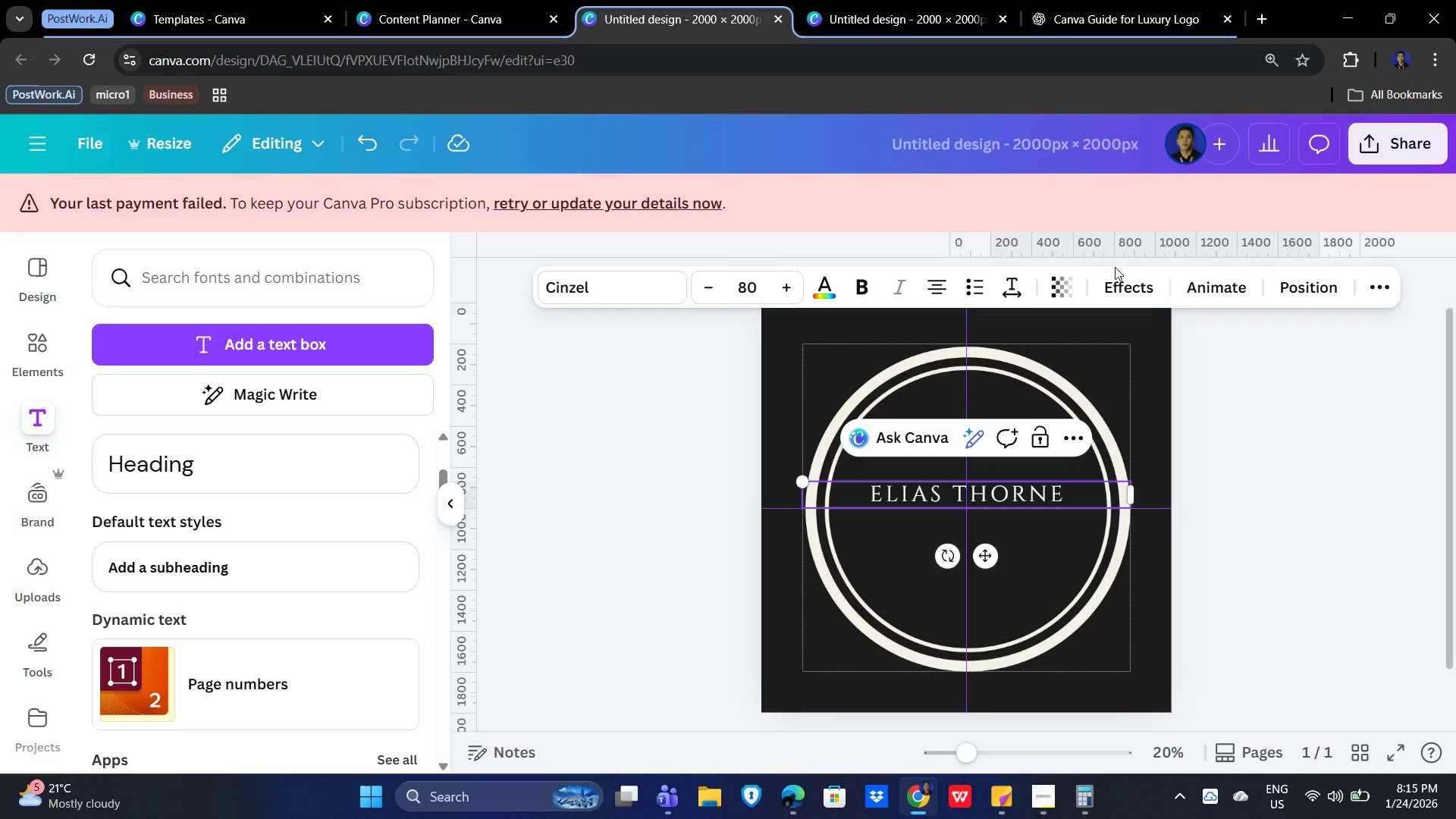 
left_click([1116, 296])
 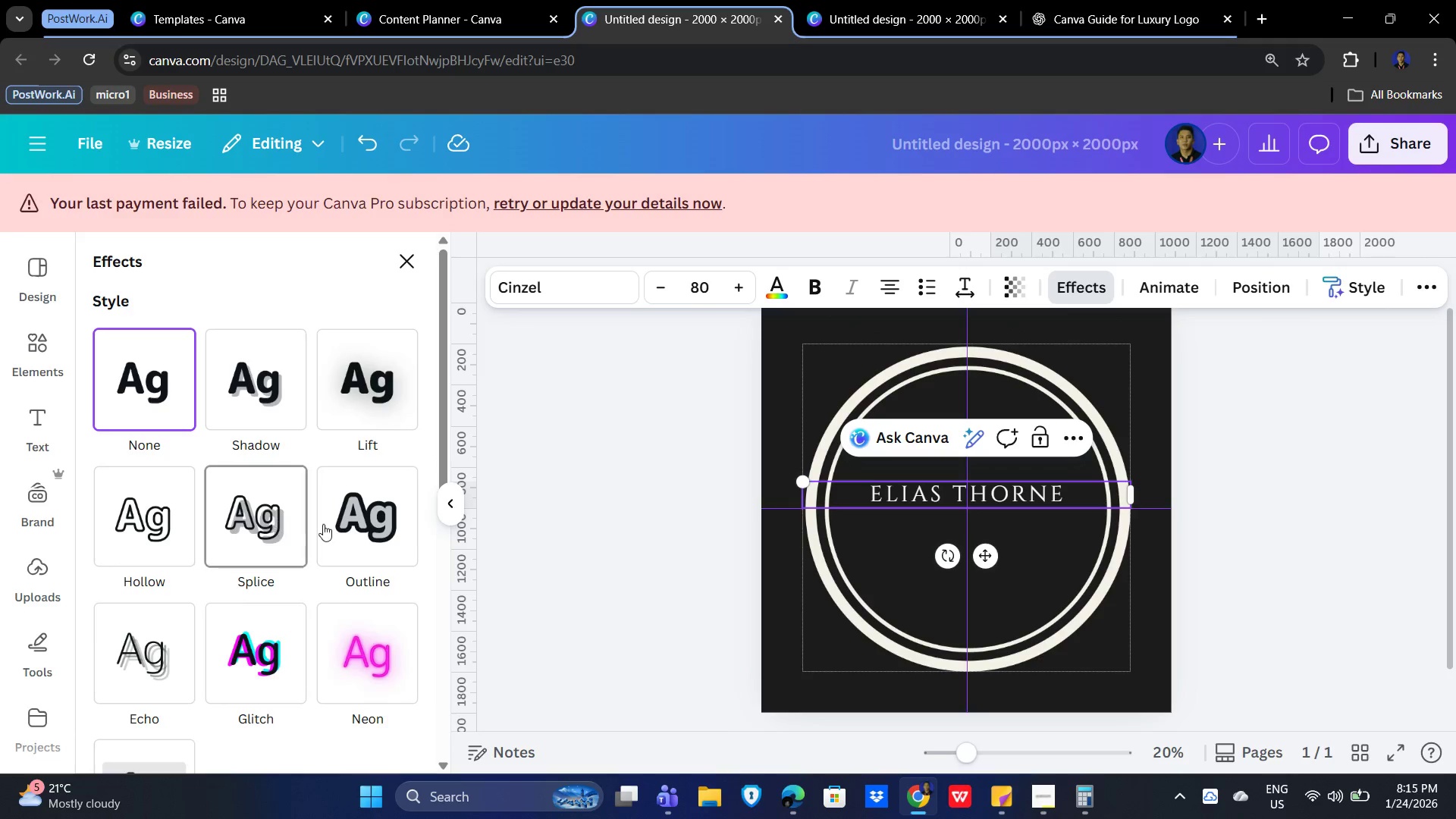 
scroll: coordinate [265, 662], scroll_direction: down, amount: 6.0
 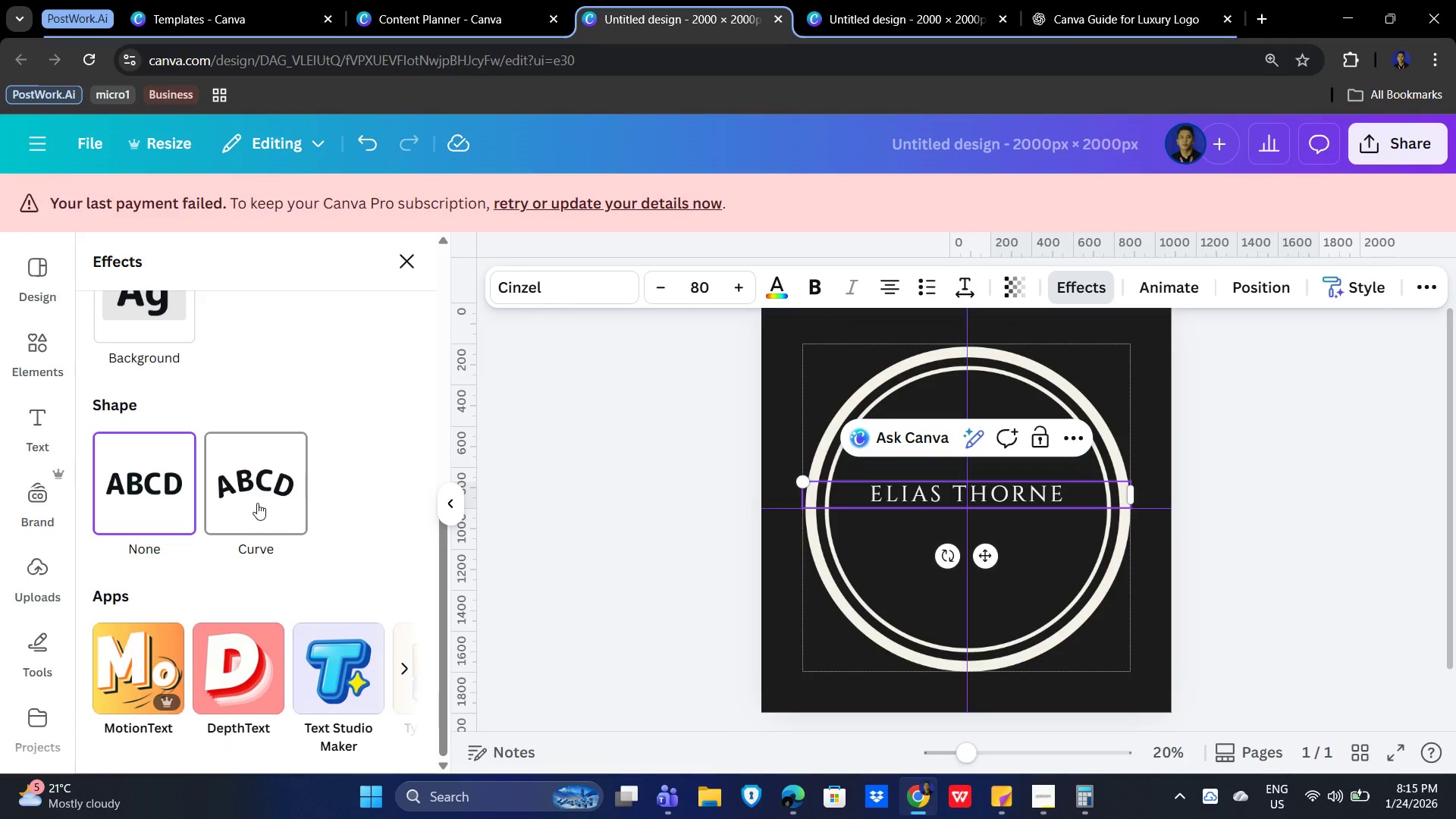 
left_click([257, 503])
 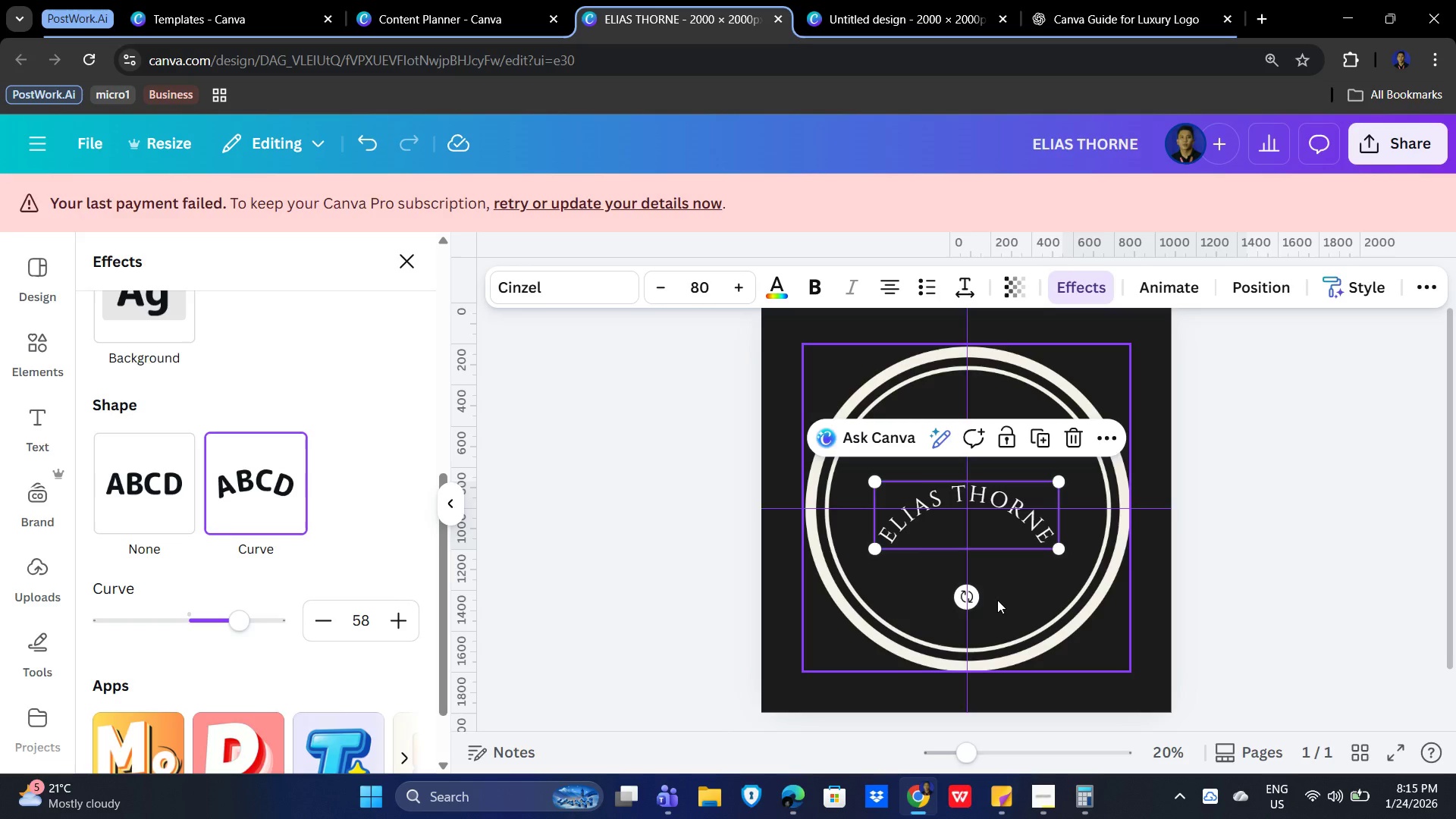 
wait(11.12)
 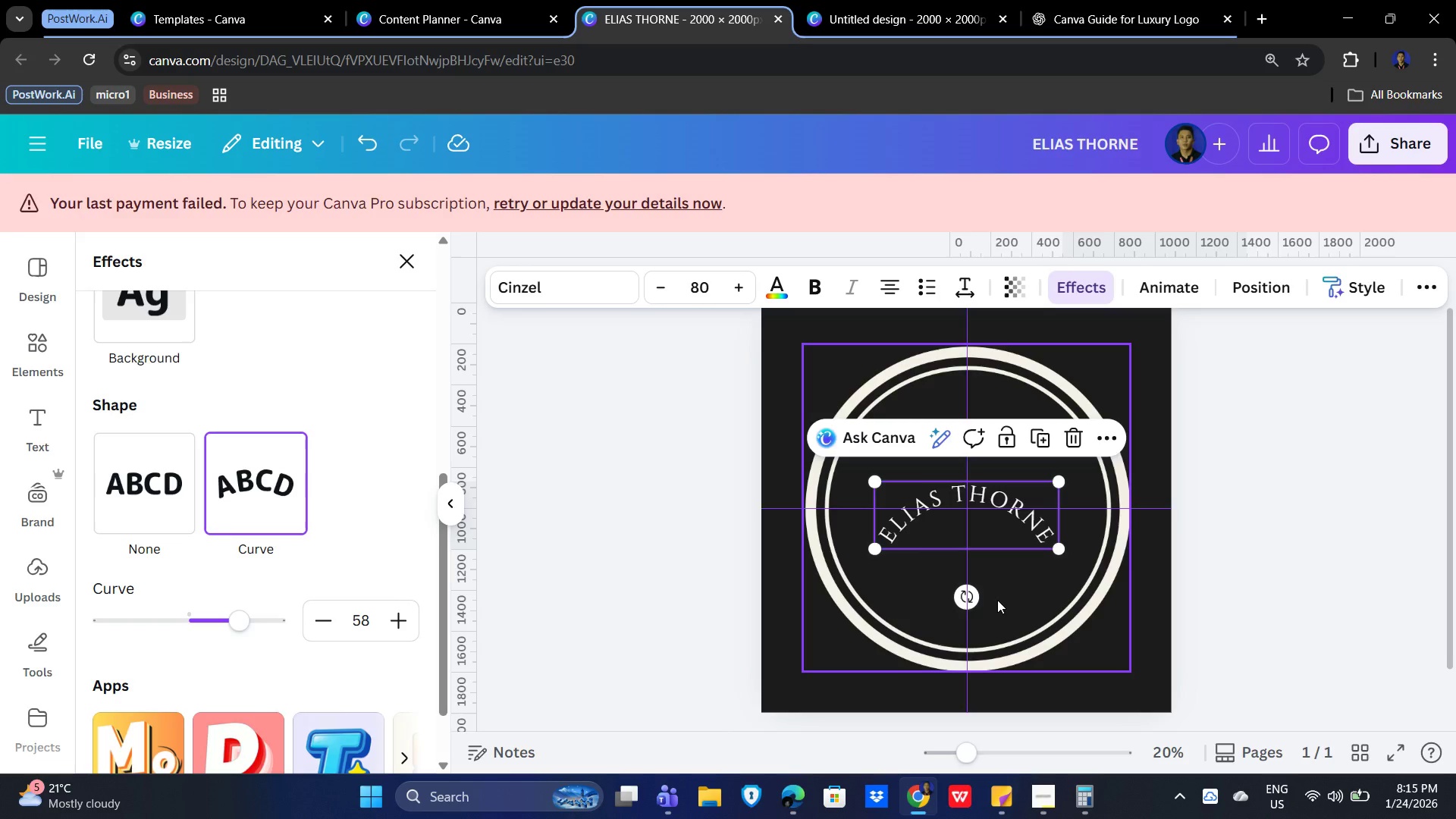 
left_click_drag(start_coordinate=[1013, 491], to_coordinate=[1016, 388])
 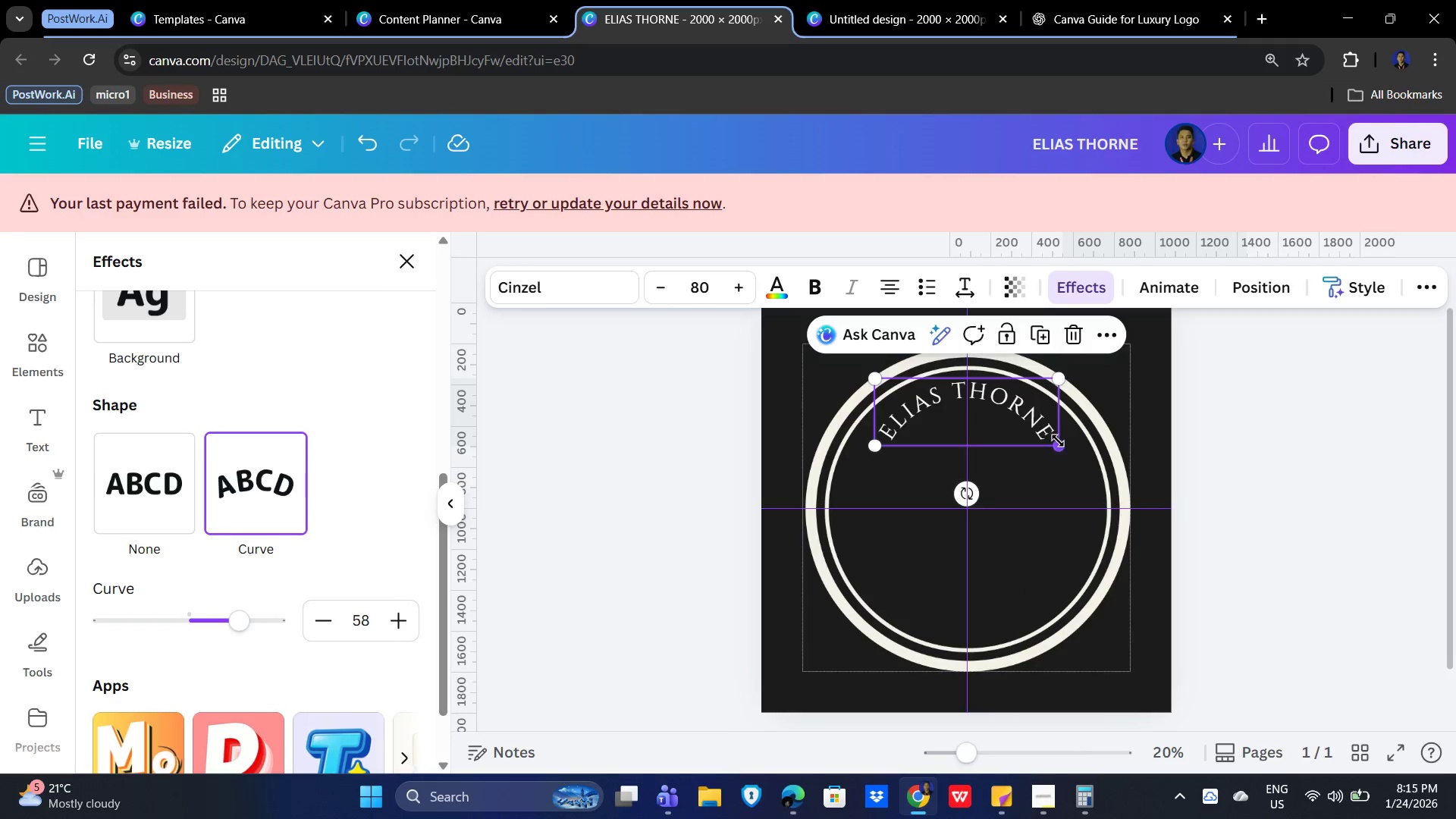 
left_click_drag(start_coordinate=[1059, 448], to_coordinate=[1093, 475])
 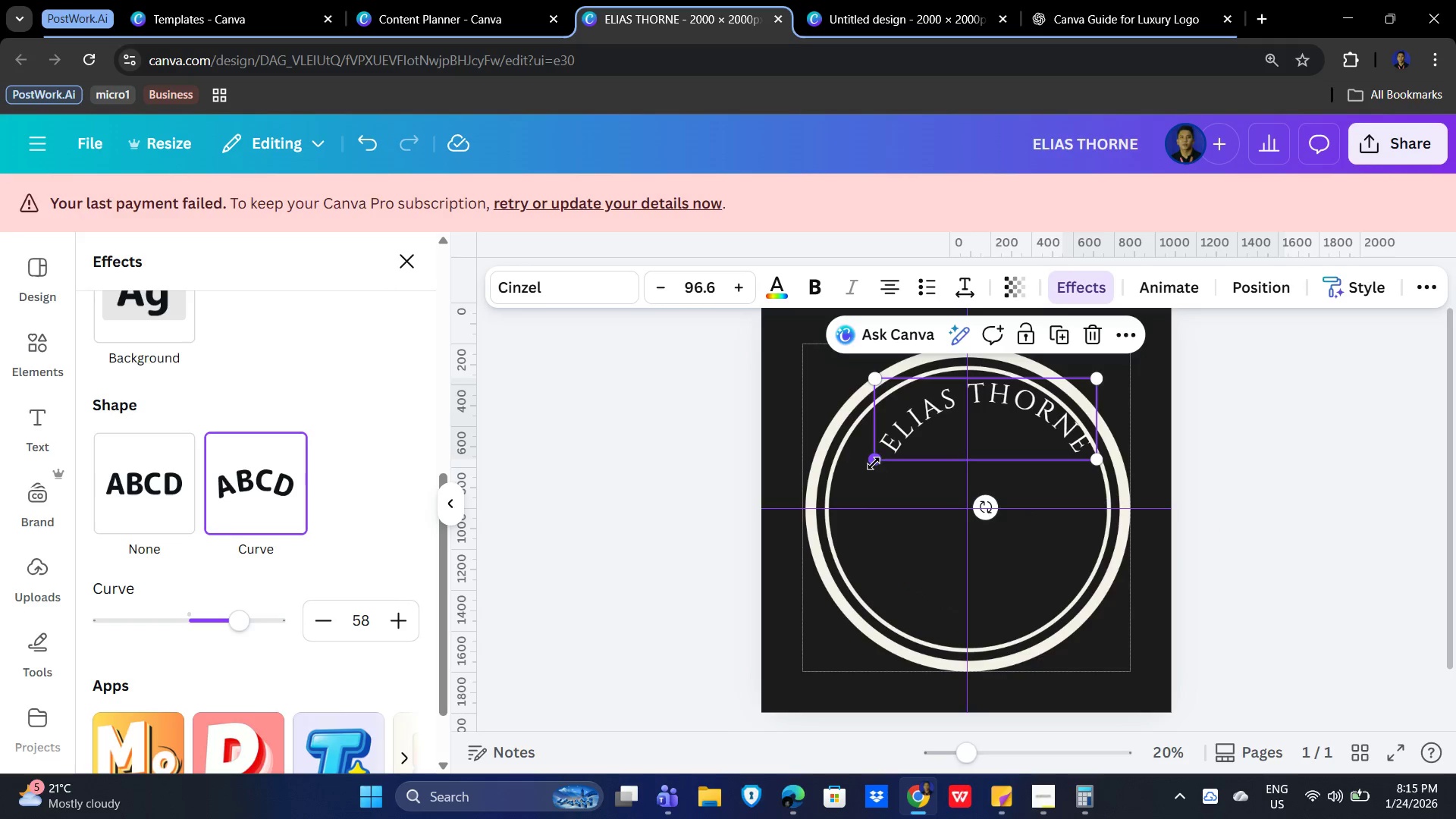 
left_click_drag(start_coordinate=[873, 462], to_coordinate=[841, 484])
 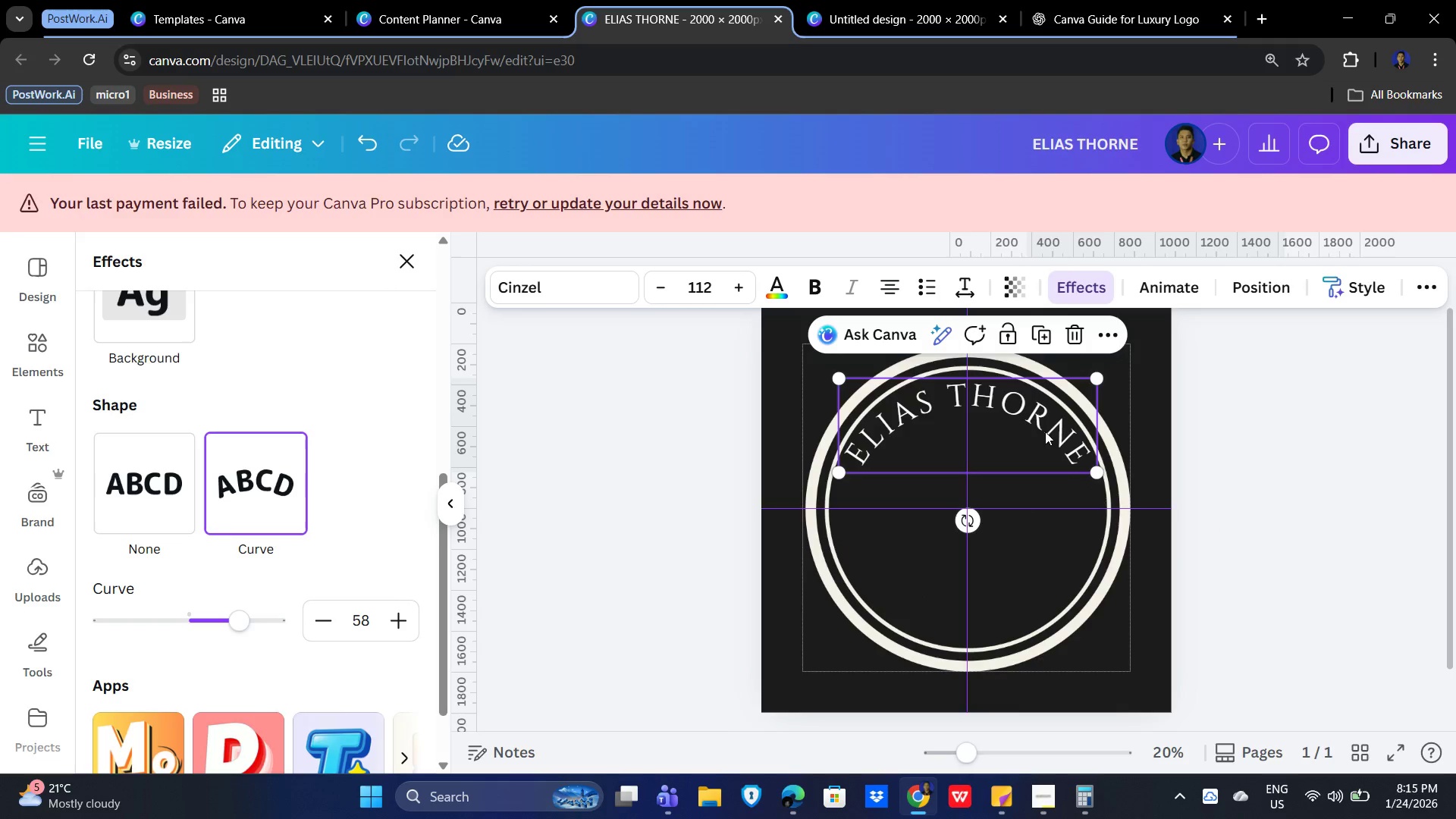 
left_click([1040, 429])
 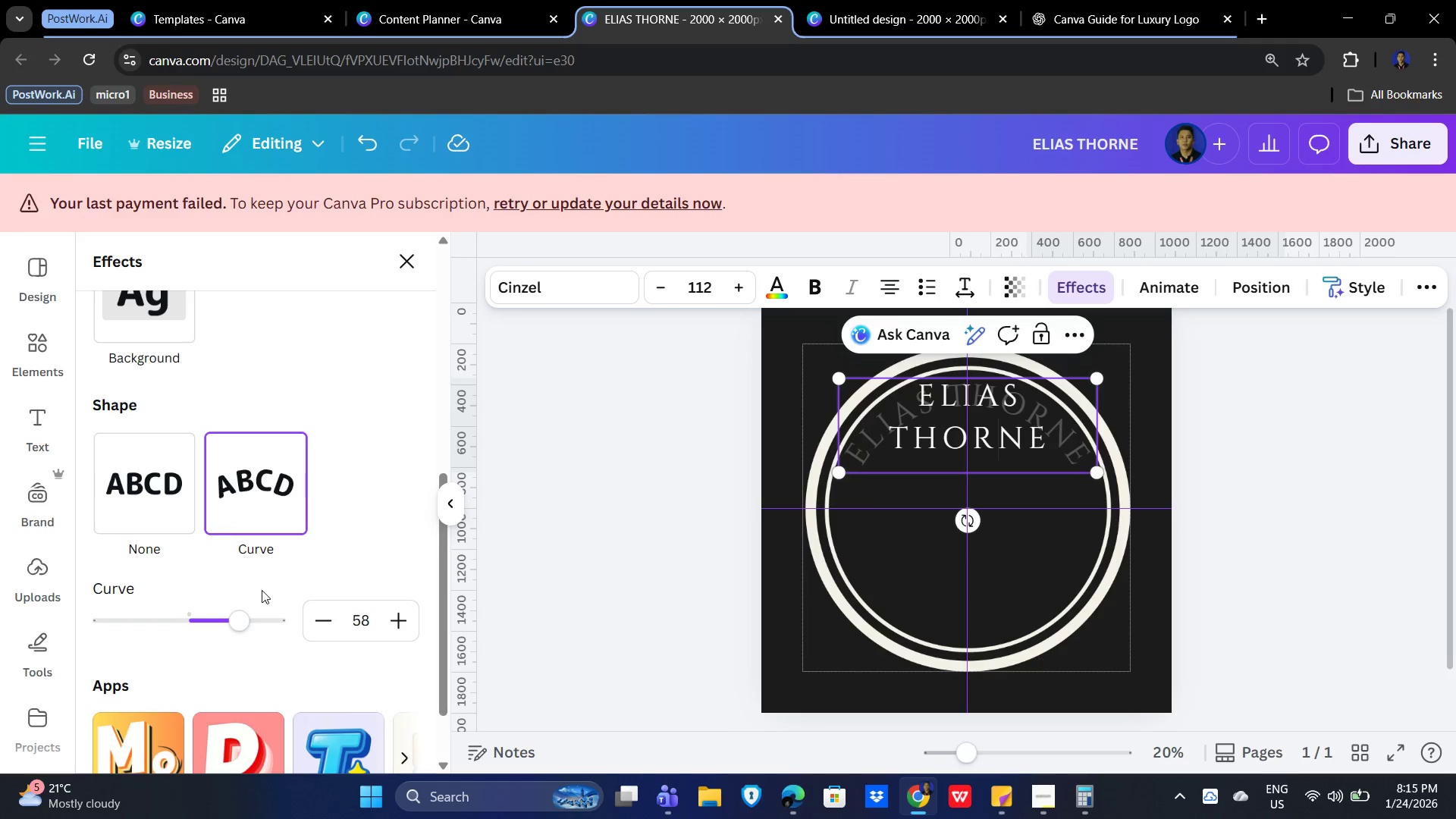 
left_click_drag(start_coordinate=[241, 618], to_coordinate=[246, 613])
 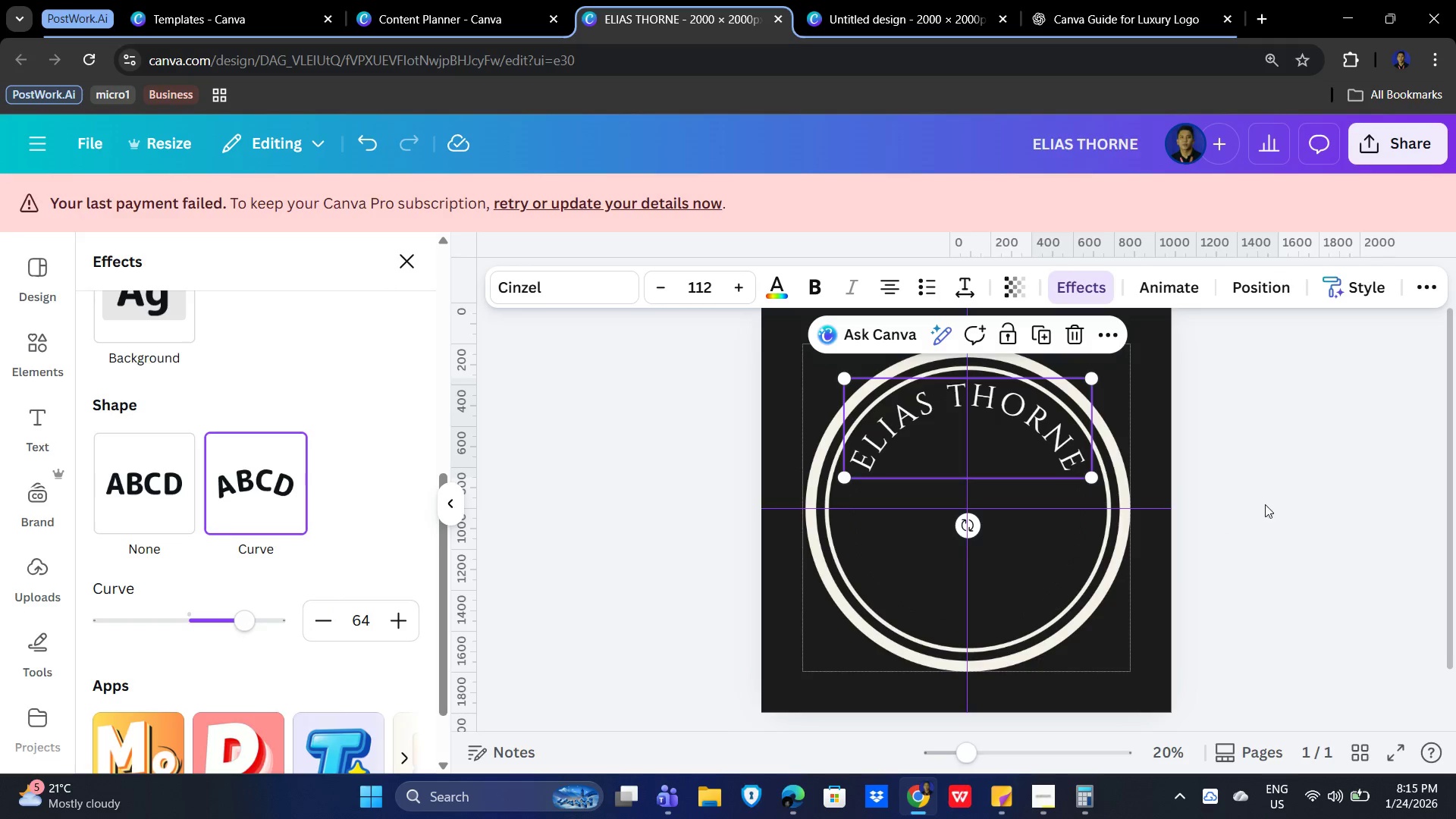 
left_click([1227, 466])
 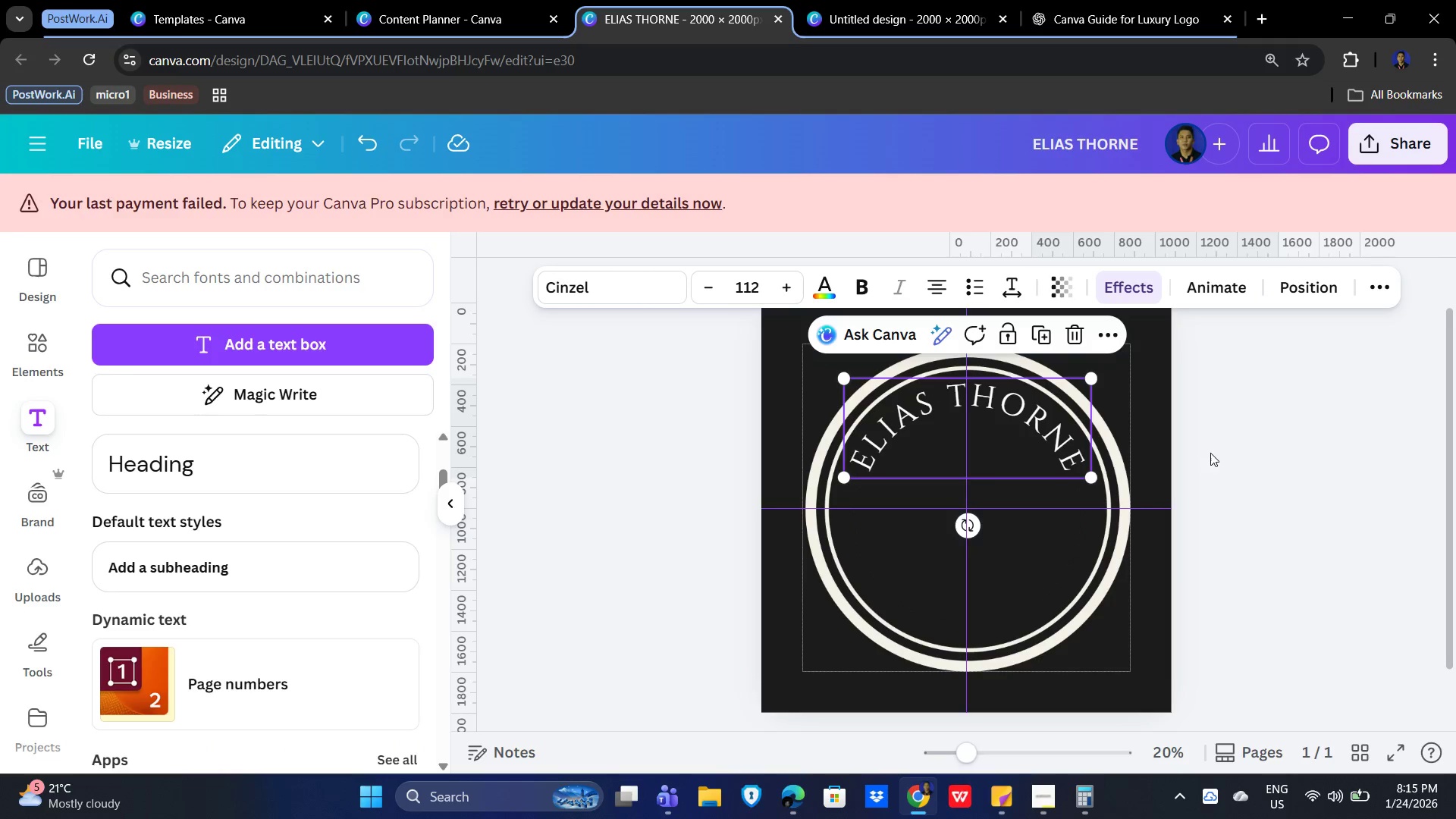 
left_click([1213, 450])
 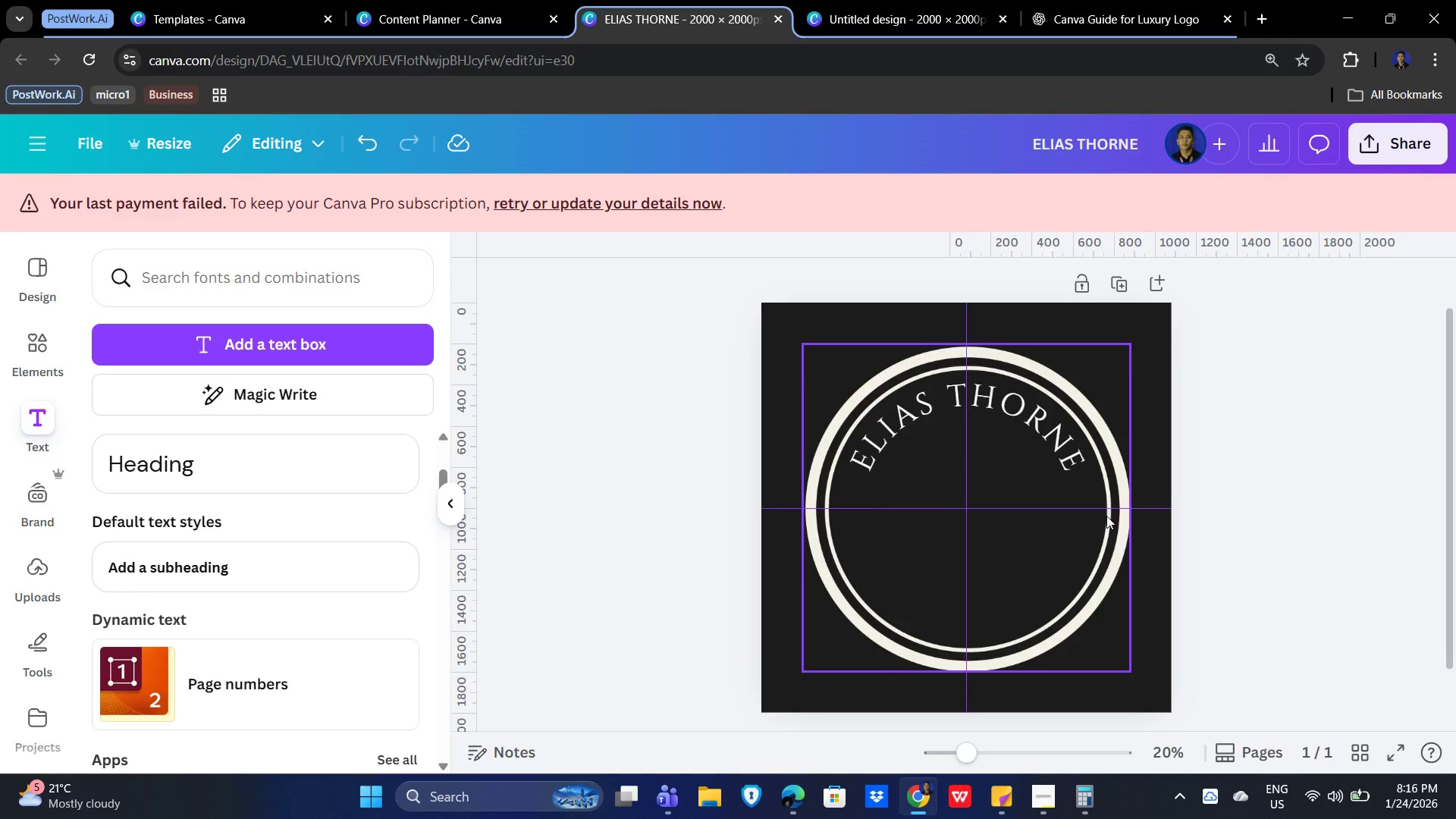 
wait(15.69)
 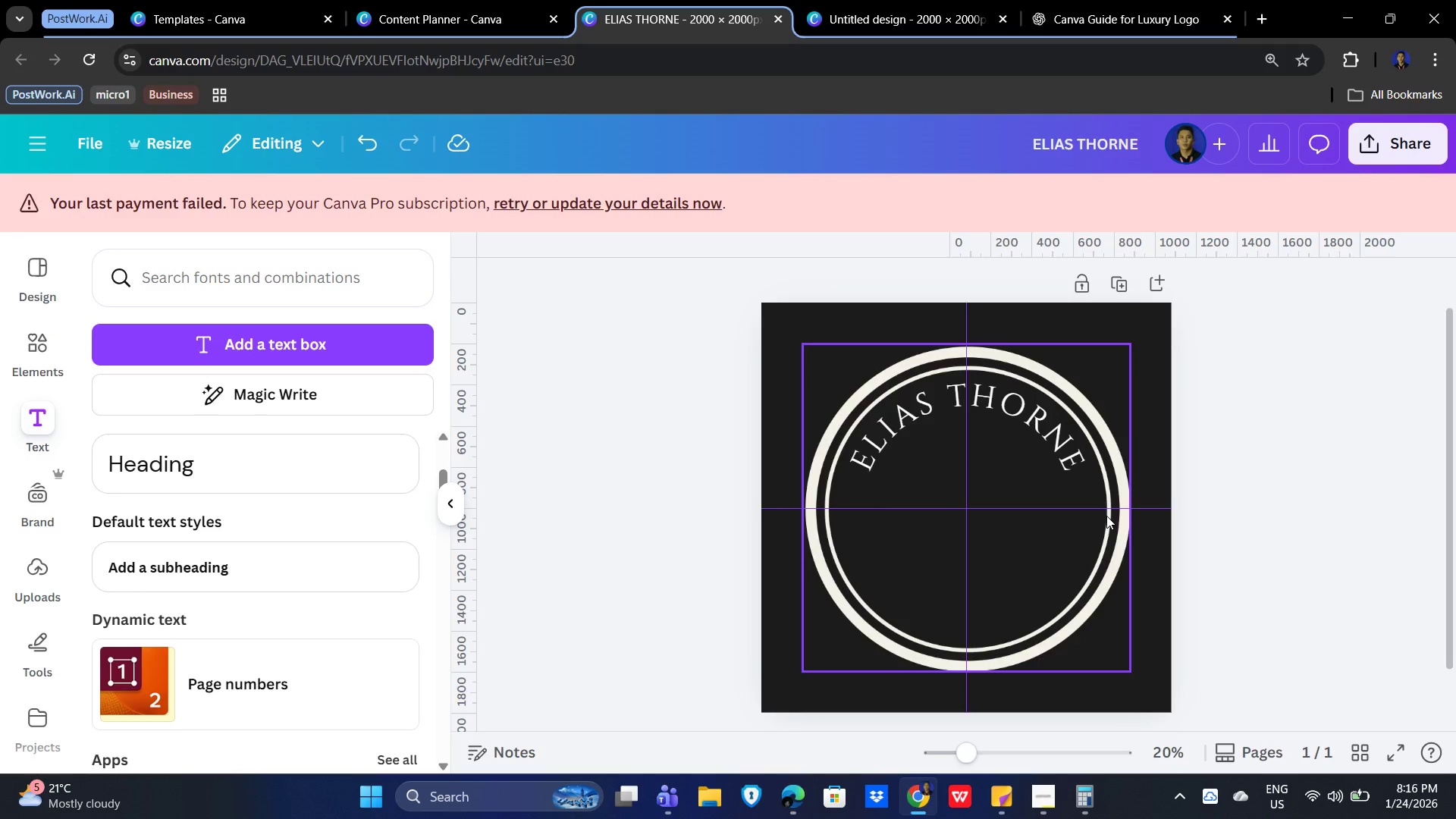 
left_click([951, 451])
 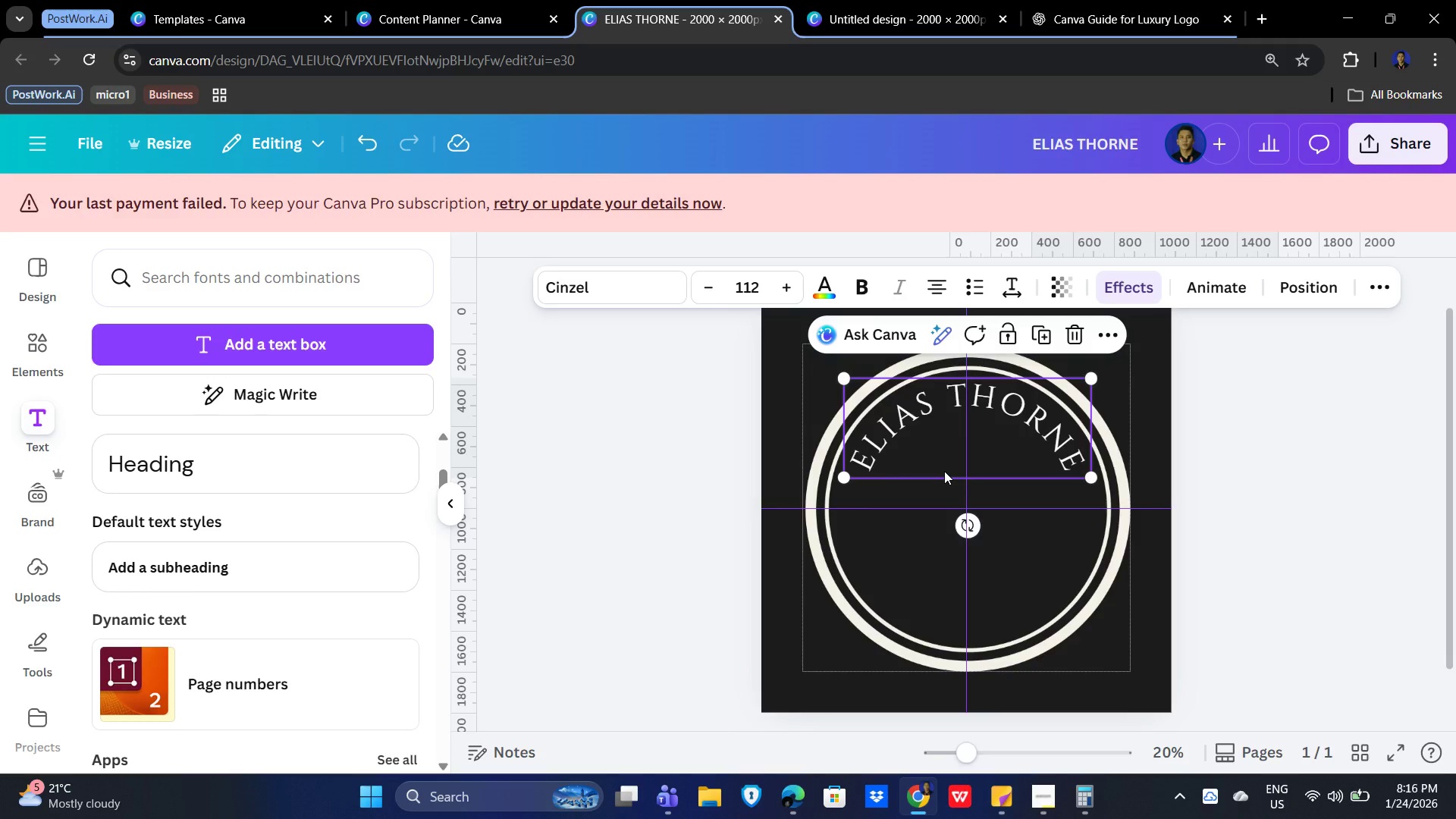 
wait(5.25)
 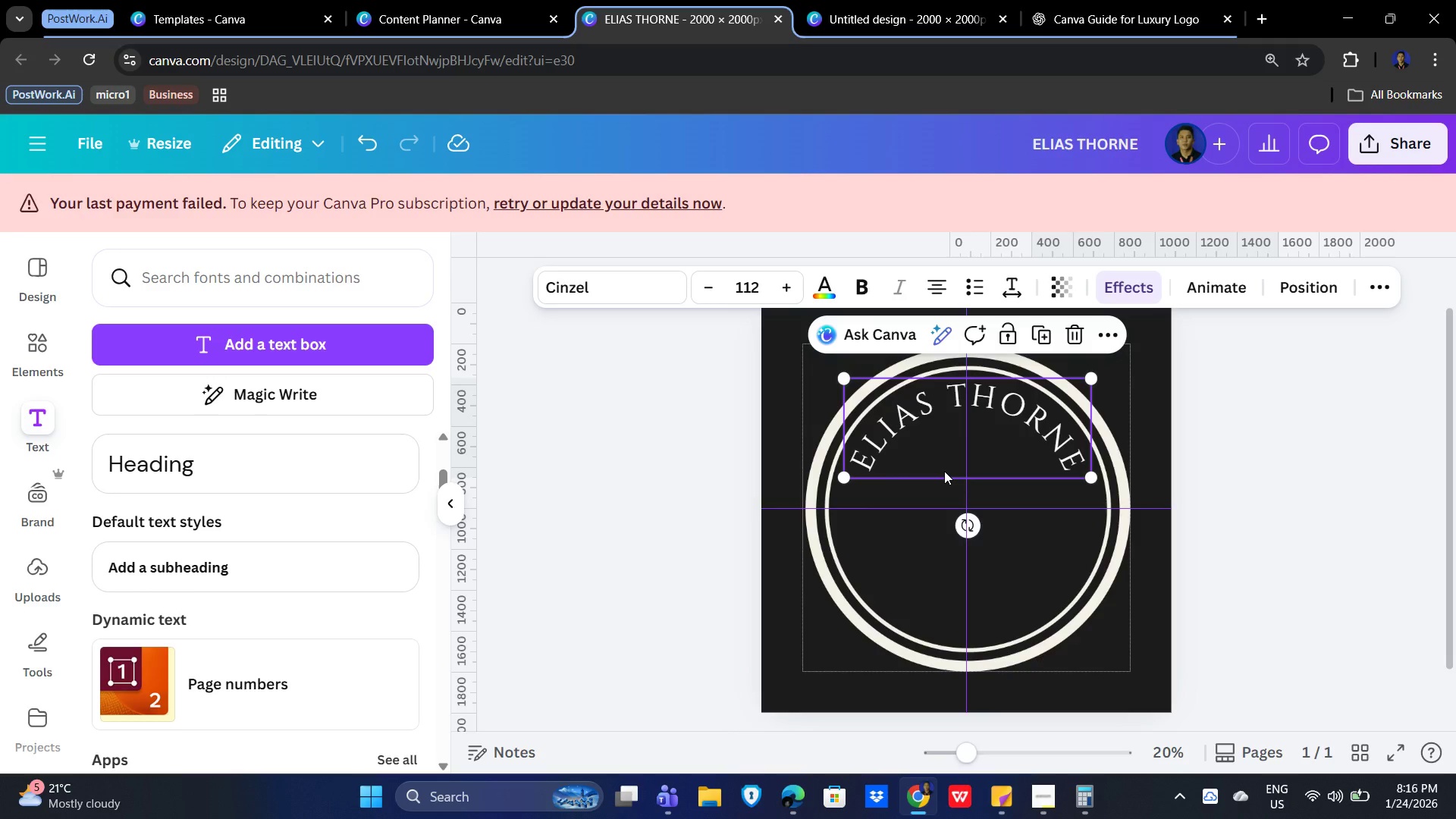 
key(ArrowUp)
 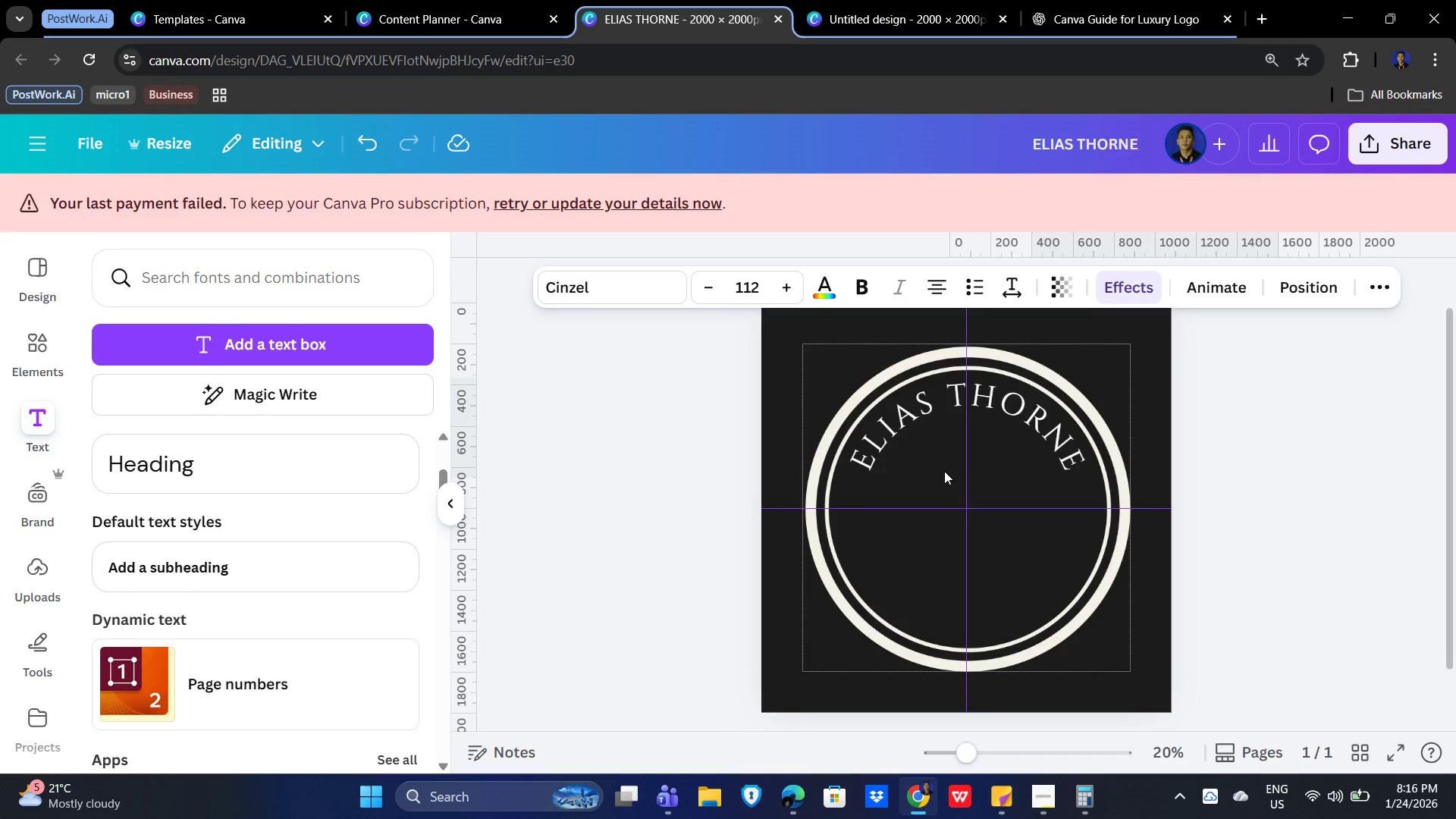 
key(ArrowUp)
 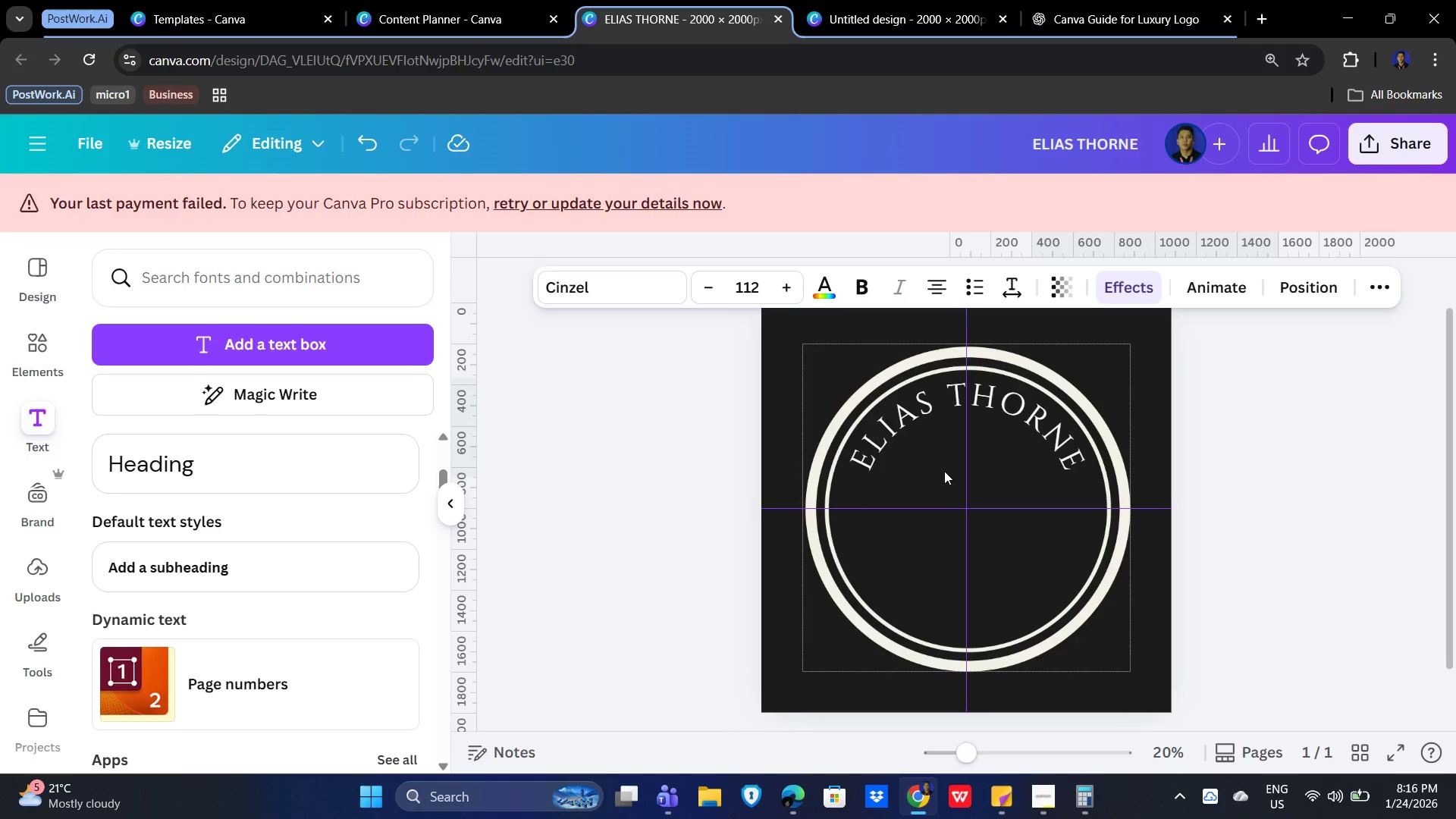 
key(ArrowUp)
 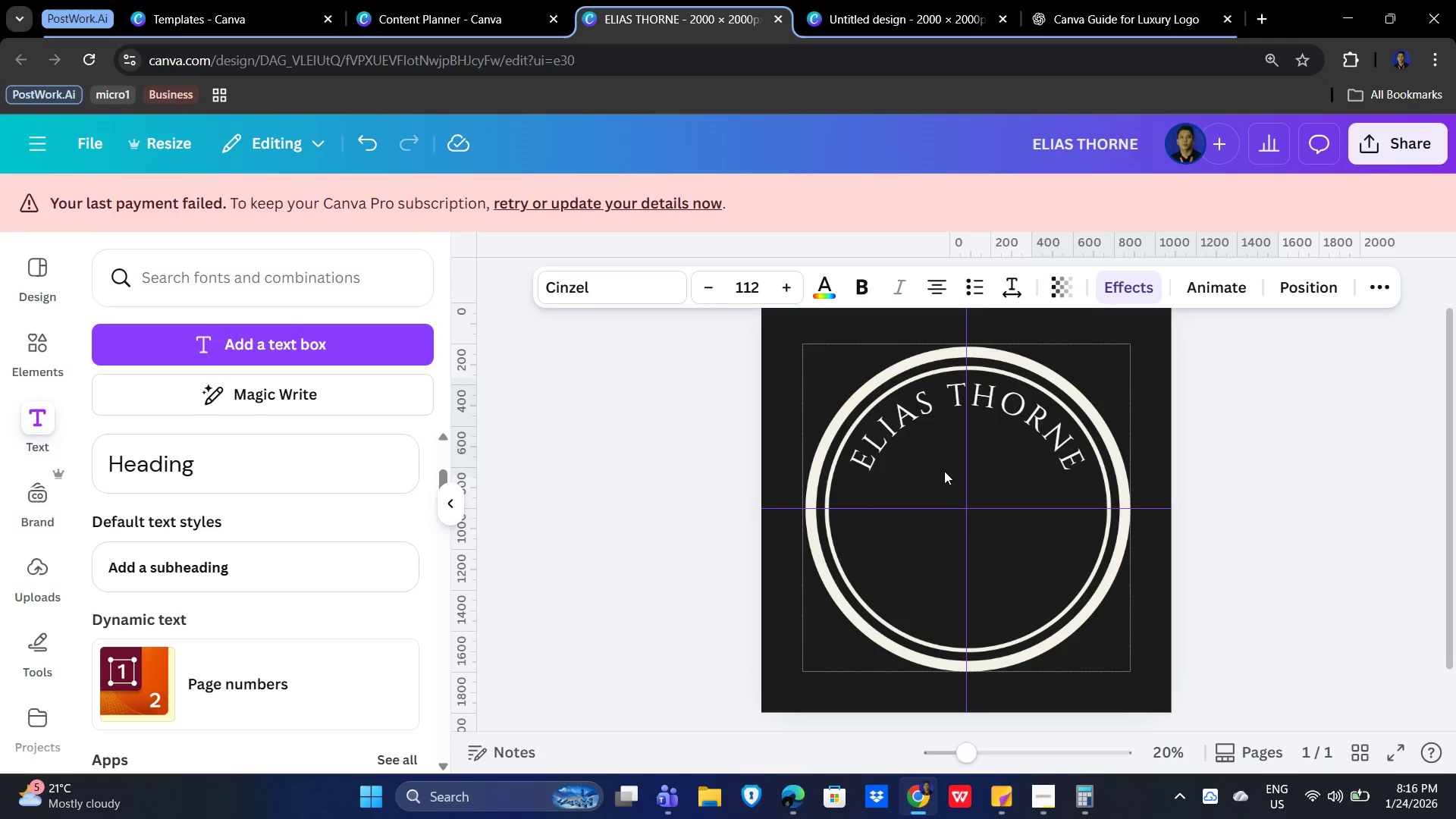 
key(ArrowUp)
 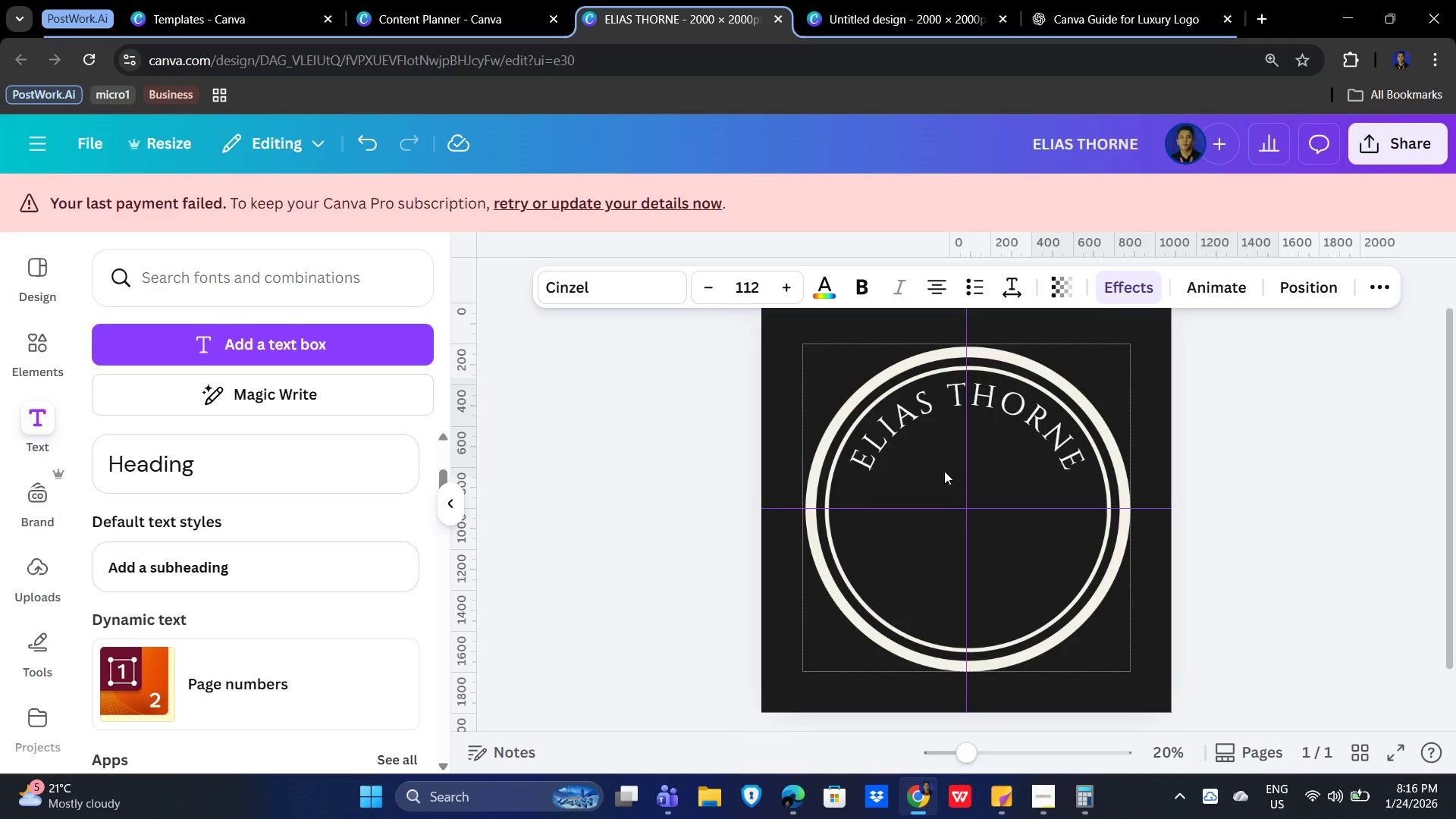 
key(ArrowUp)
 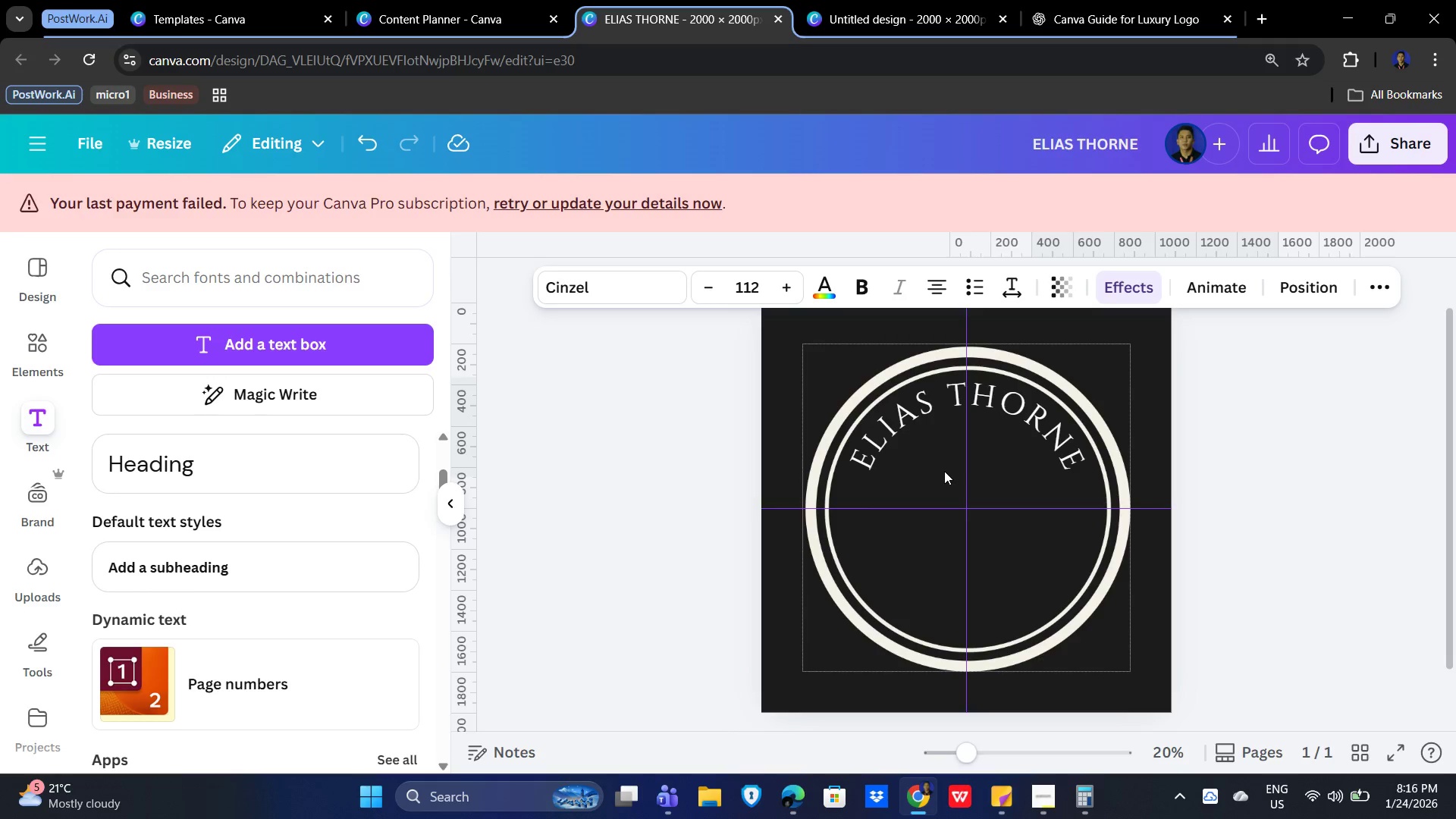 
key(ArrowUp)
 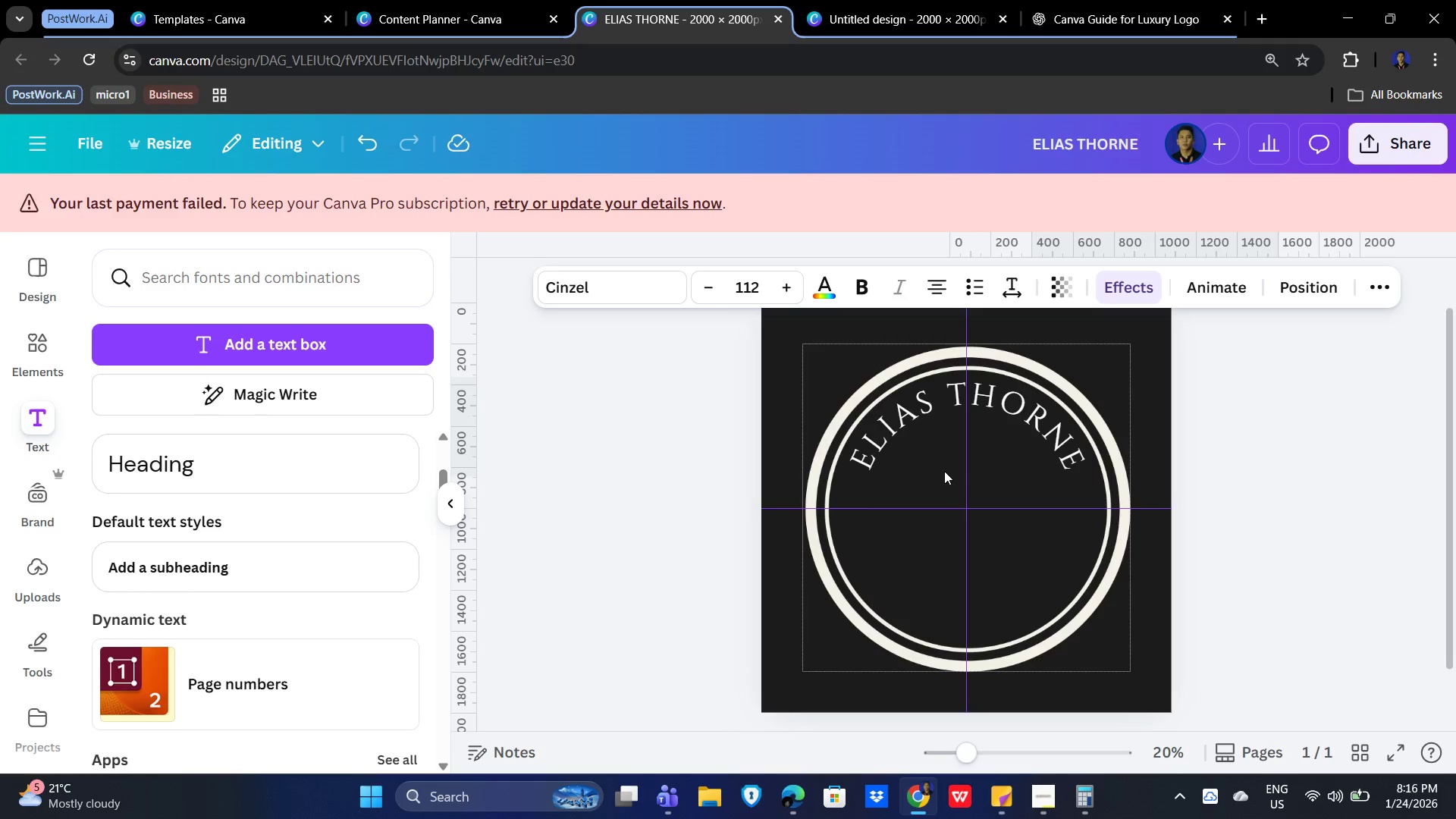 
key(ArrowUp)
 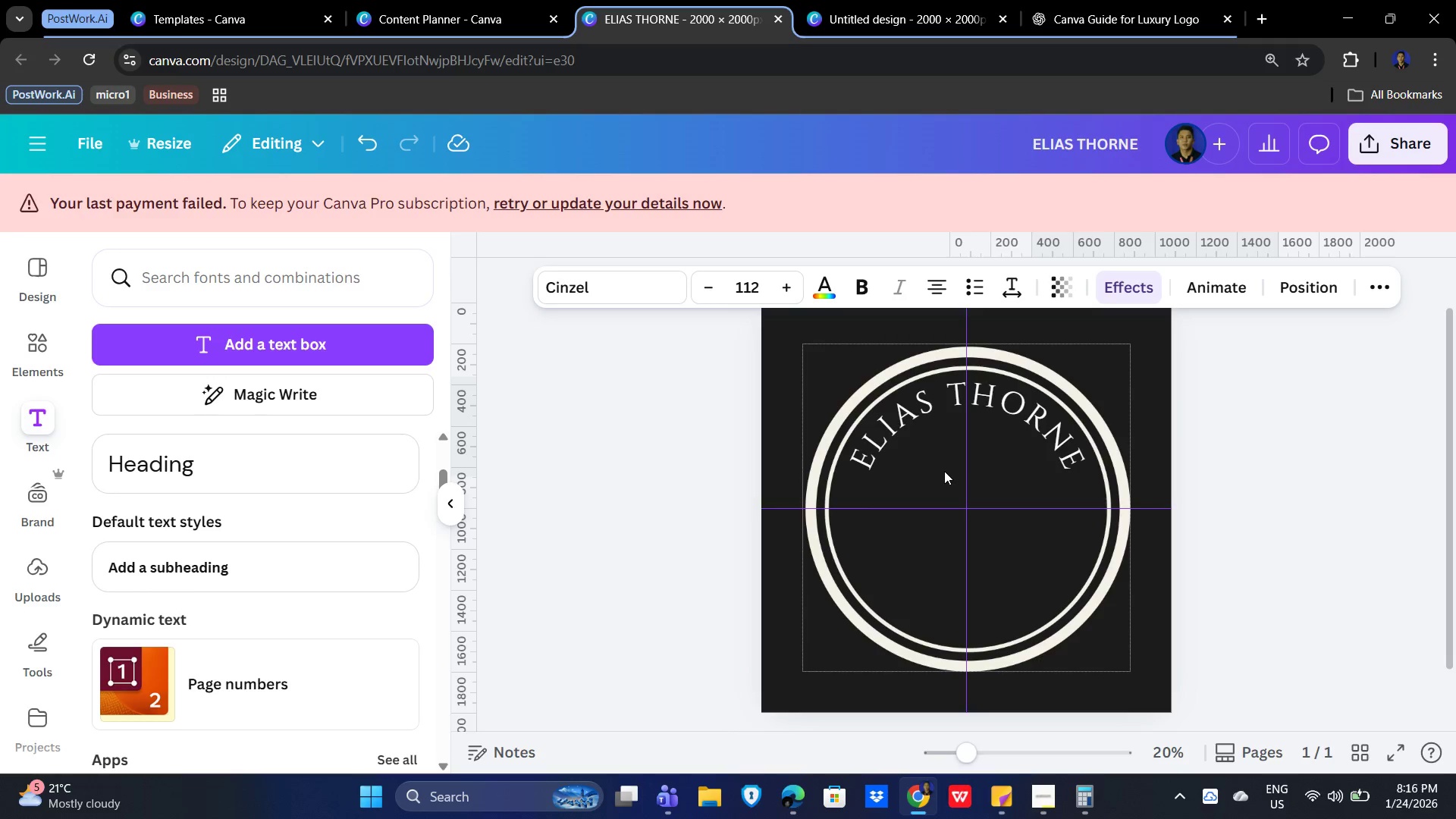 
key(ArrowUp)
 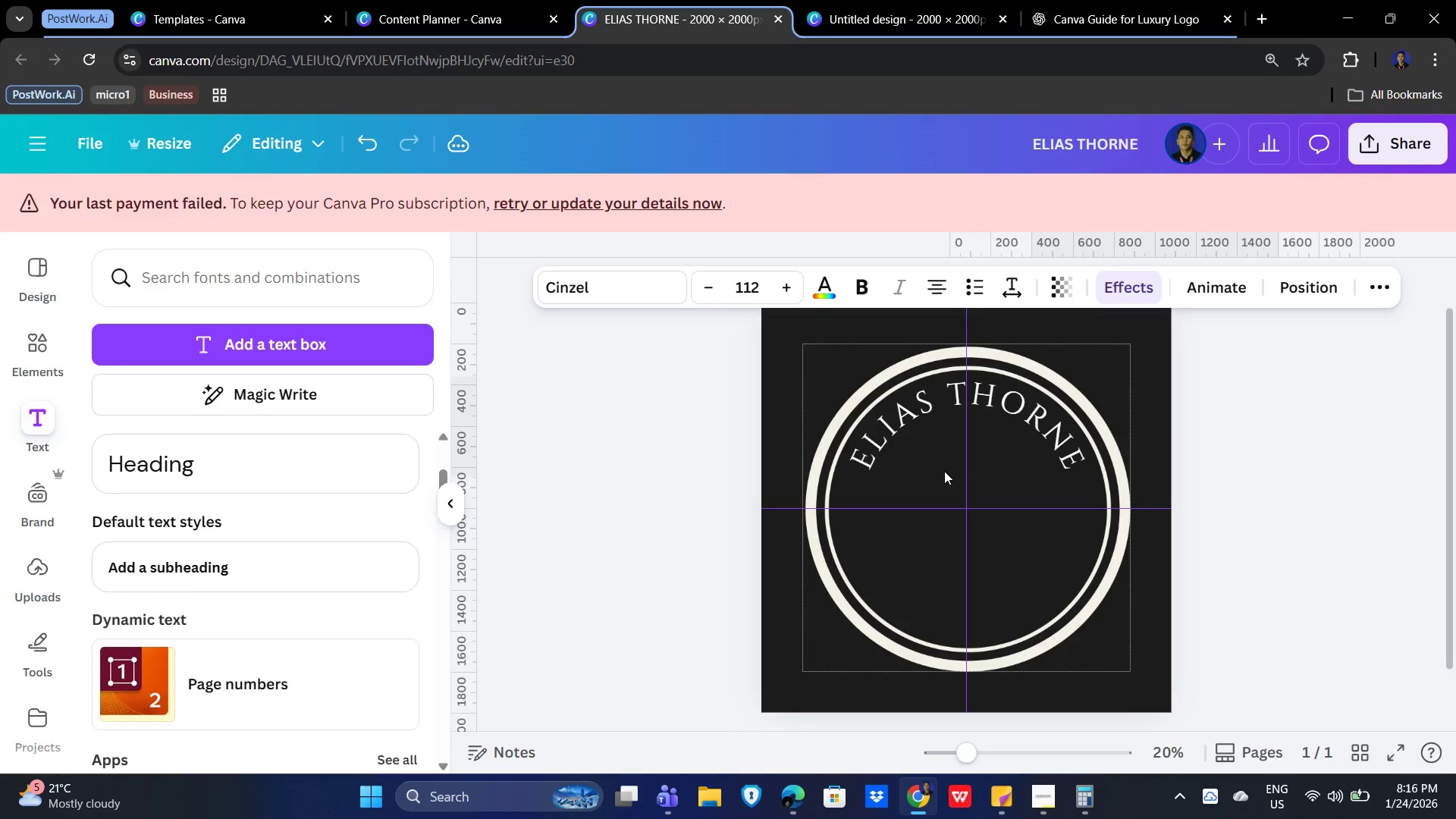 
key(ArrowUp)
 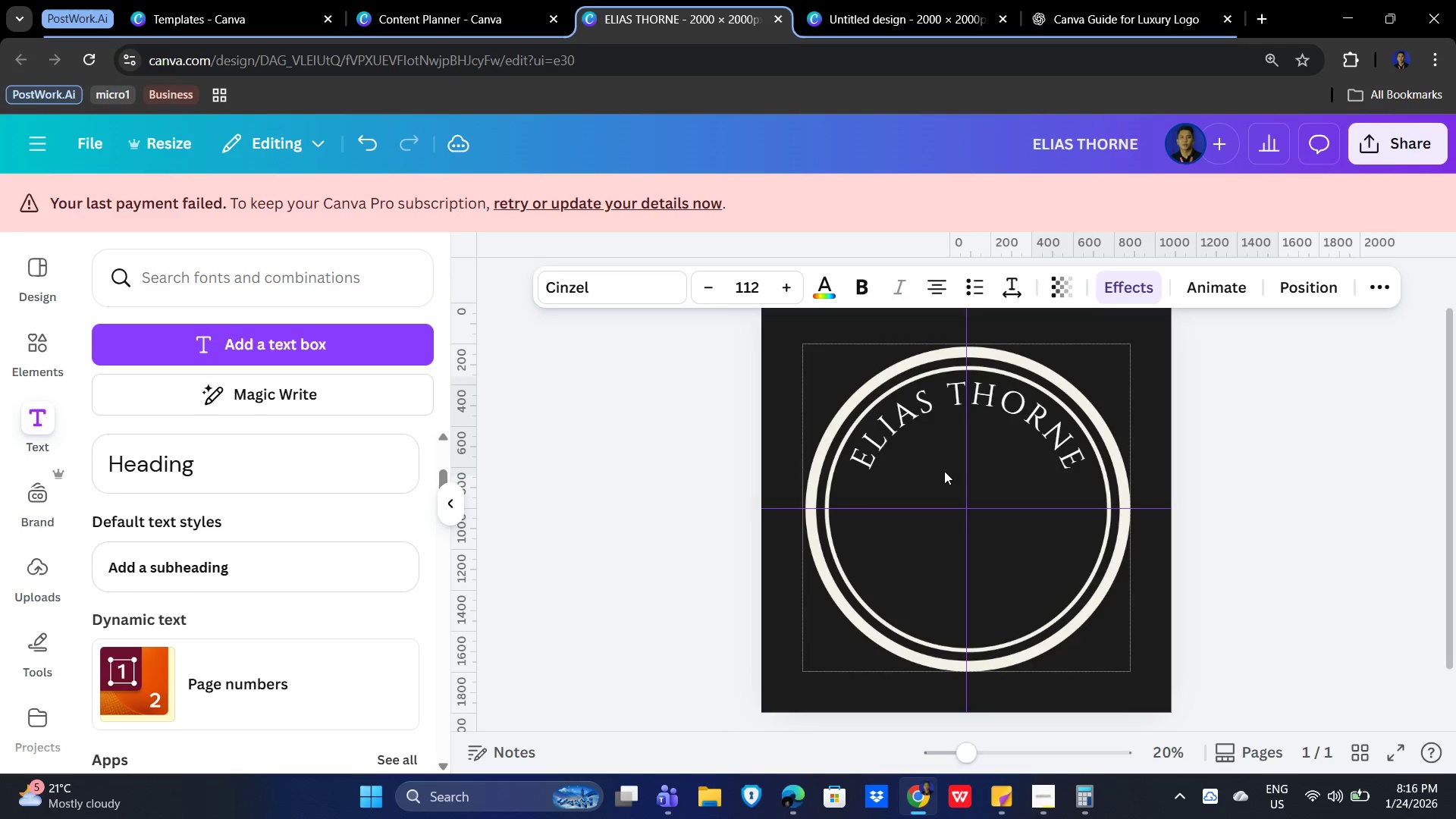 
key(ArrowUp)
 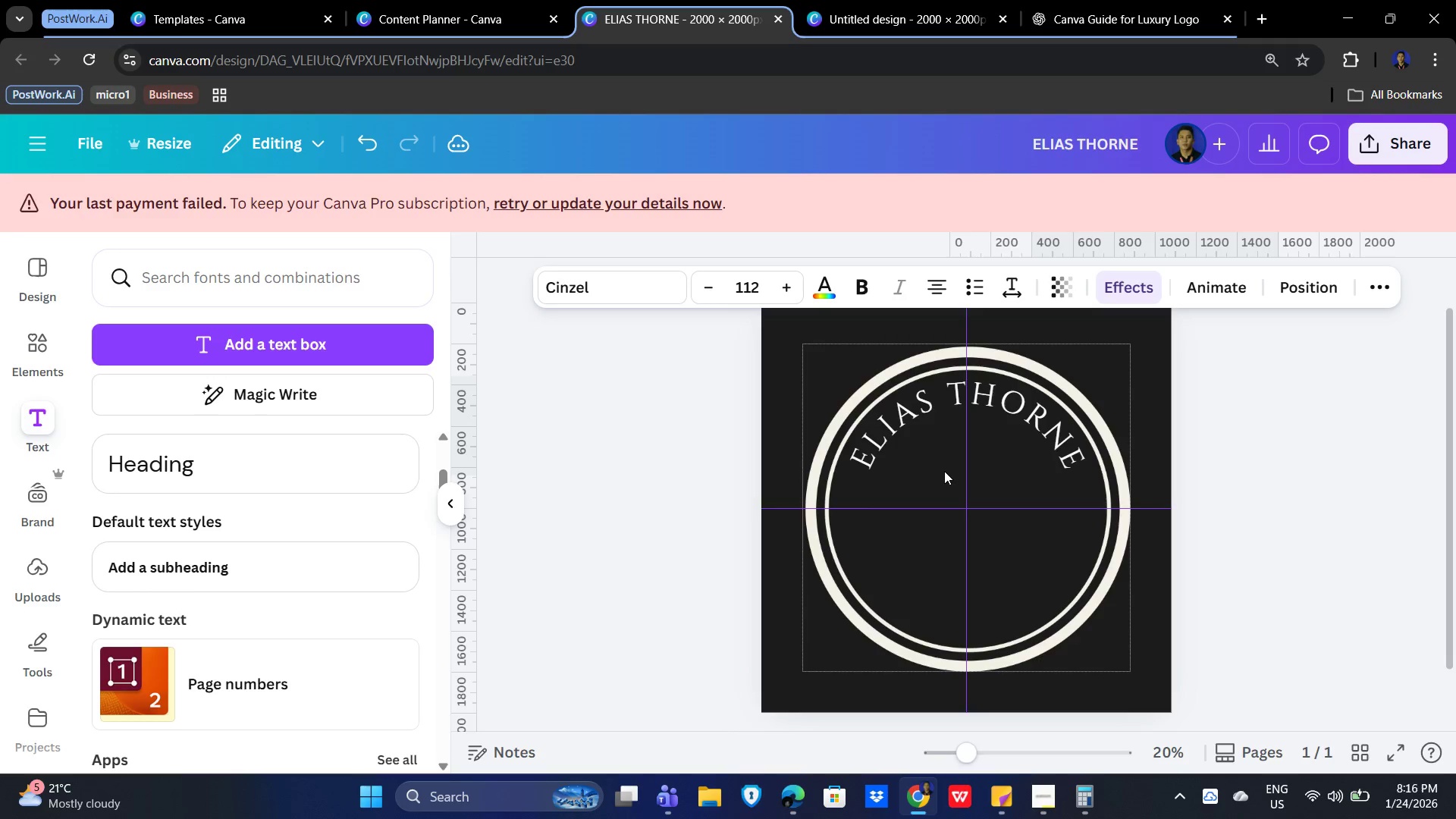 
key(ArrowUp)
 